 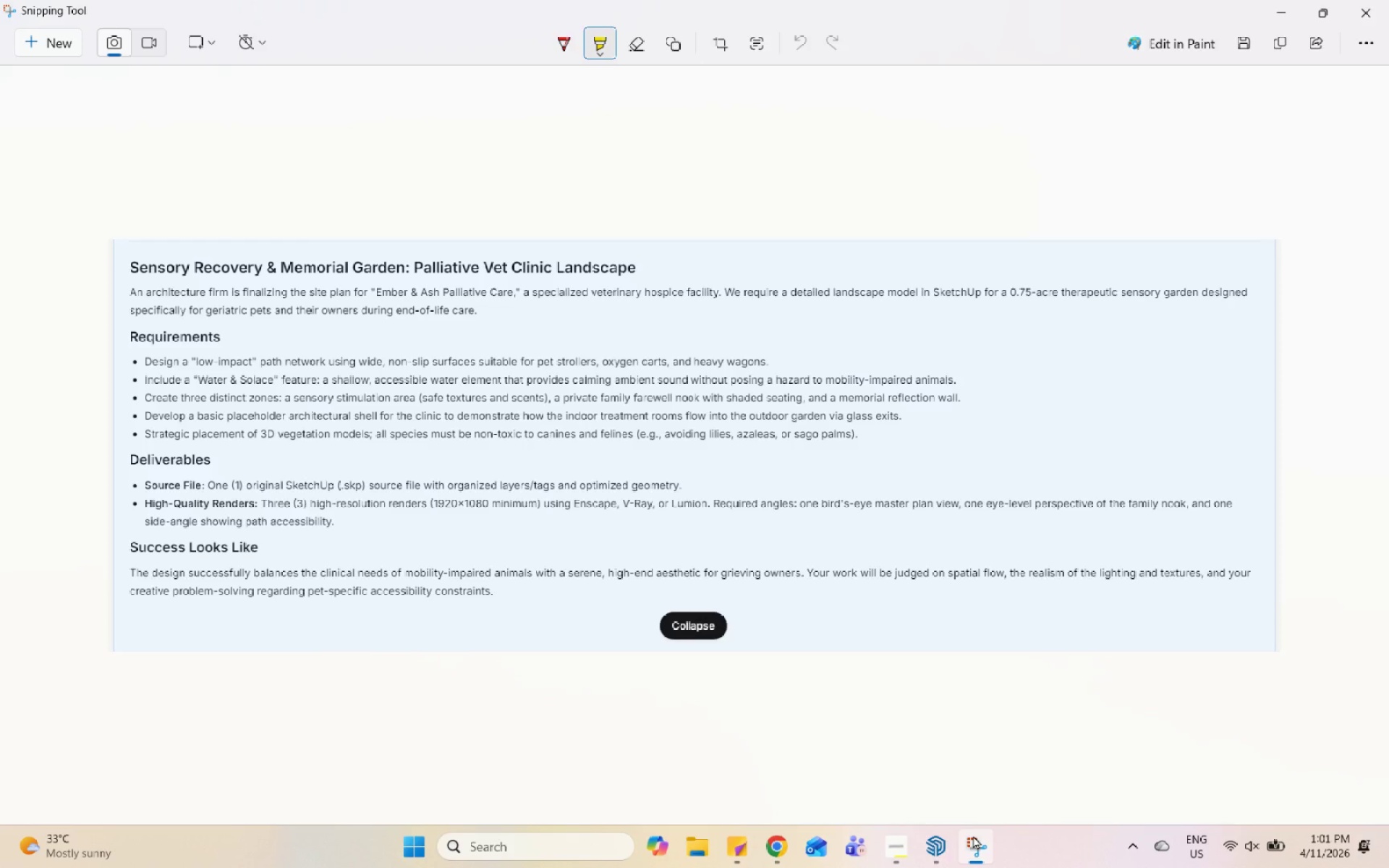 
left_click([973, 835])
 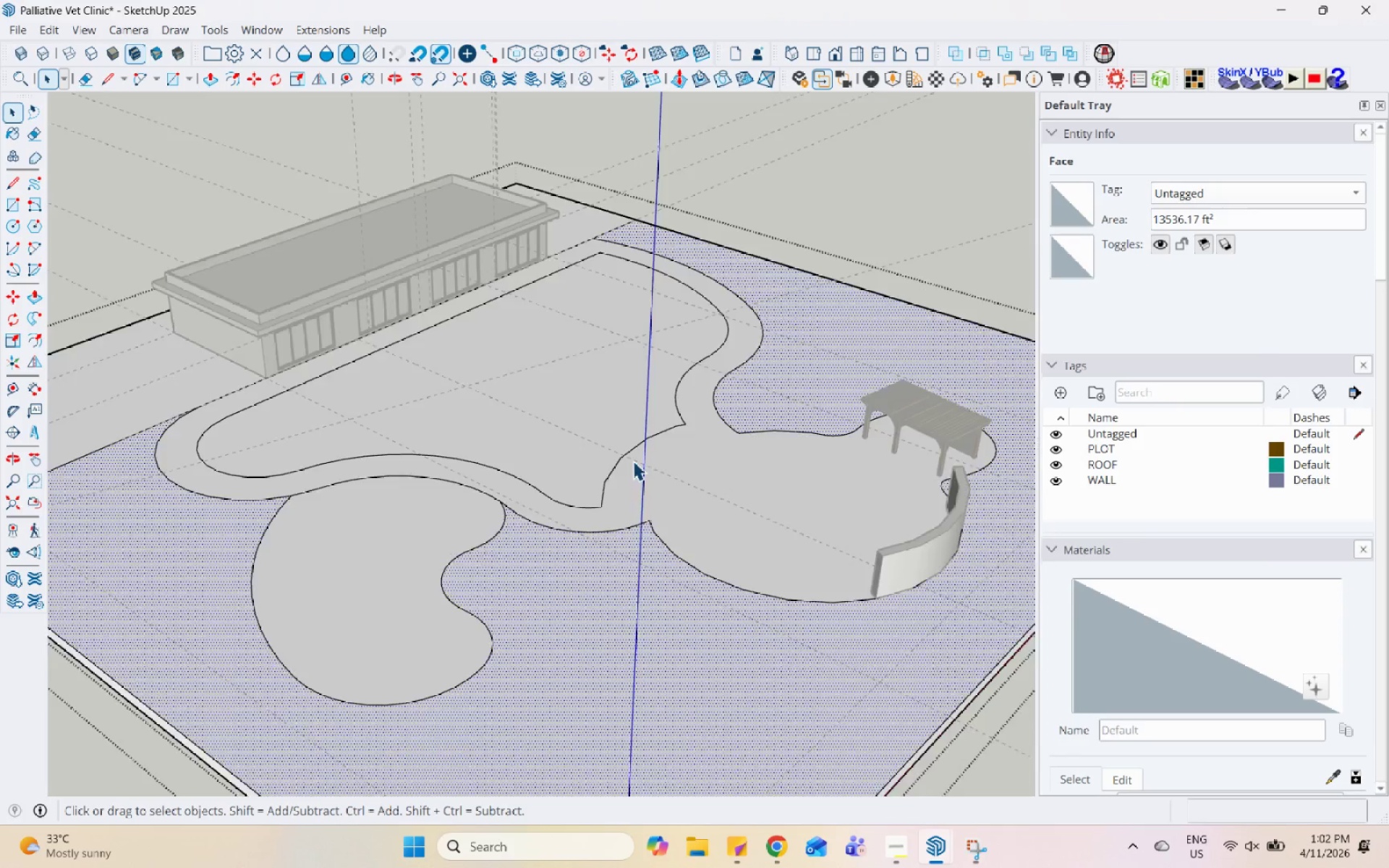 
scroll: coordinate [628, 467], scroll_direction: down, amount: 4.0
 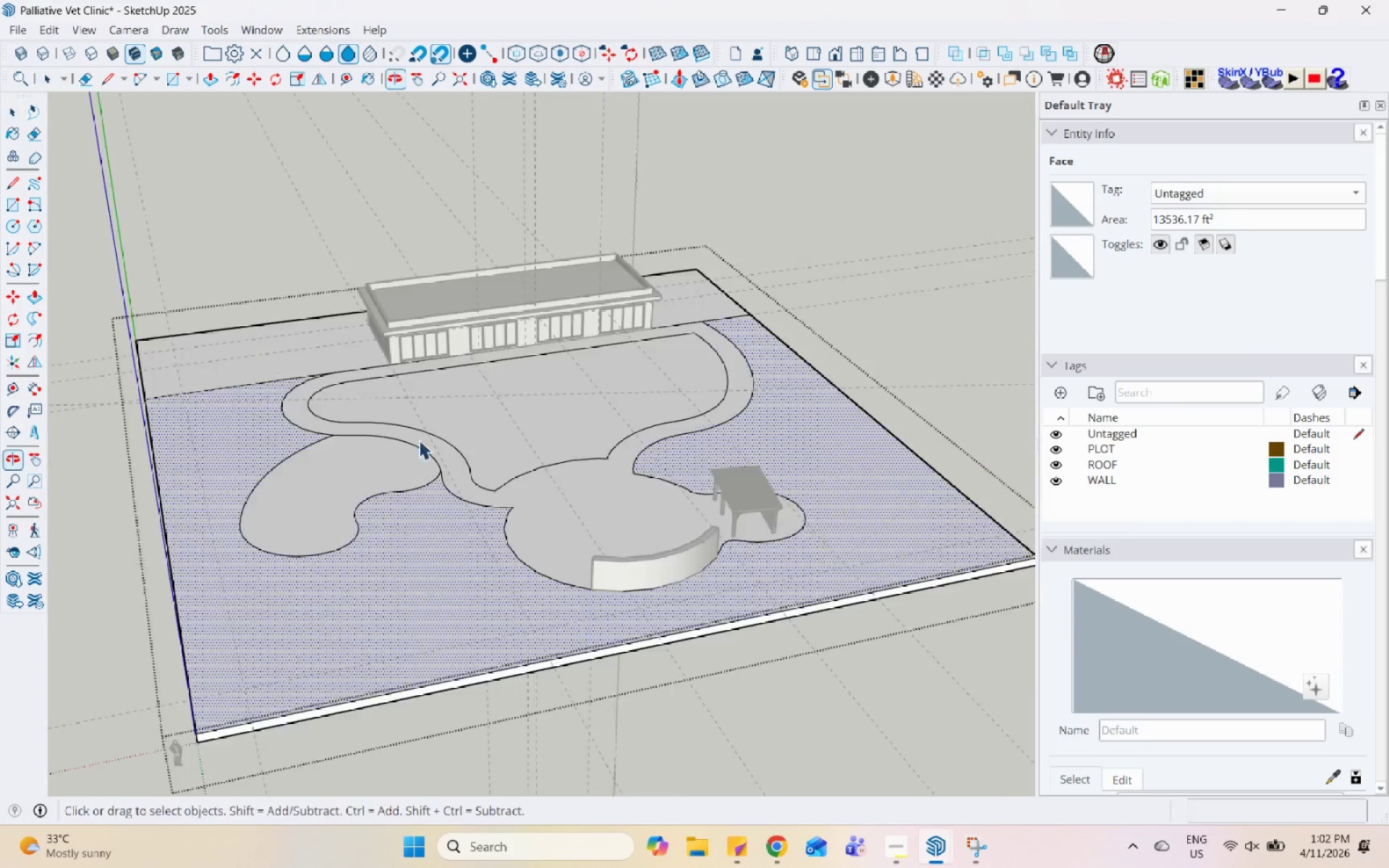 
left_click([553, 529])
 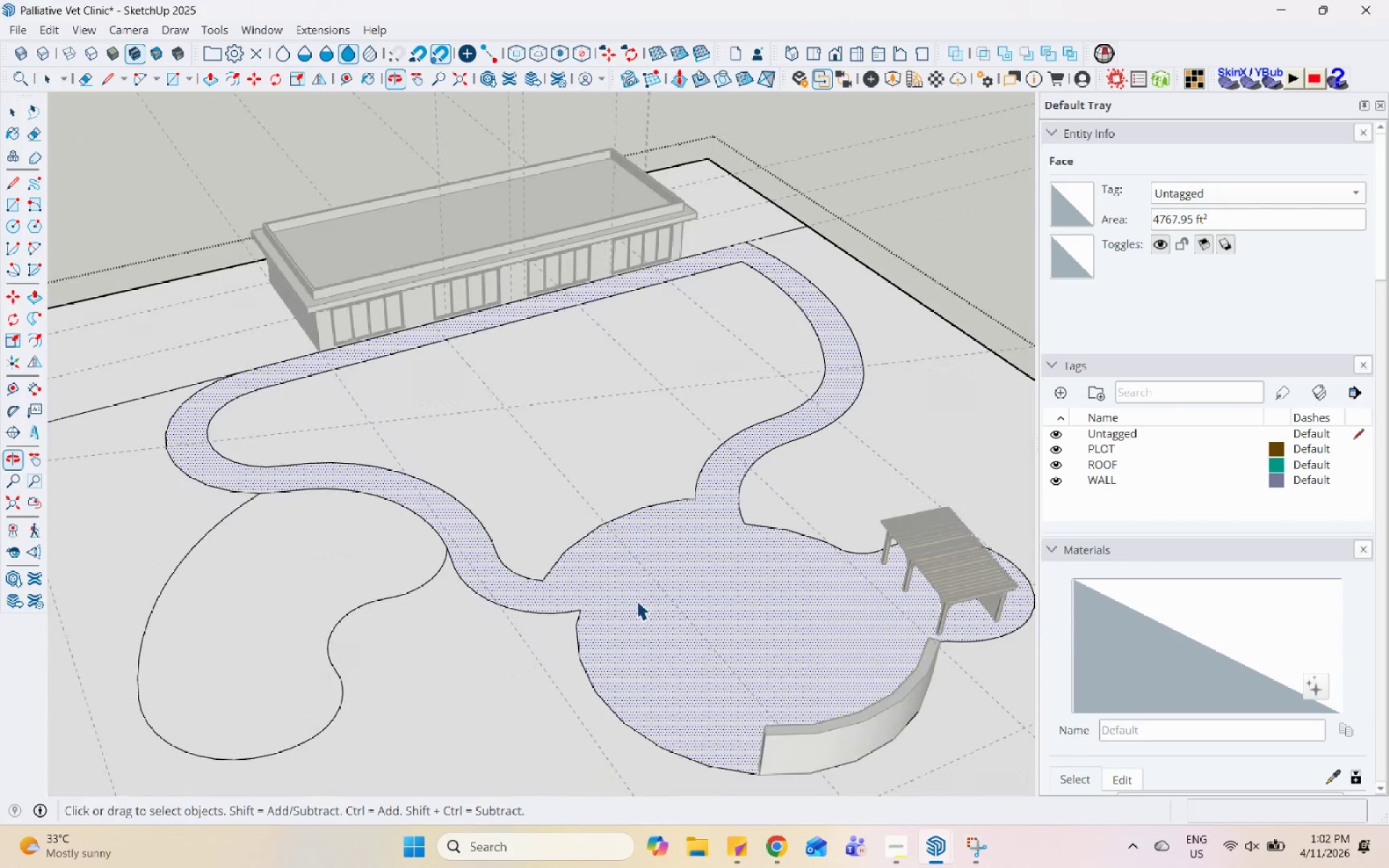 
scroll: coordinate [521, 423], scroll_direction: up, amount: 4.0
 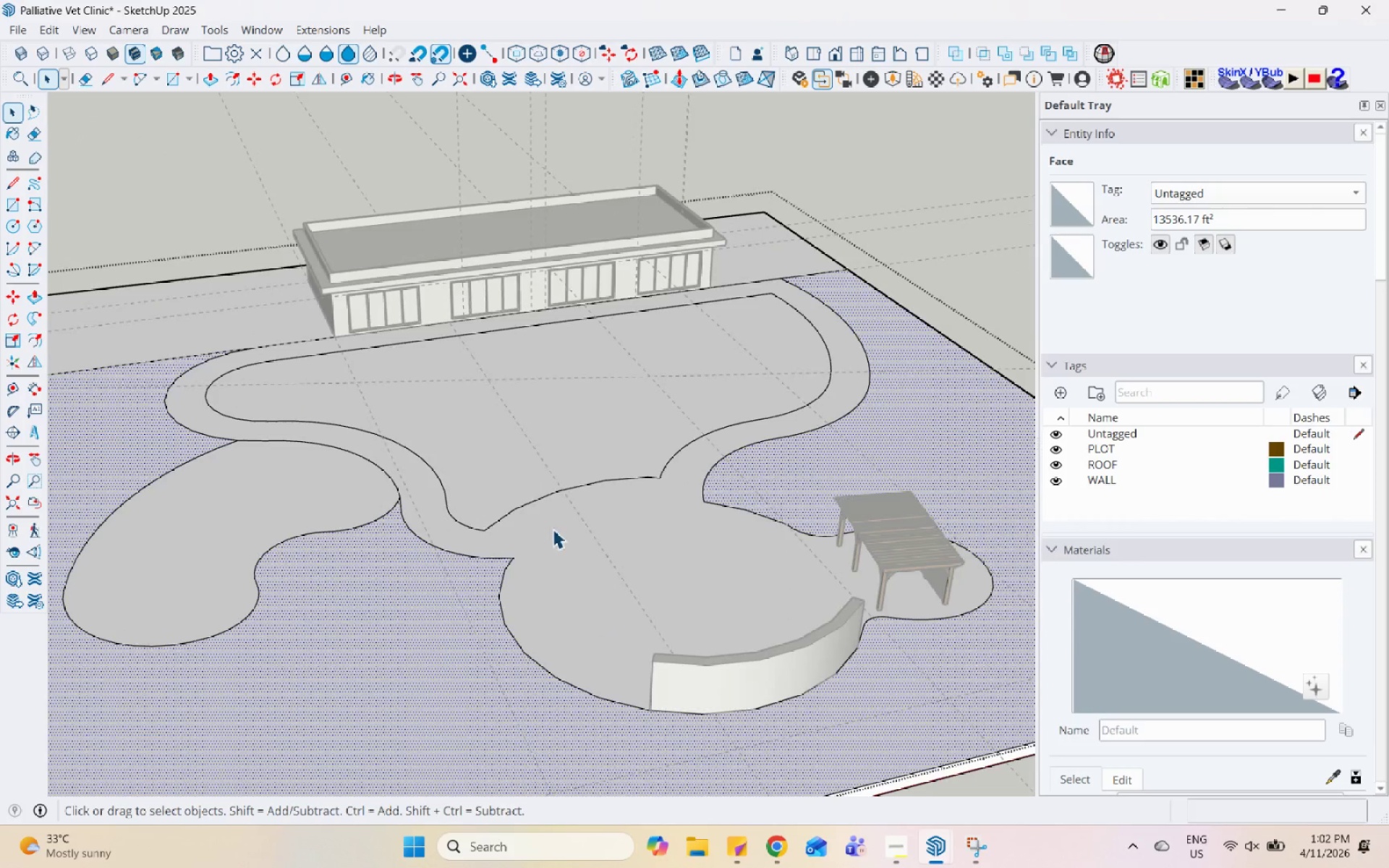 
scroll: coordinate [481, 475], scroll_direction: down, amount: 4.0
 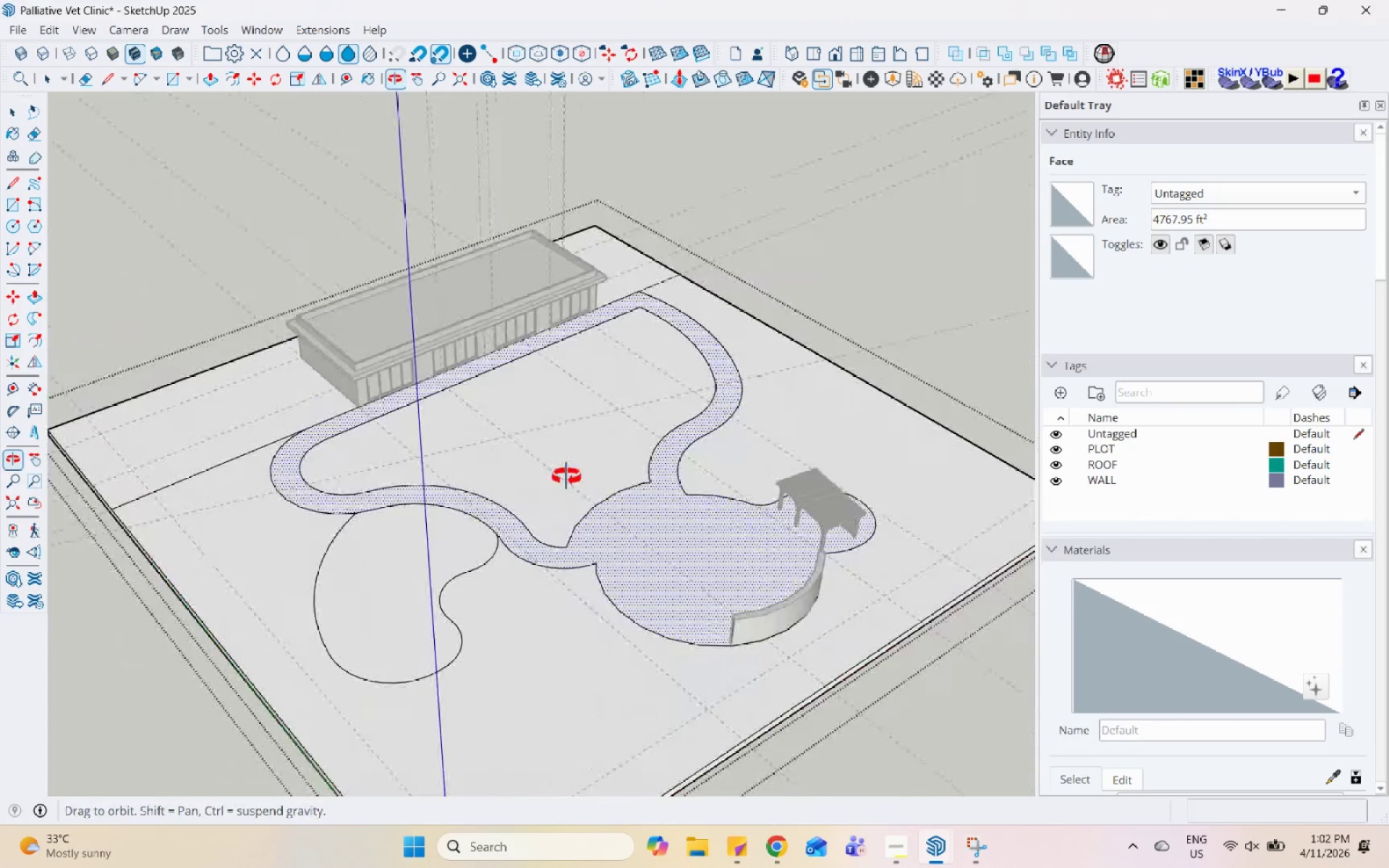 
scroll: coordinate [566, 477], scroll_direction: up, amount: 4.0
 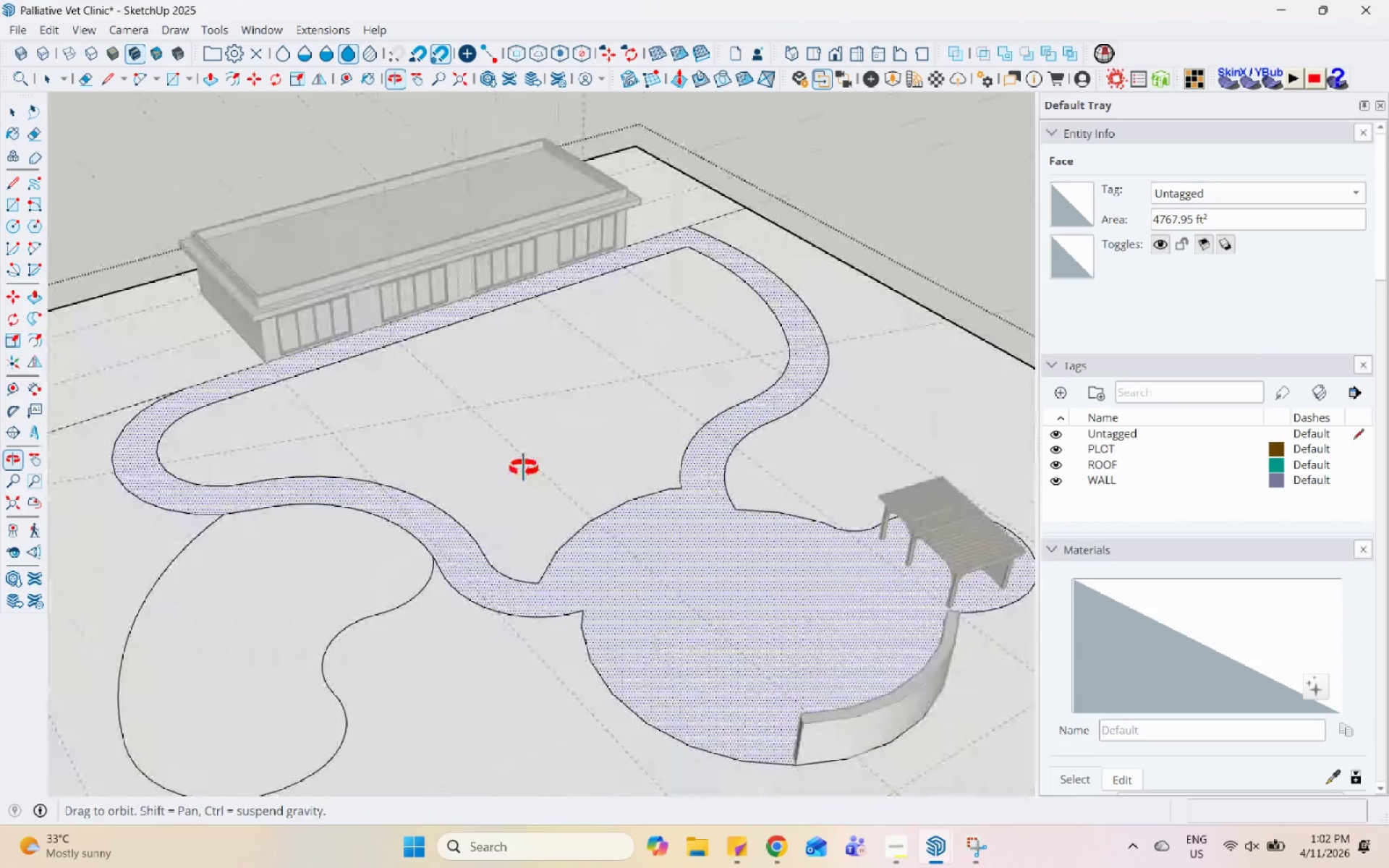 
scroll: coordinate [336, 446], scroll_direction: down, amount: 4.0
 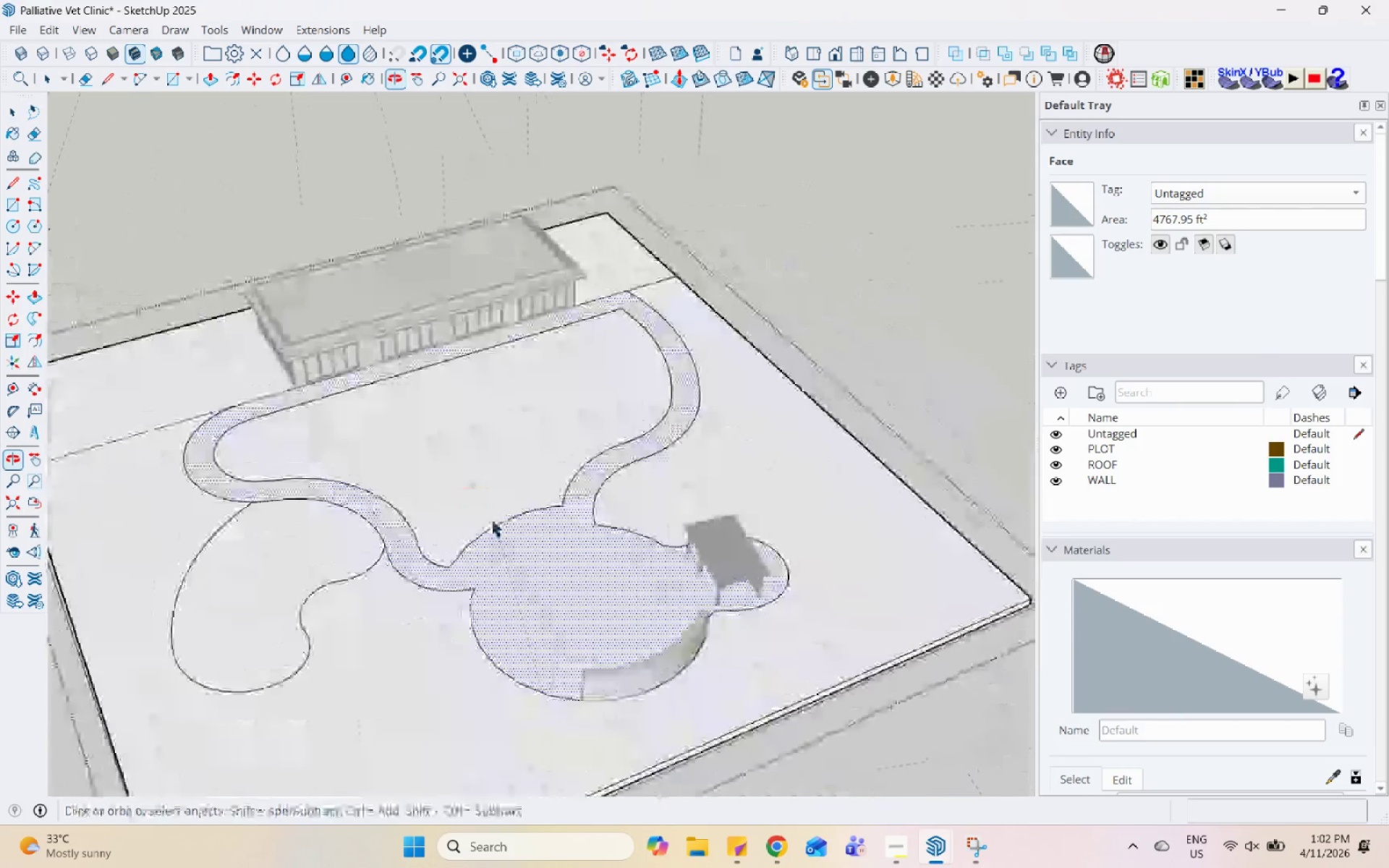 
left_click([519, 553])
 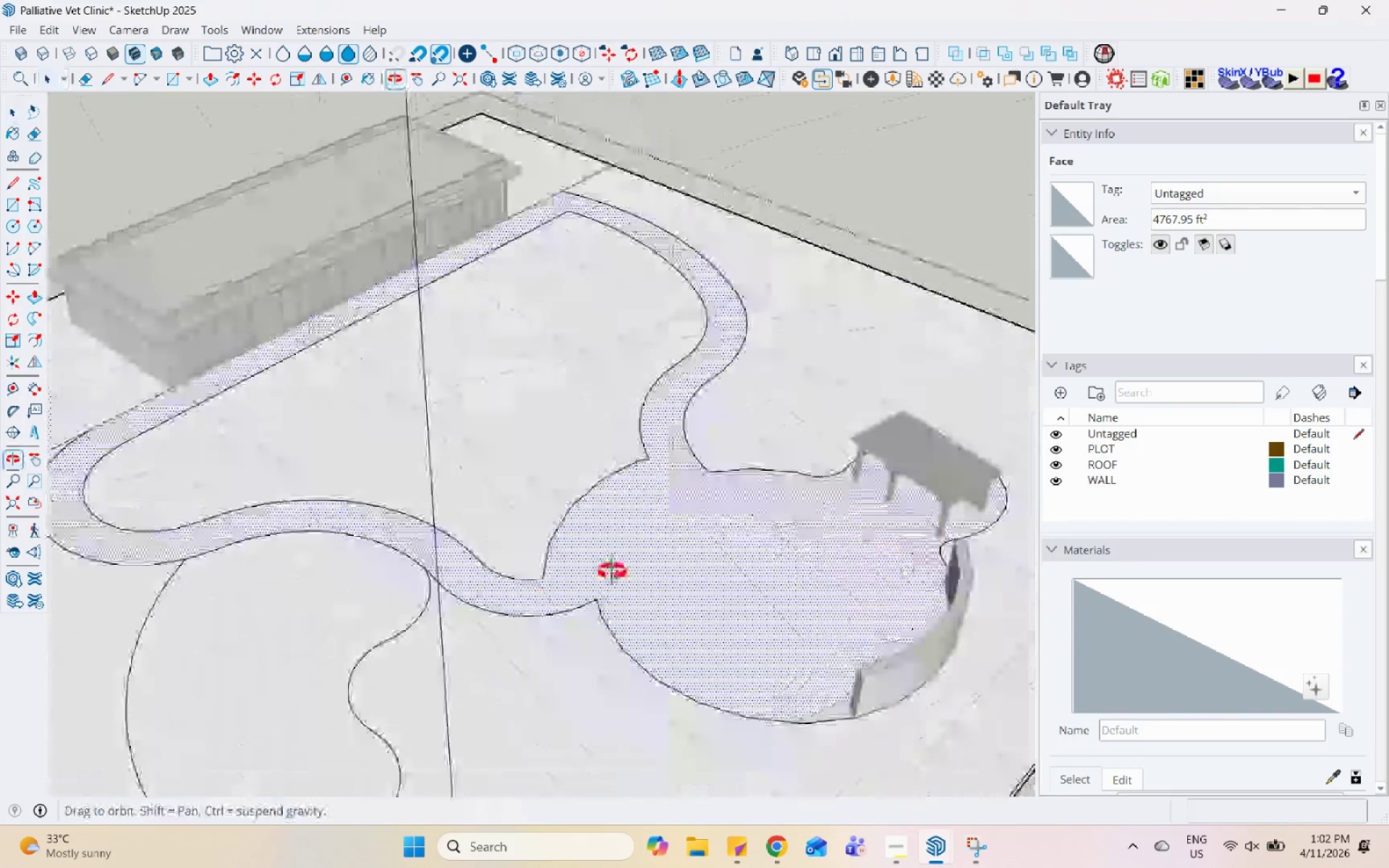 
scroll: coordinate [519, 553], scroll_direction: up, amount: 4.0
 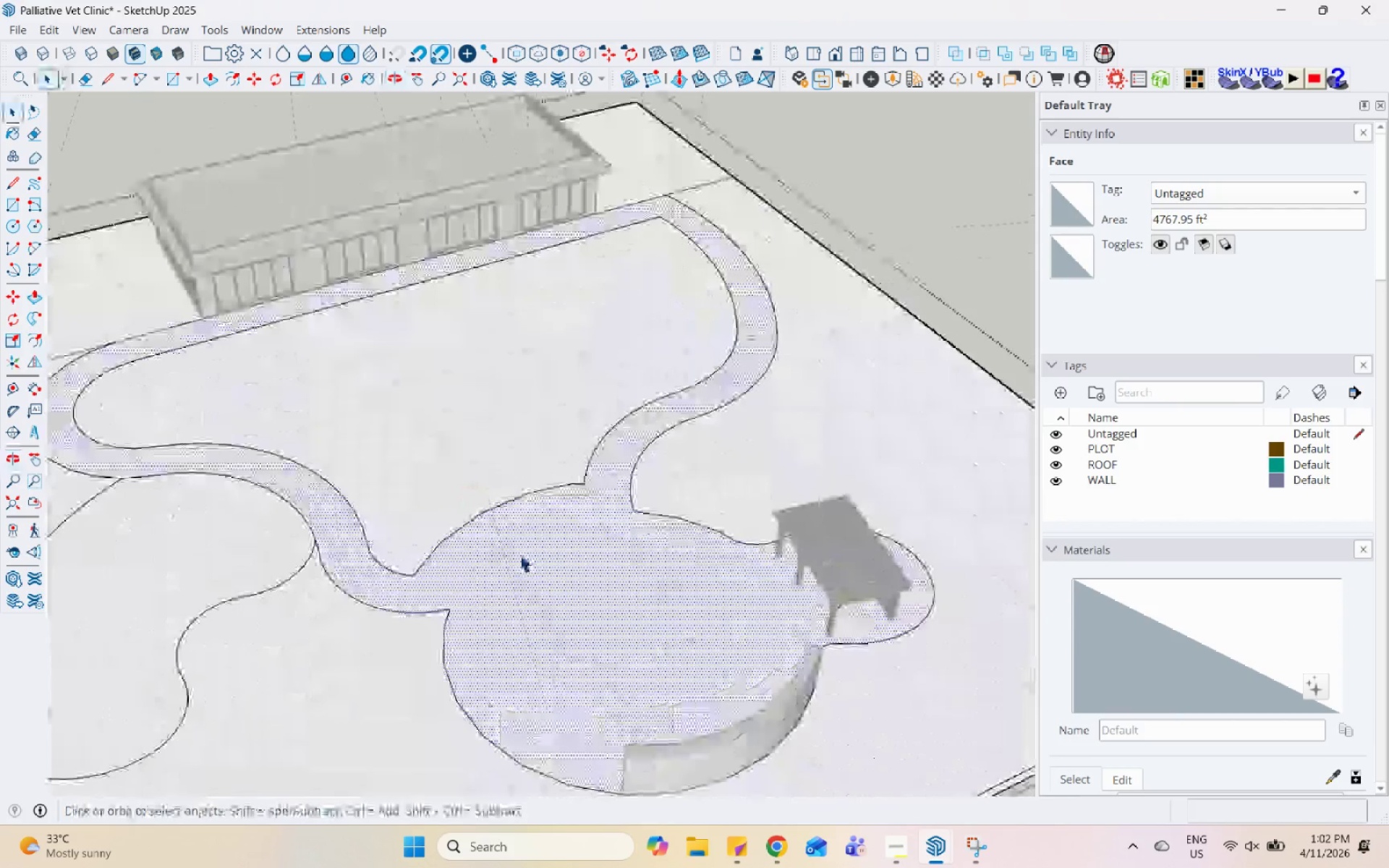 
scroll: coordinate [567, 430], scroll_direction: none, amount: 0.0
 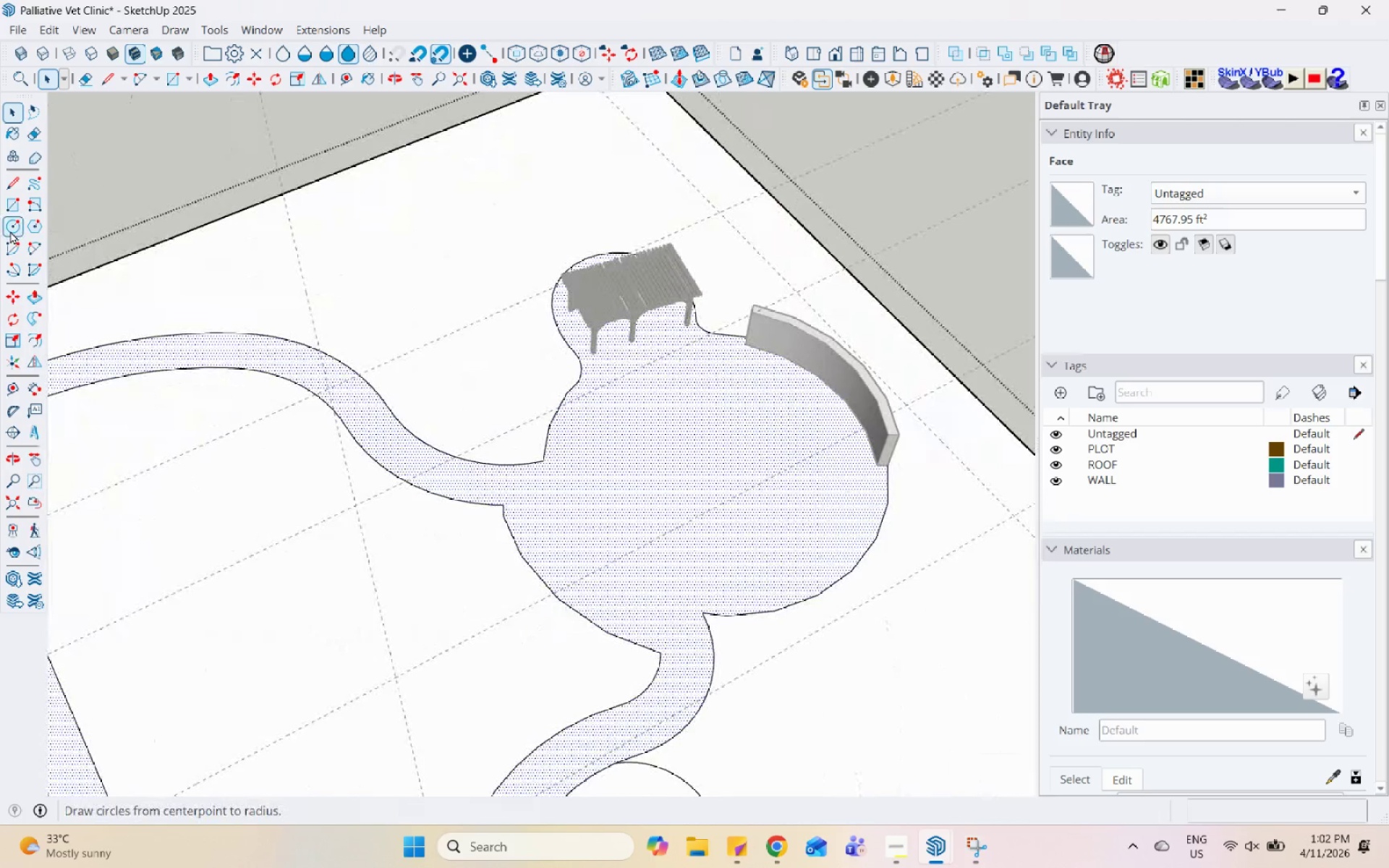 
left_click([10, 231])
 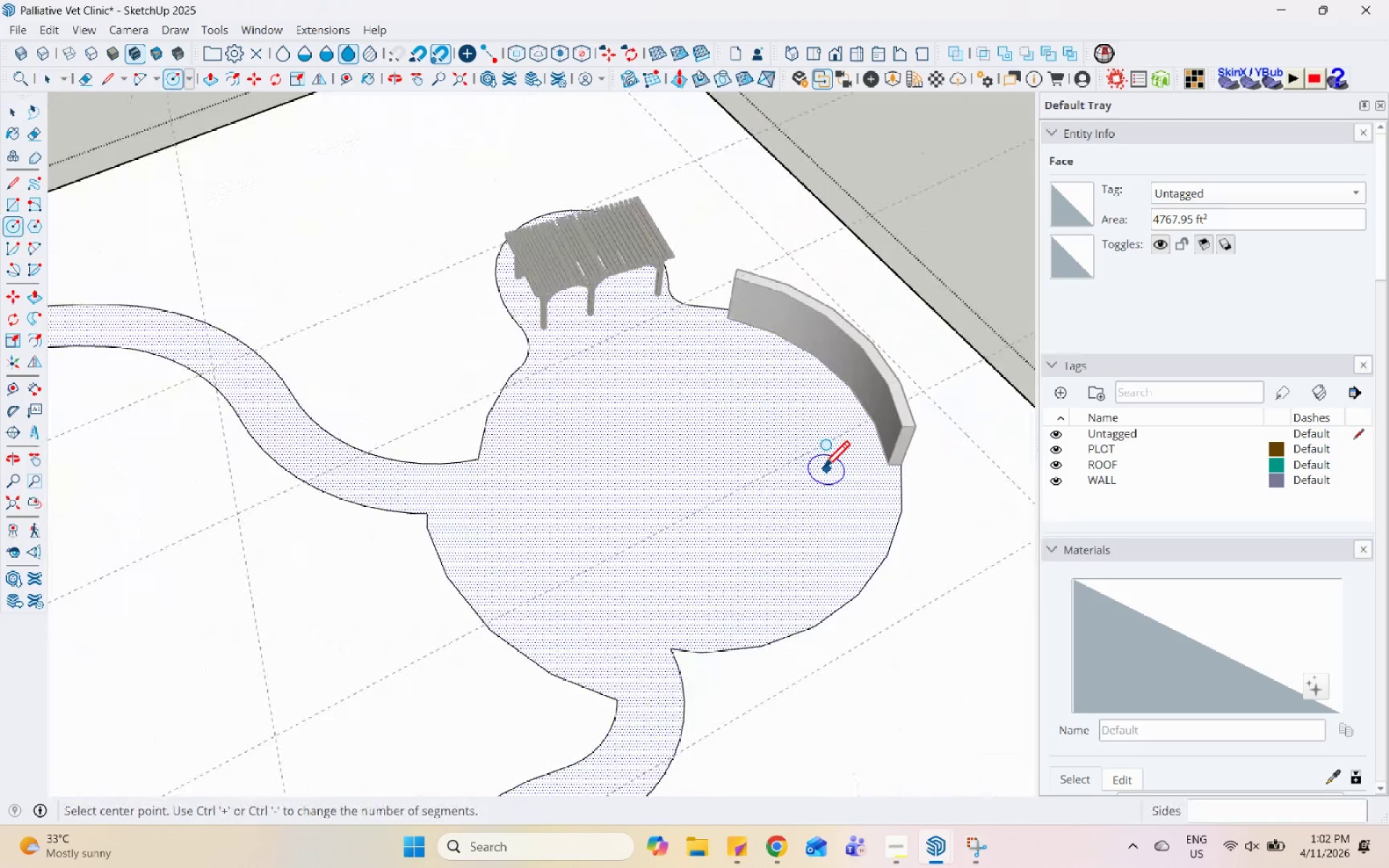 
scroll: coordinate [669, 495], scroll_direction: up, amount: 6.0
 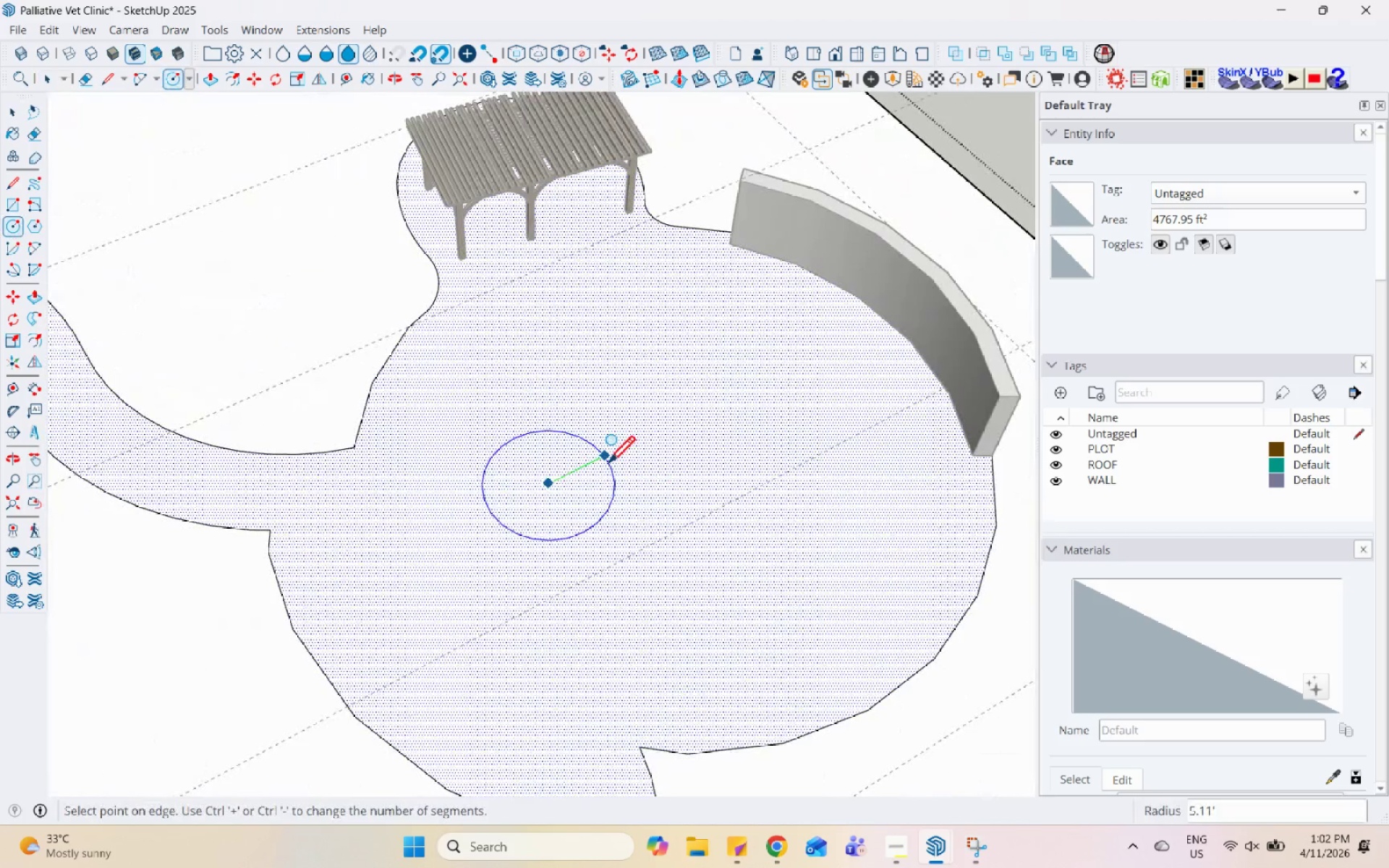 
key(Escape)
 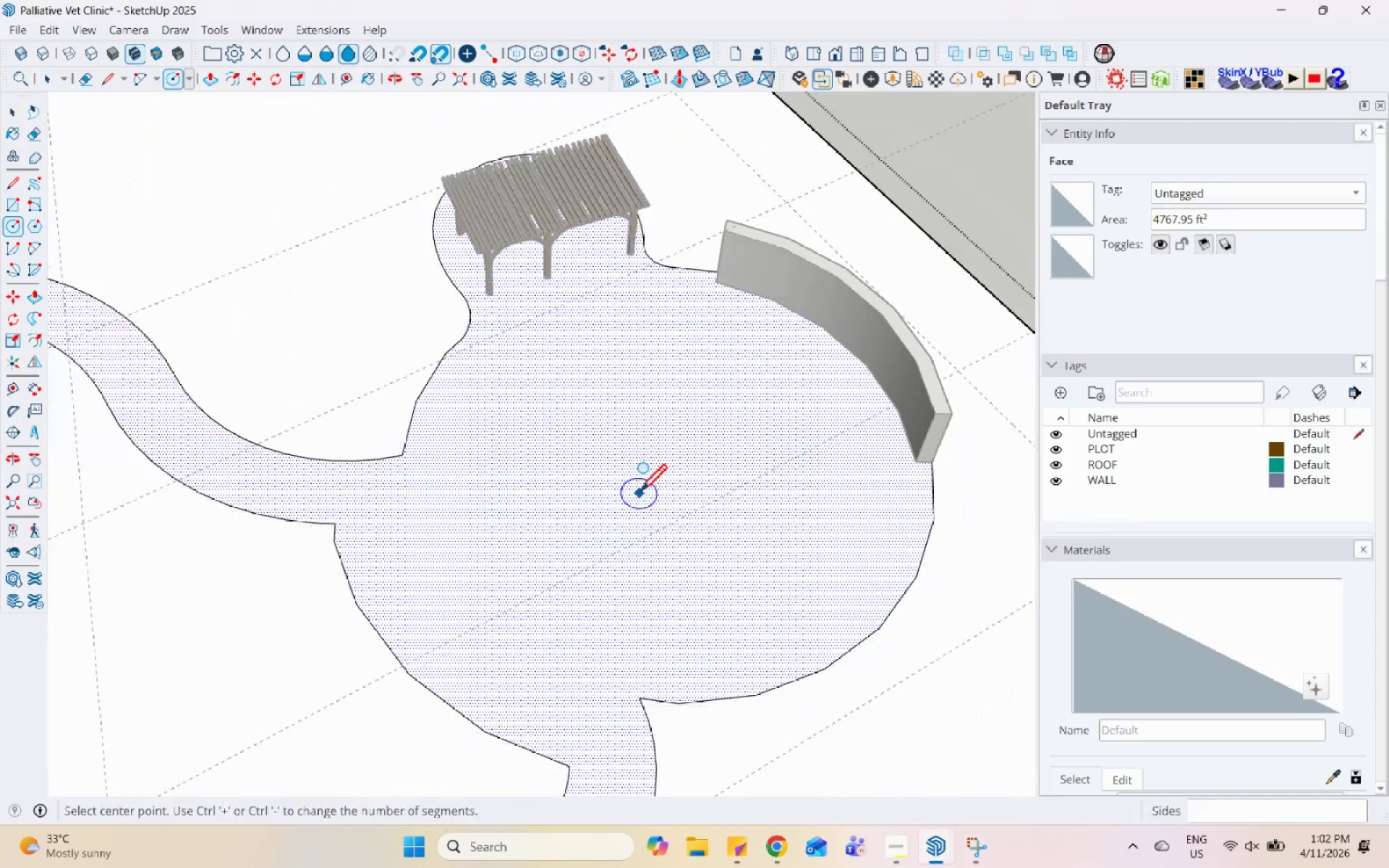 
scroll: coordinate [637, 498], scroll_direction: none, amount: 0.0
 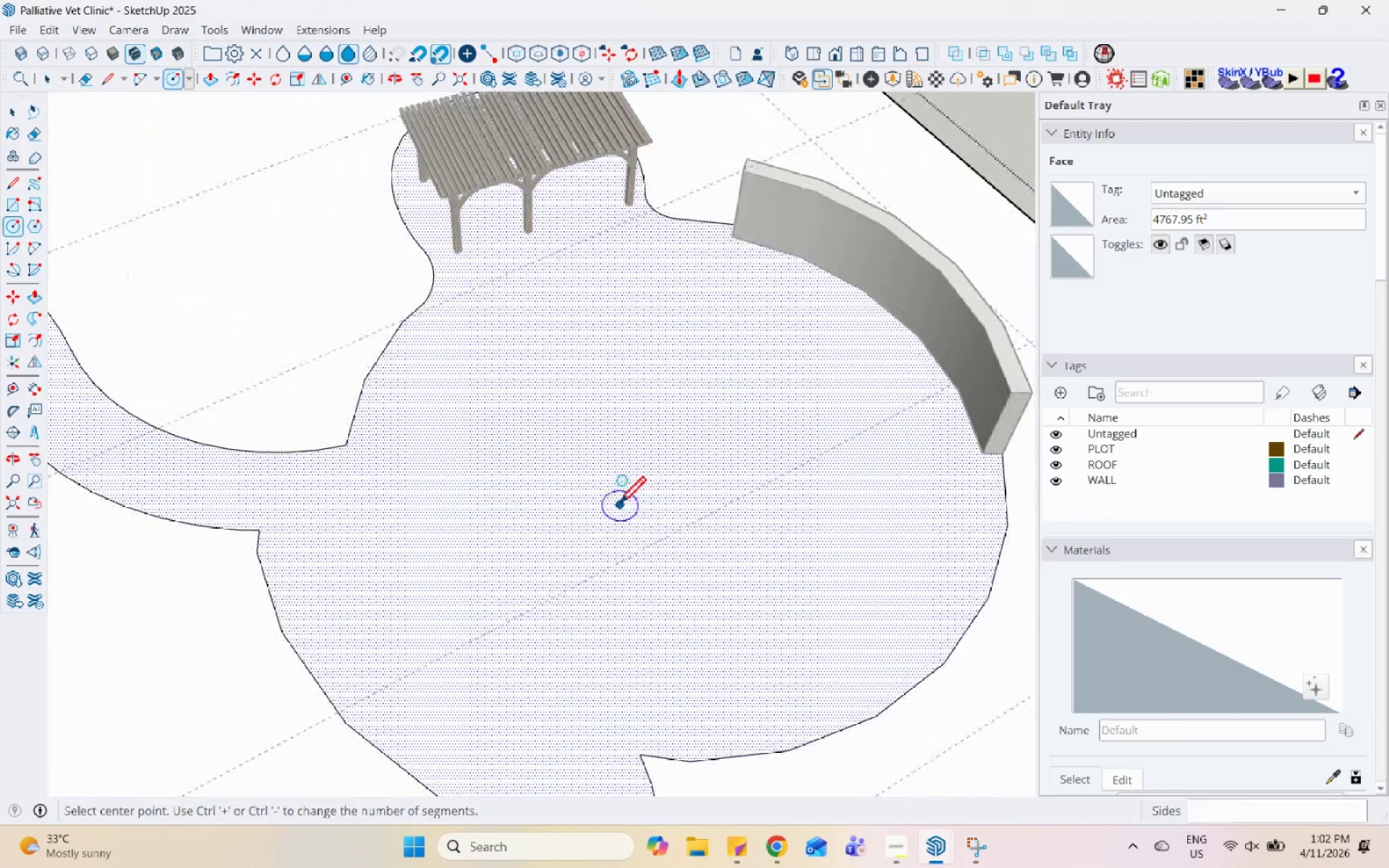 
left_click([617, 506])
 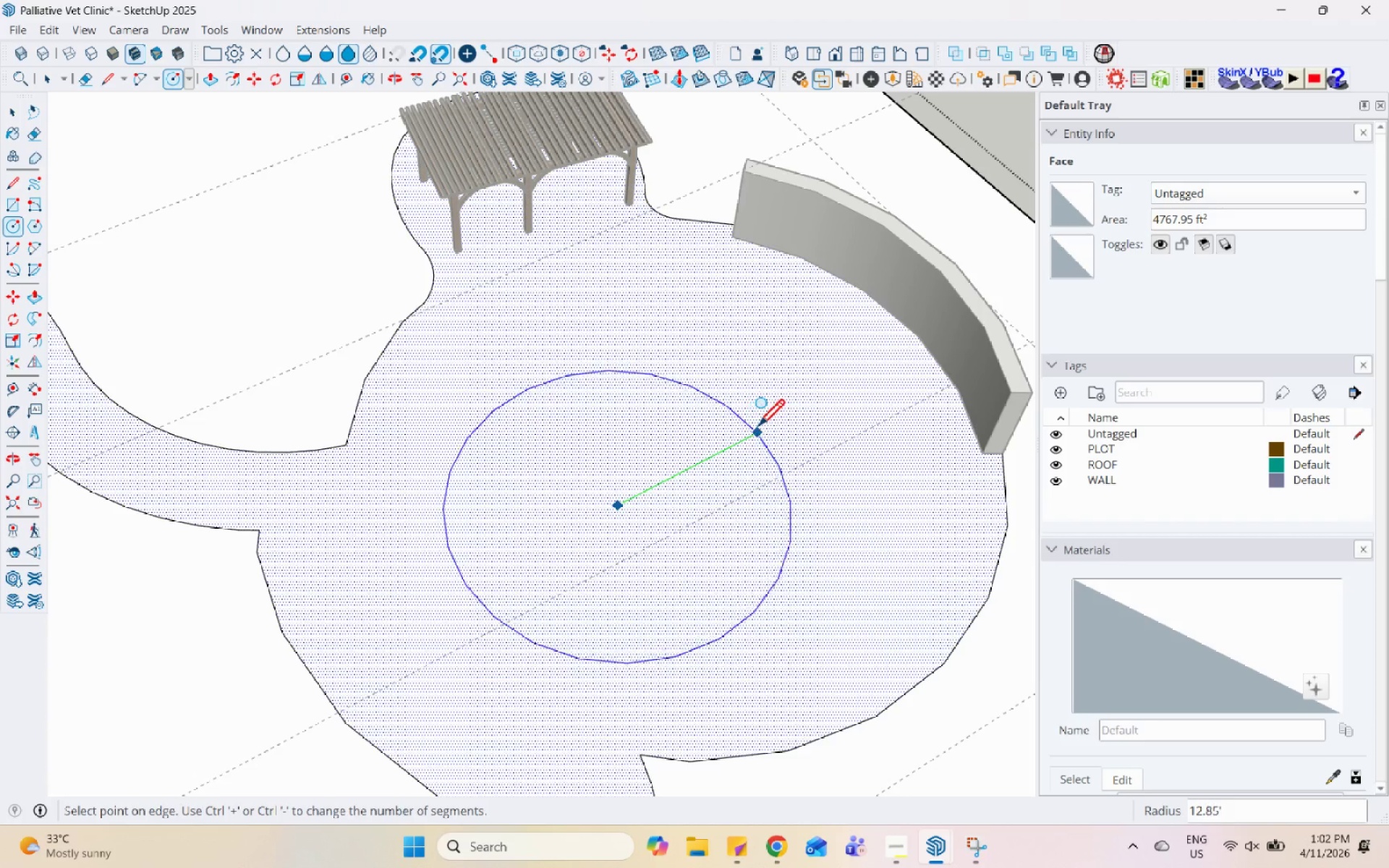 
wait(5.33)
 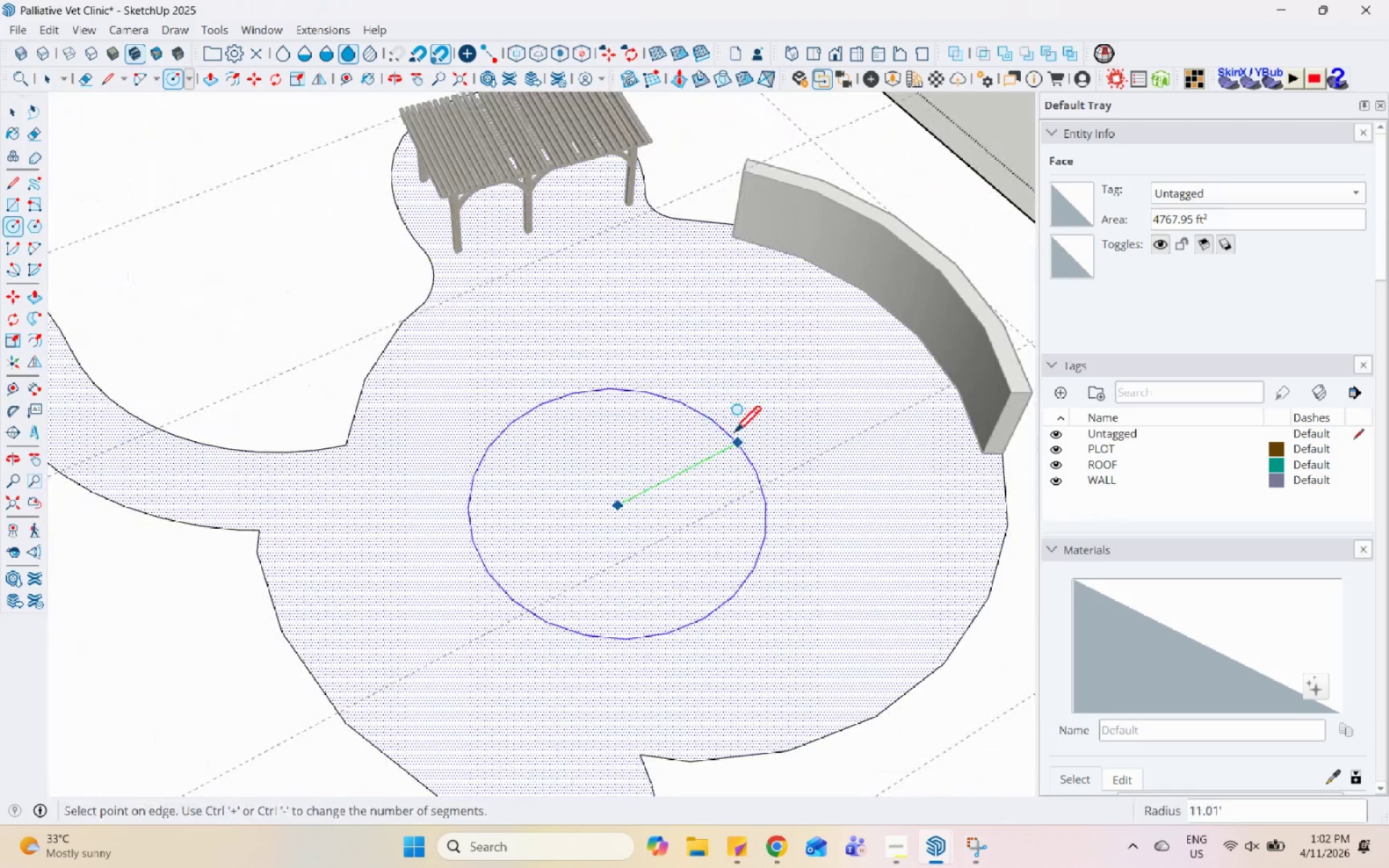 
key(Escape)
 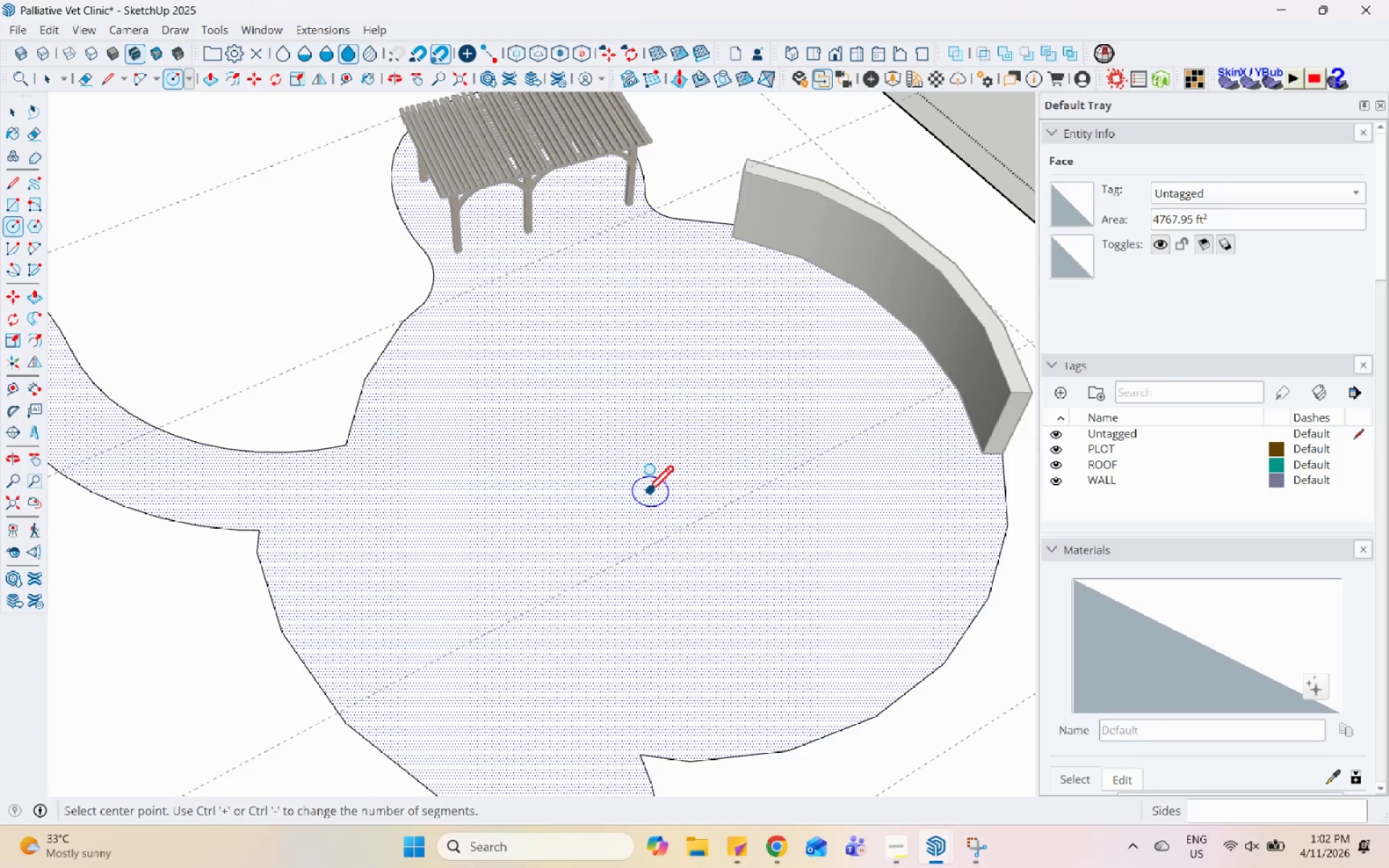 
left_click([629, 506])
 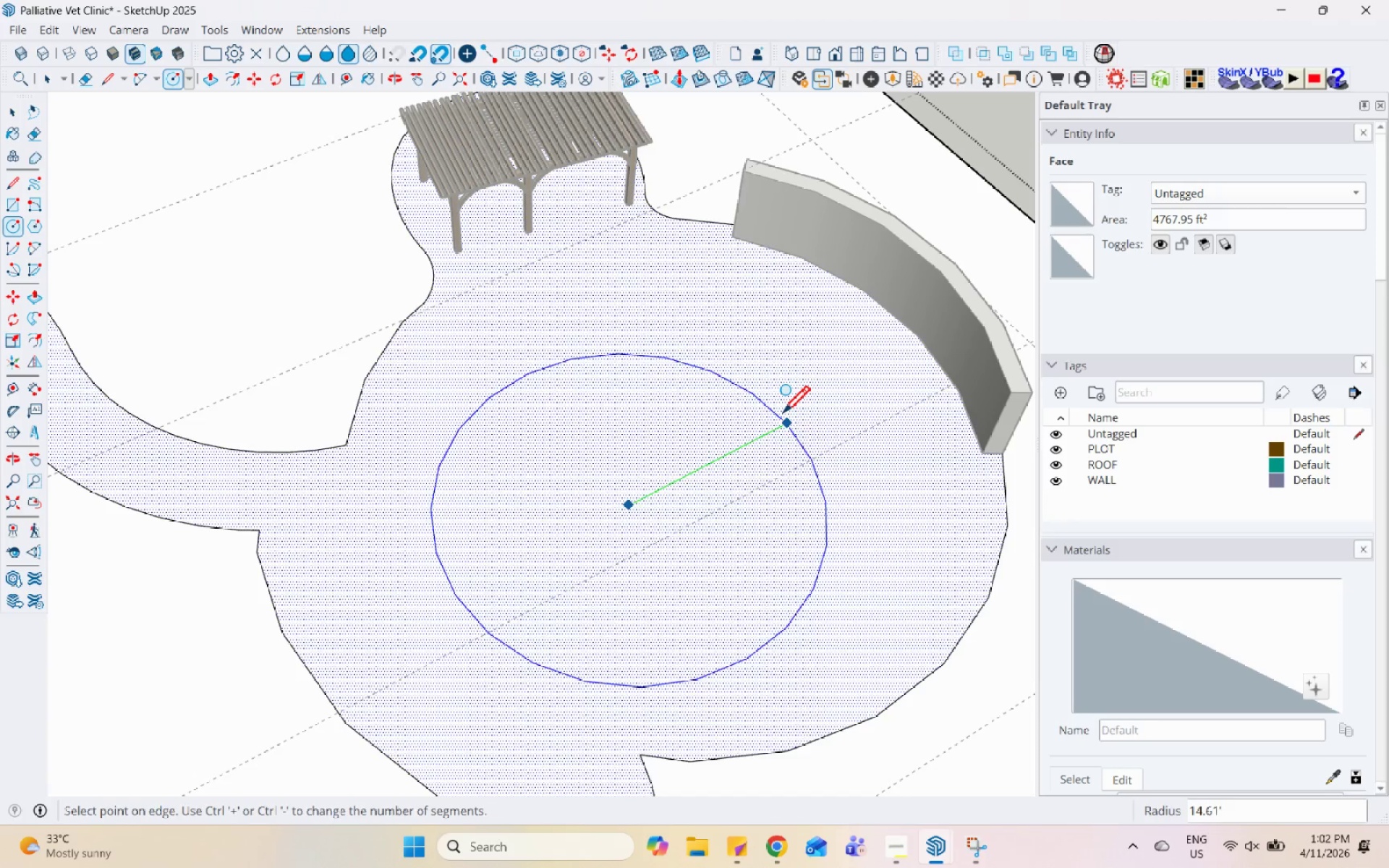 
left_click([782, 415])
 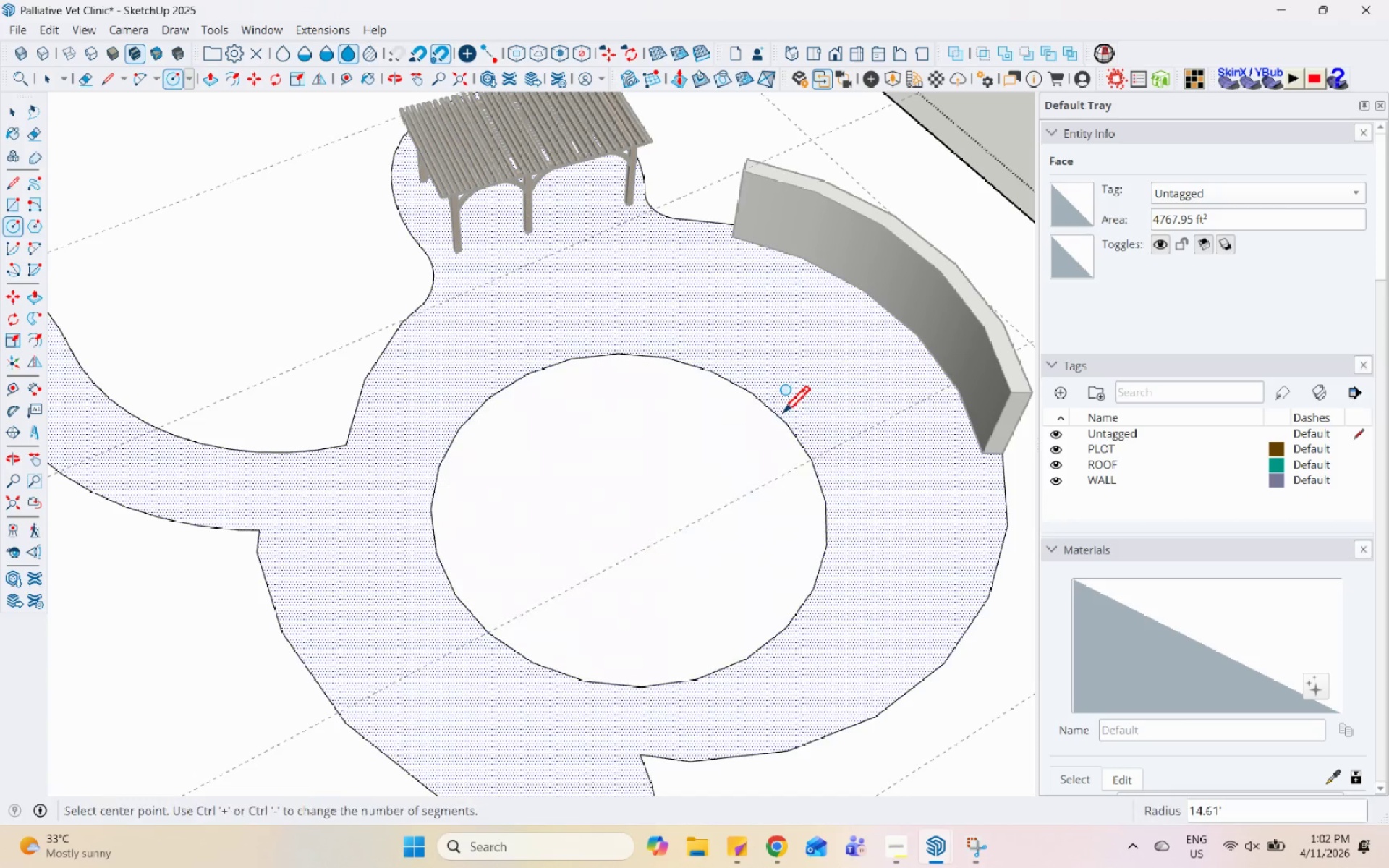 
key(Space)
 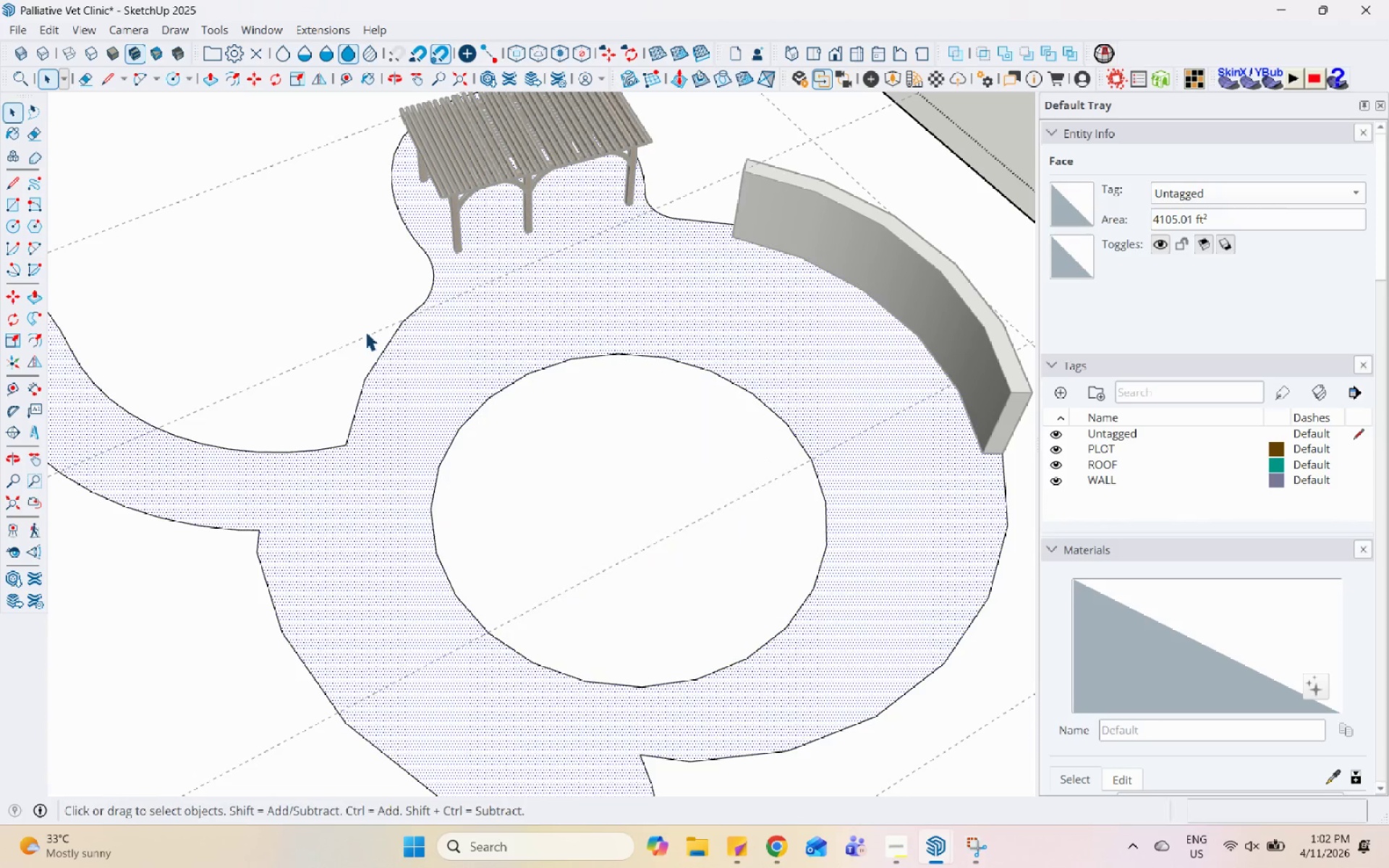 
left_click_drag(start_coordinate=[358, 323], to_coordinate=[882, 743])
 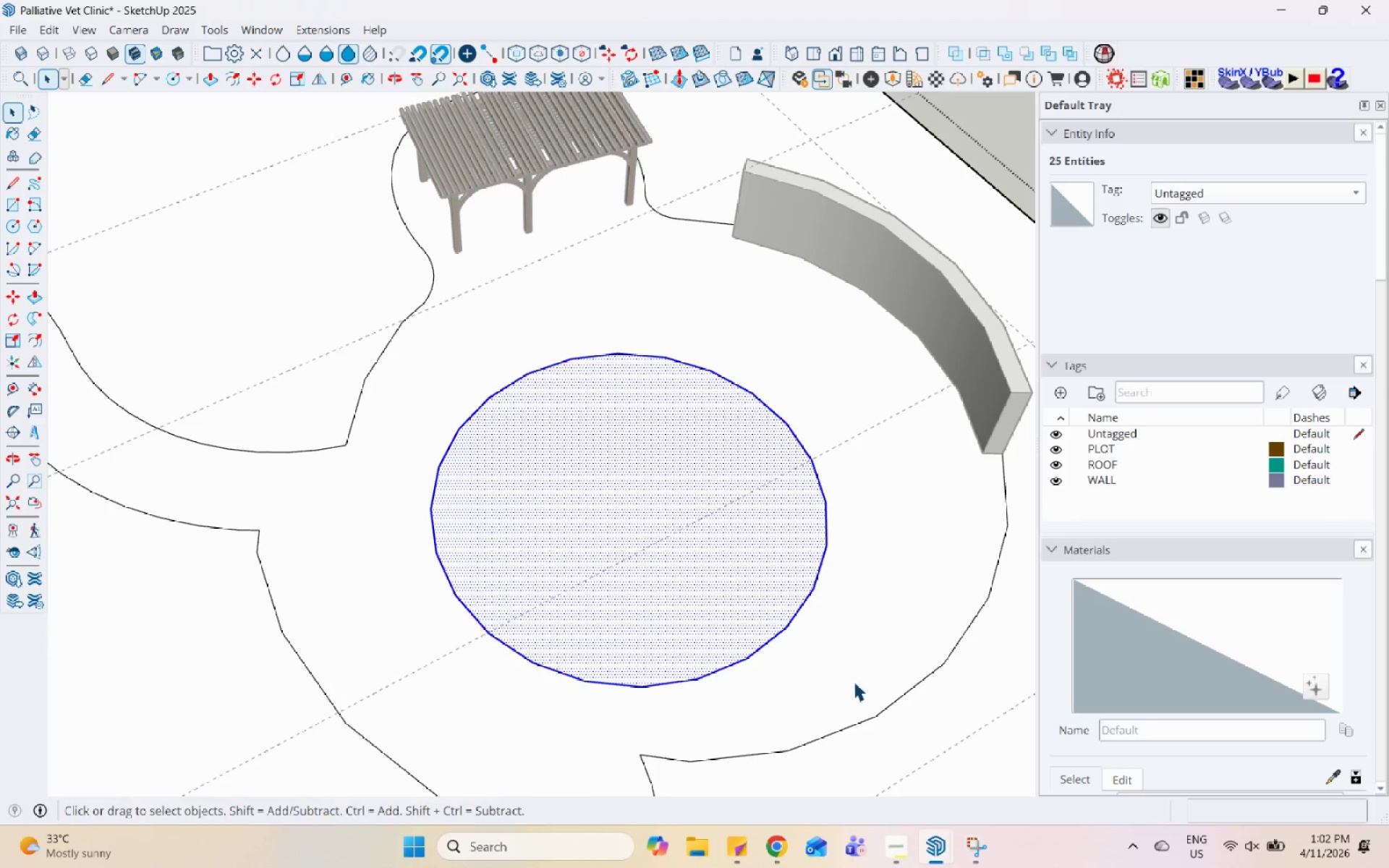 
key(S)
 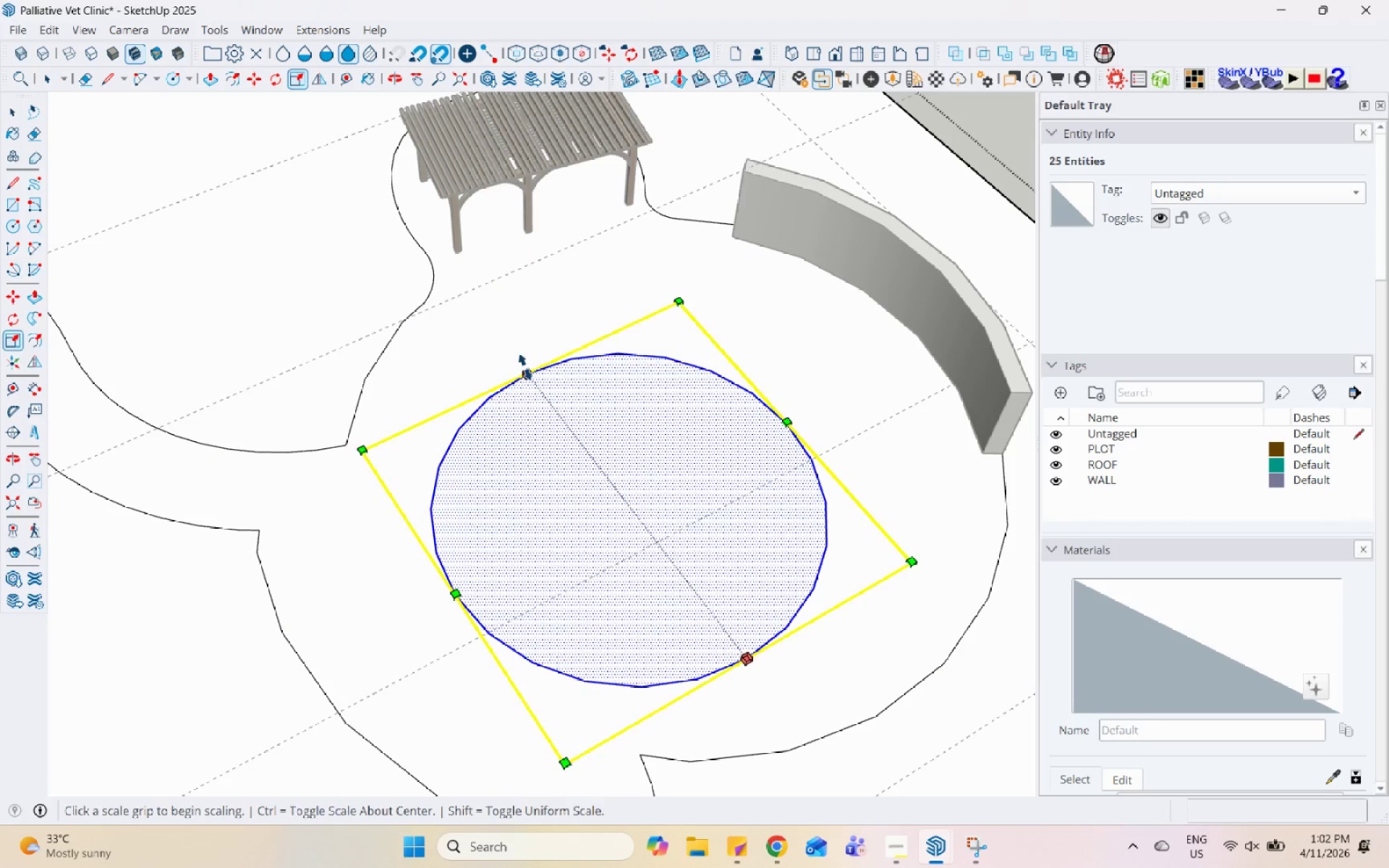 
left_click([525, 367])
 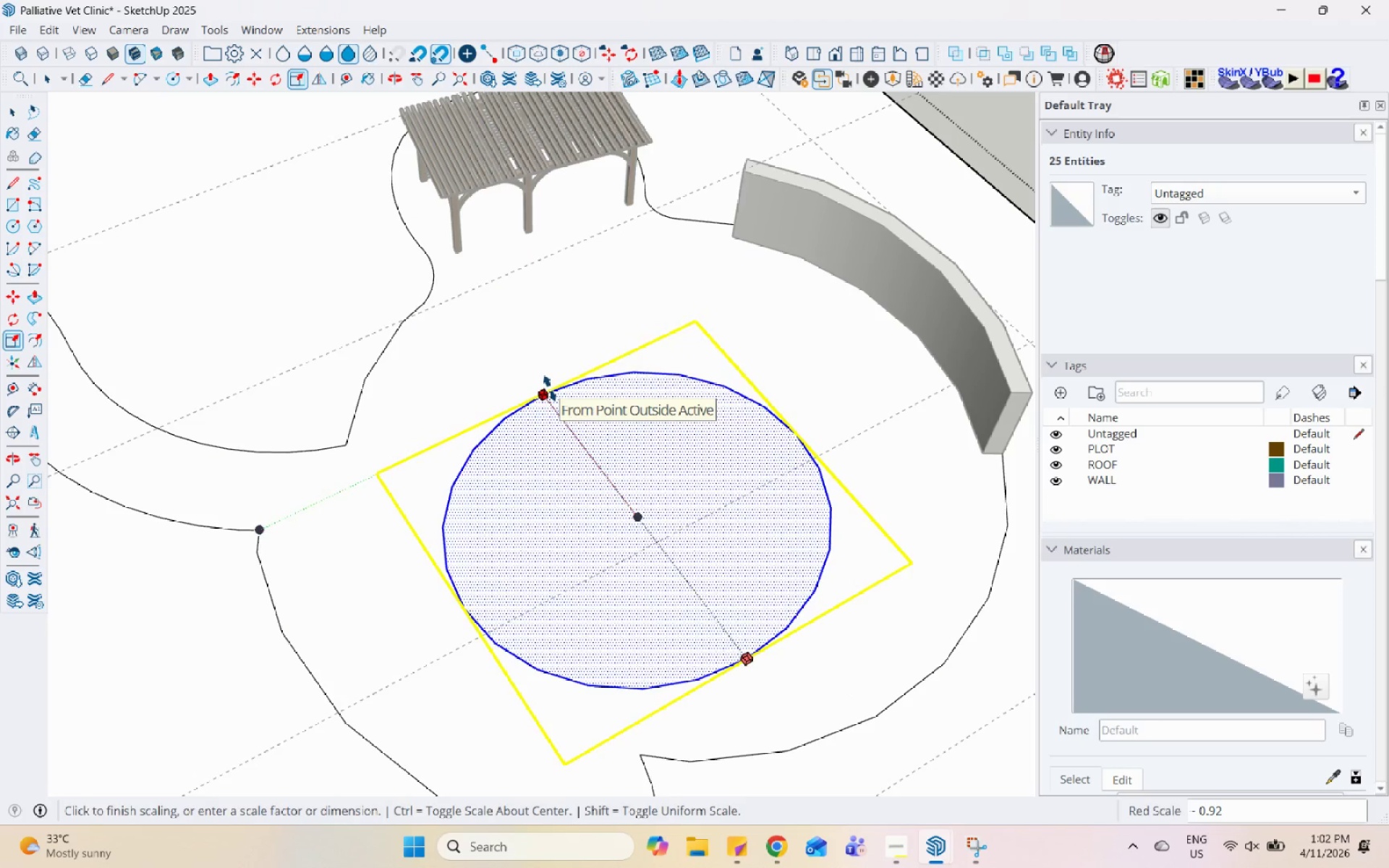 
hold_key(key=ControlLeft, duration=1.5)
 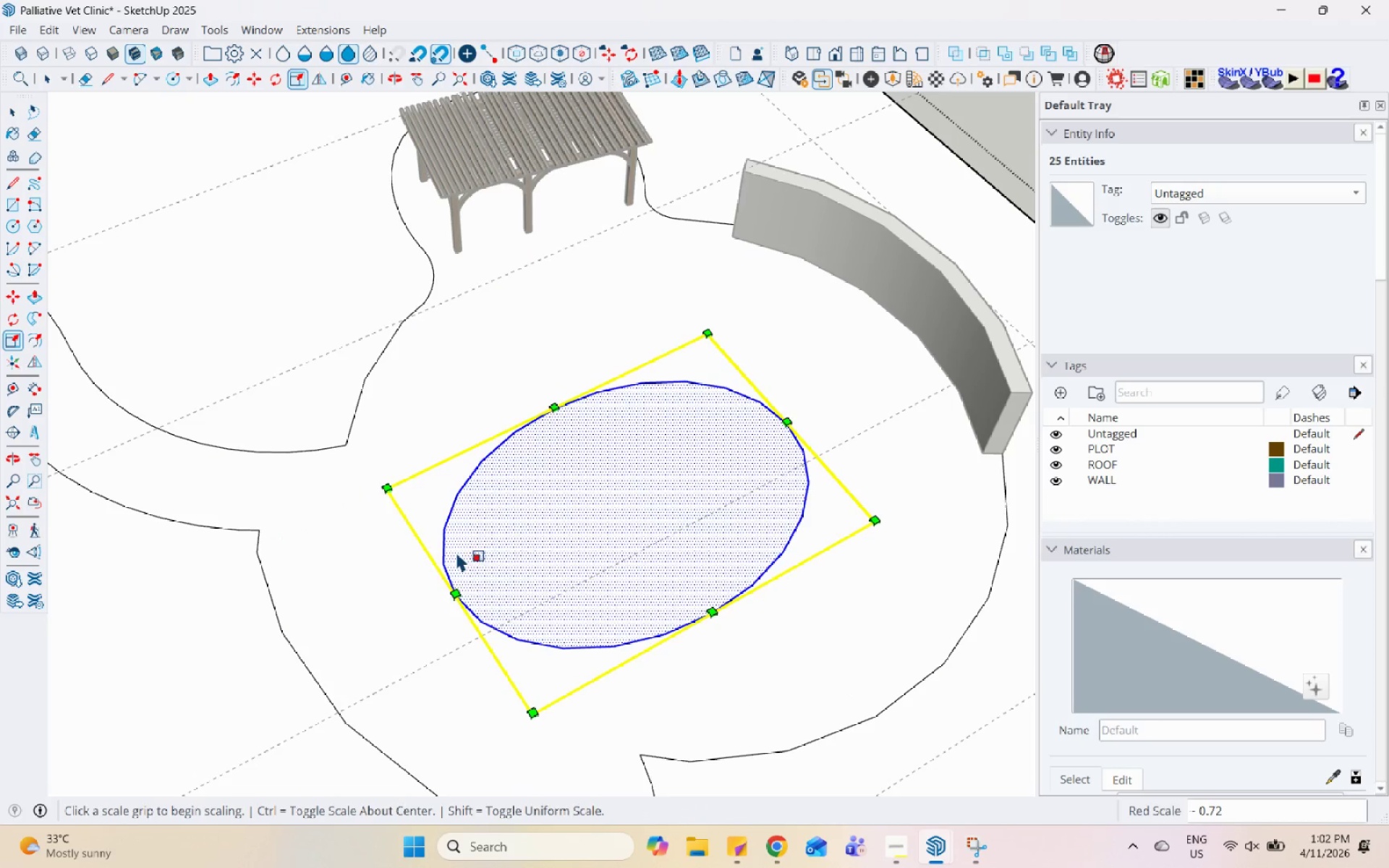 
hold_key(key=ControlLeft, duration=0.5)
left_click([560, 401])
 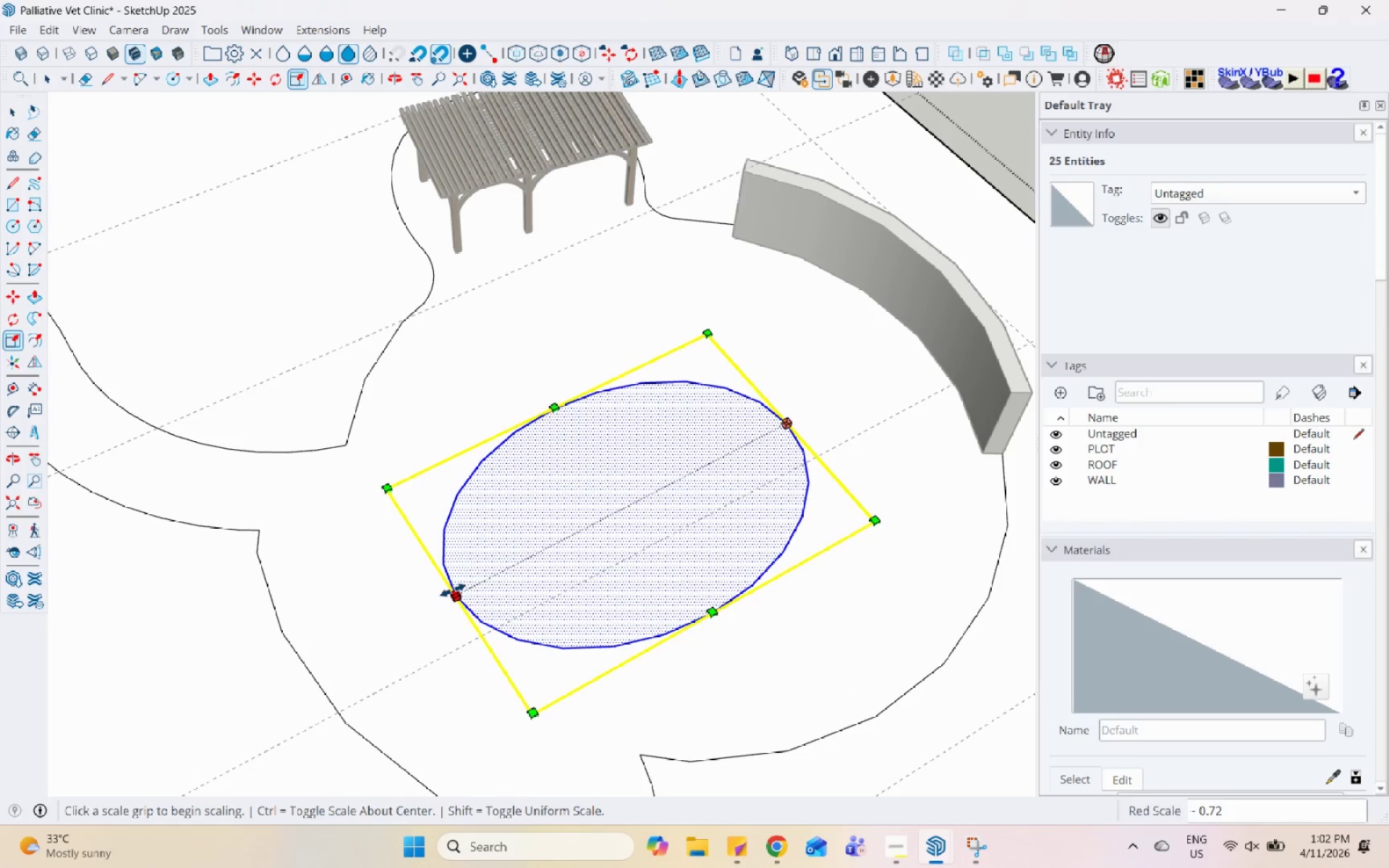 
hold_key(key=ControlLeft, duration=1.27)
left_click([454, 591])
 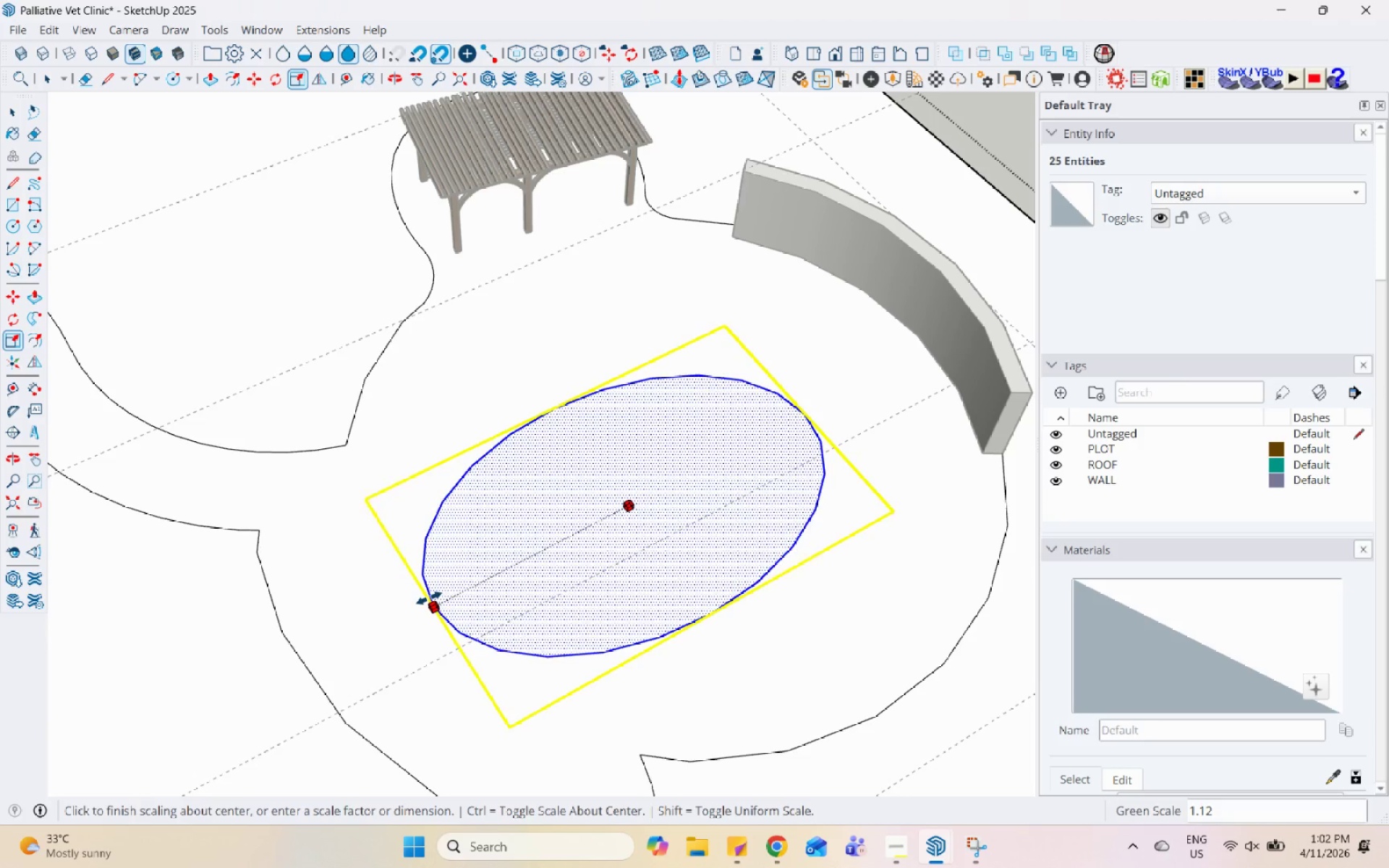 
left_click([429, 598])
 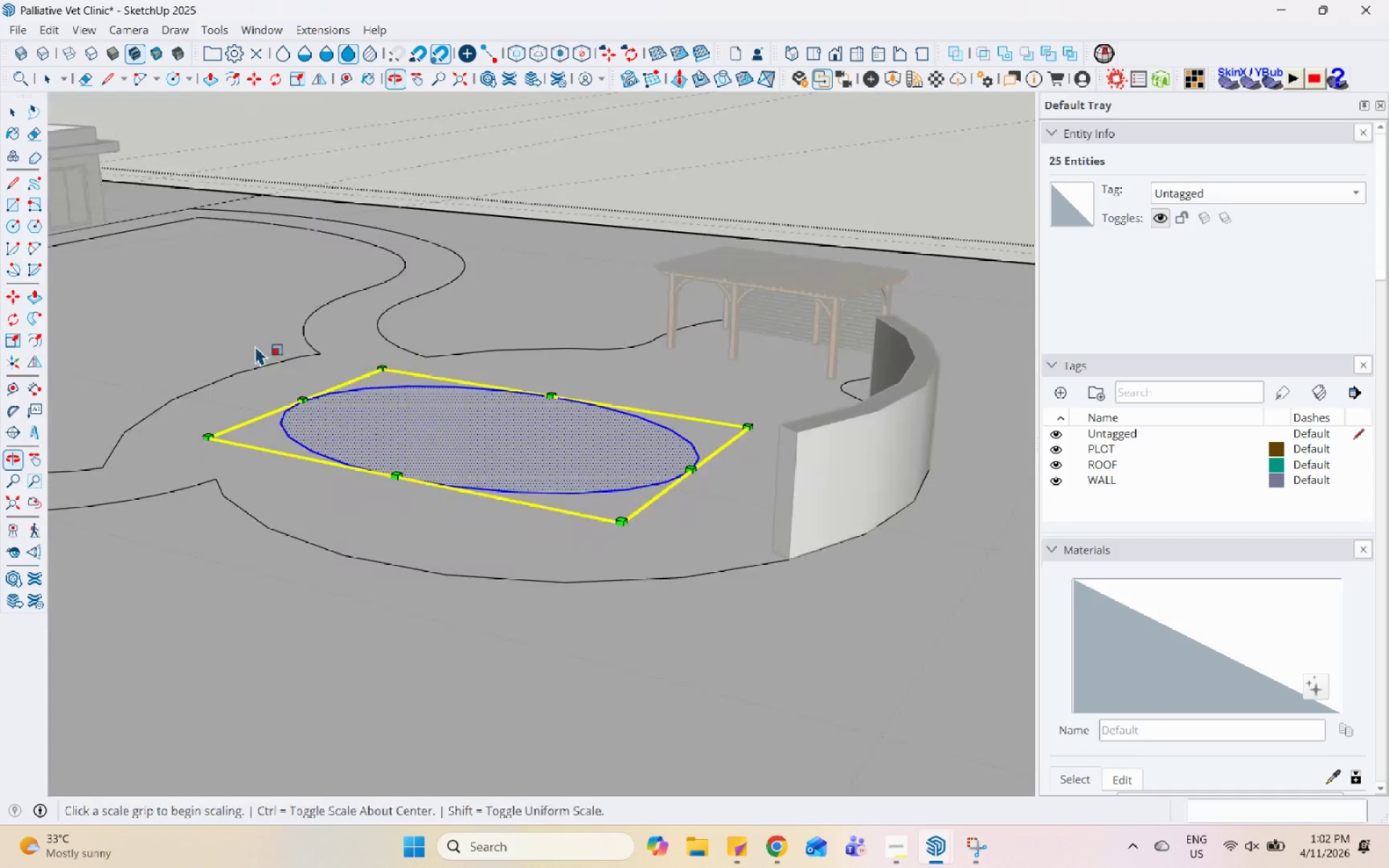 
key(Space)
 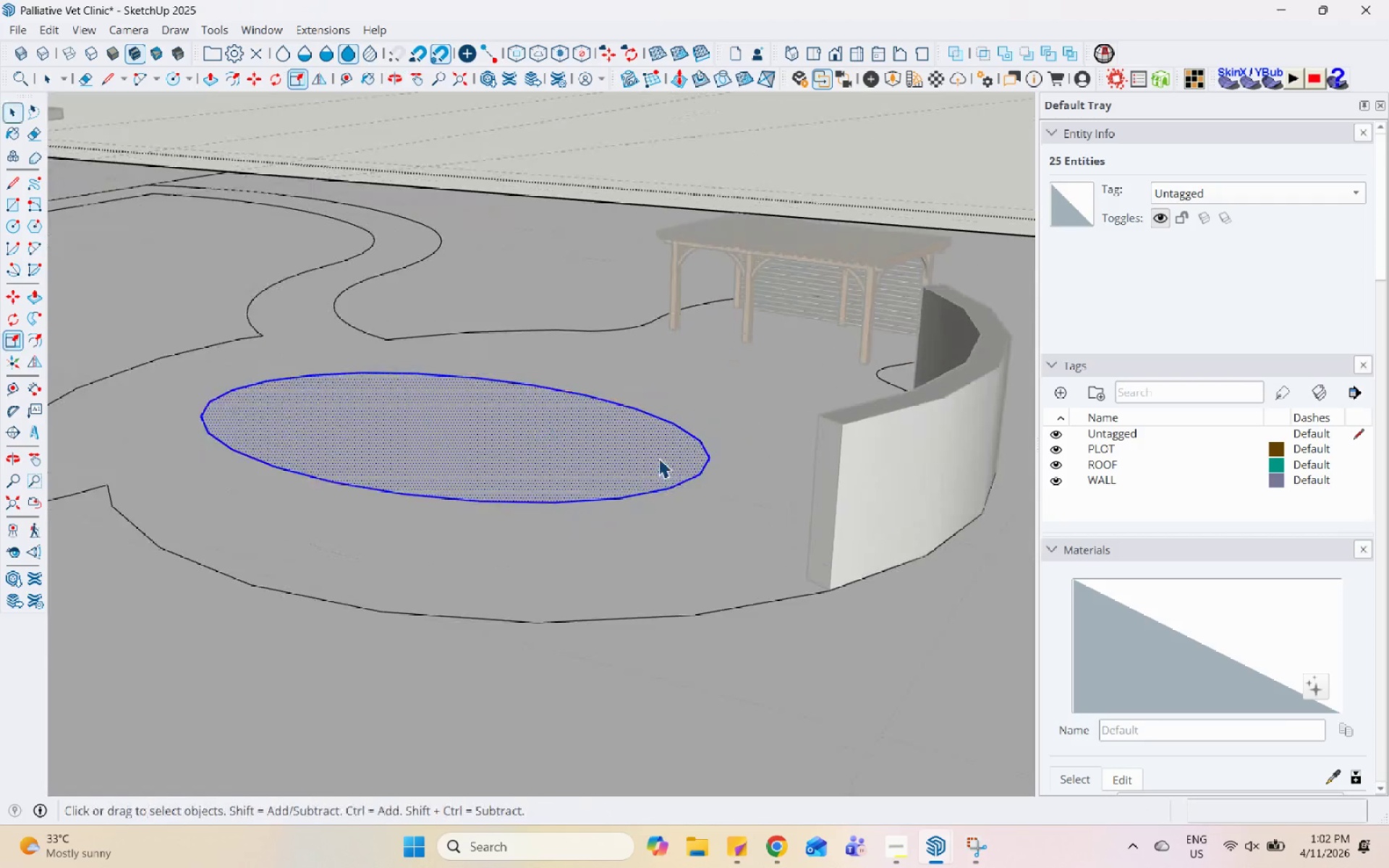 
left_click([655, 455])
 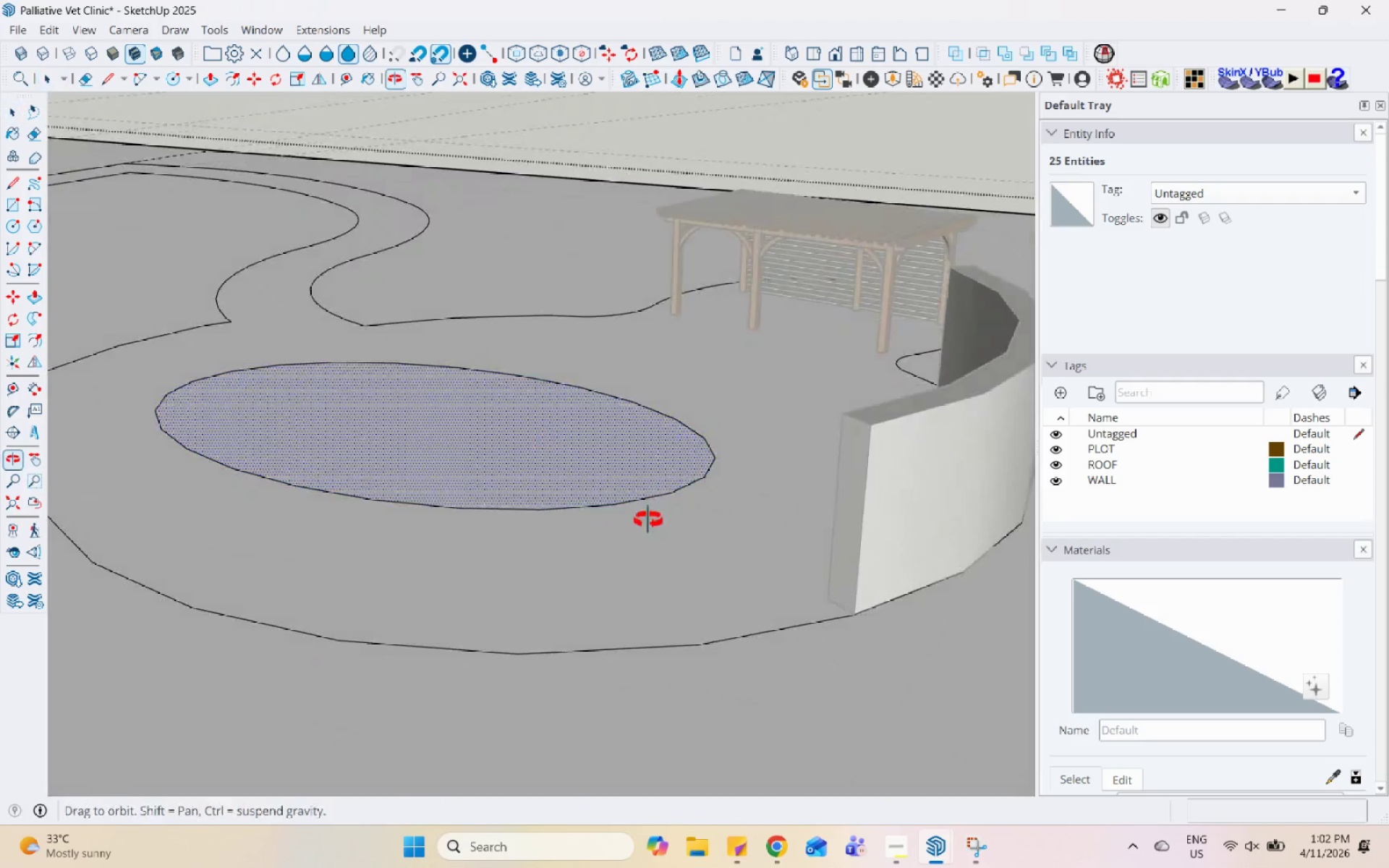 
scroll: coordinate [658, 458], scroll_direction: up, amount: 3.0
 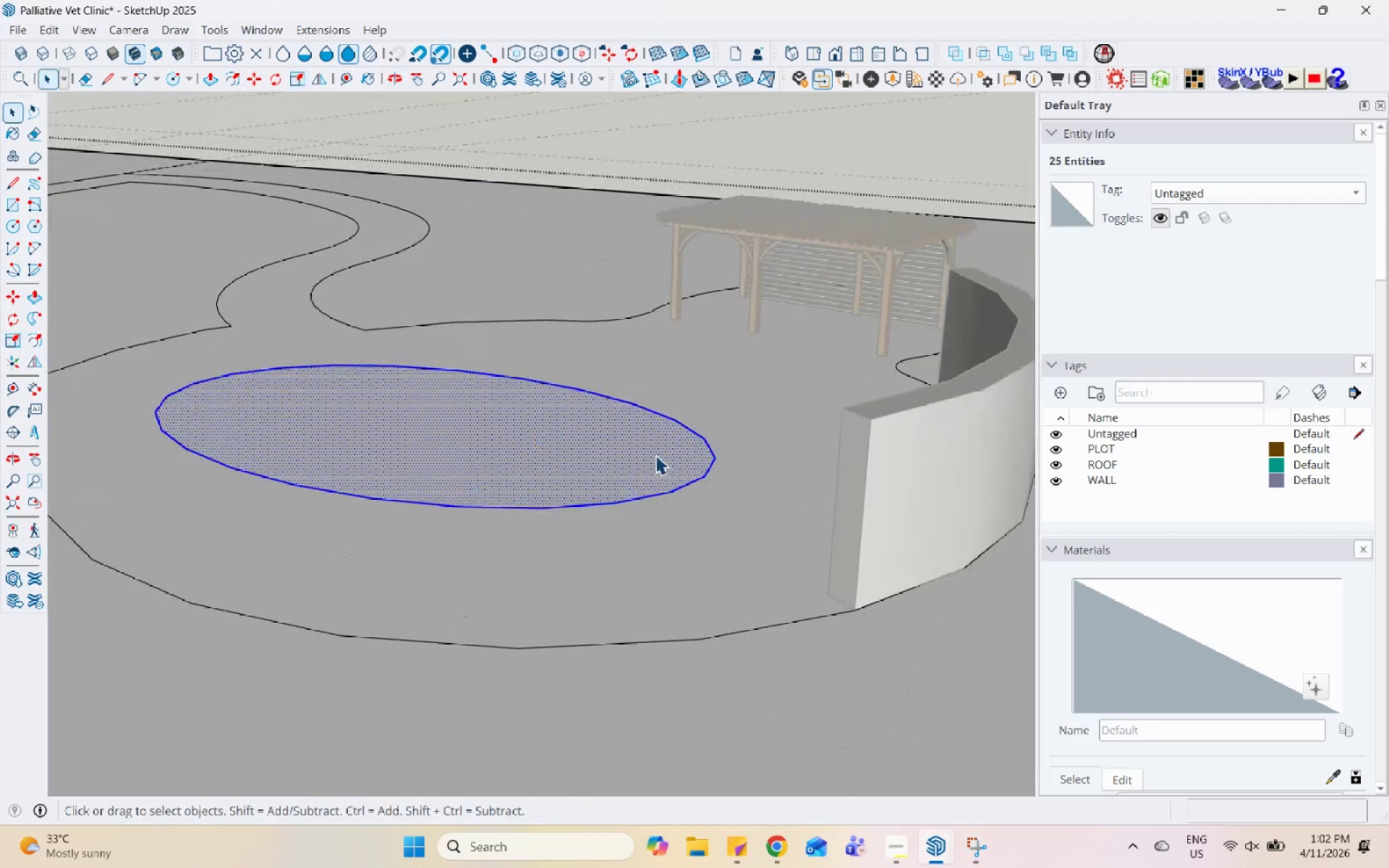 
left_click([782, 720])
 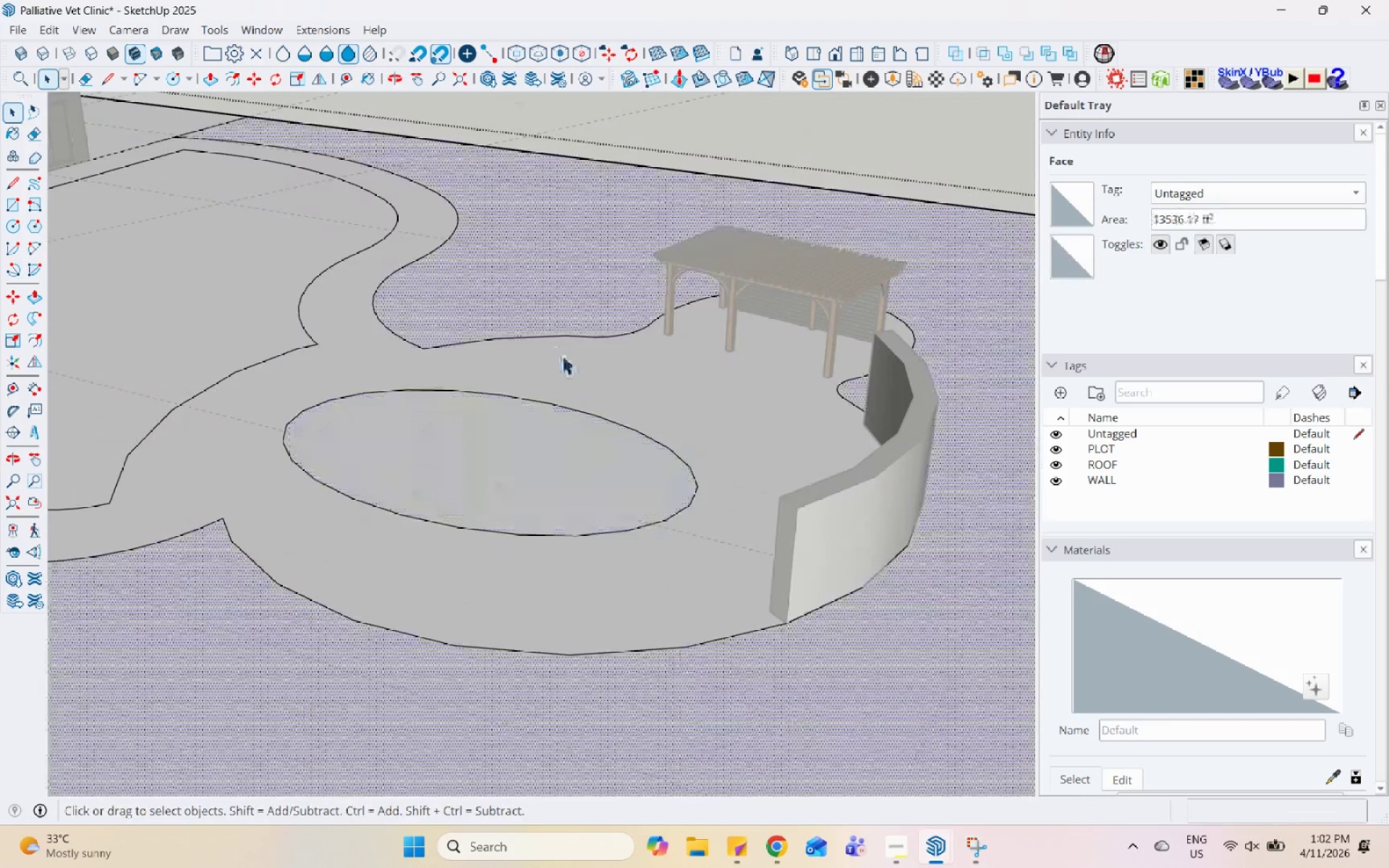 
scroll: coordinate [596, 404], scroll_direction: down, amount: 5.0
 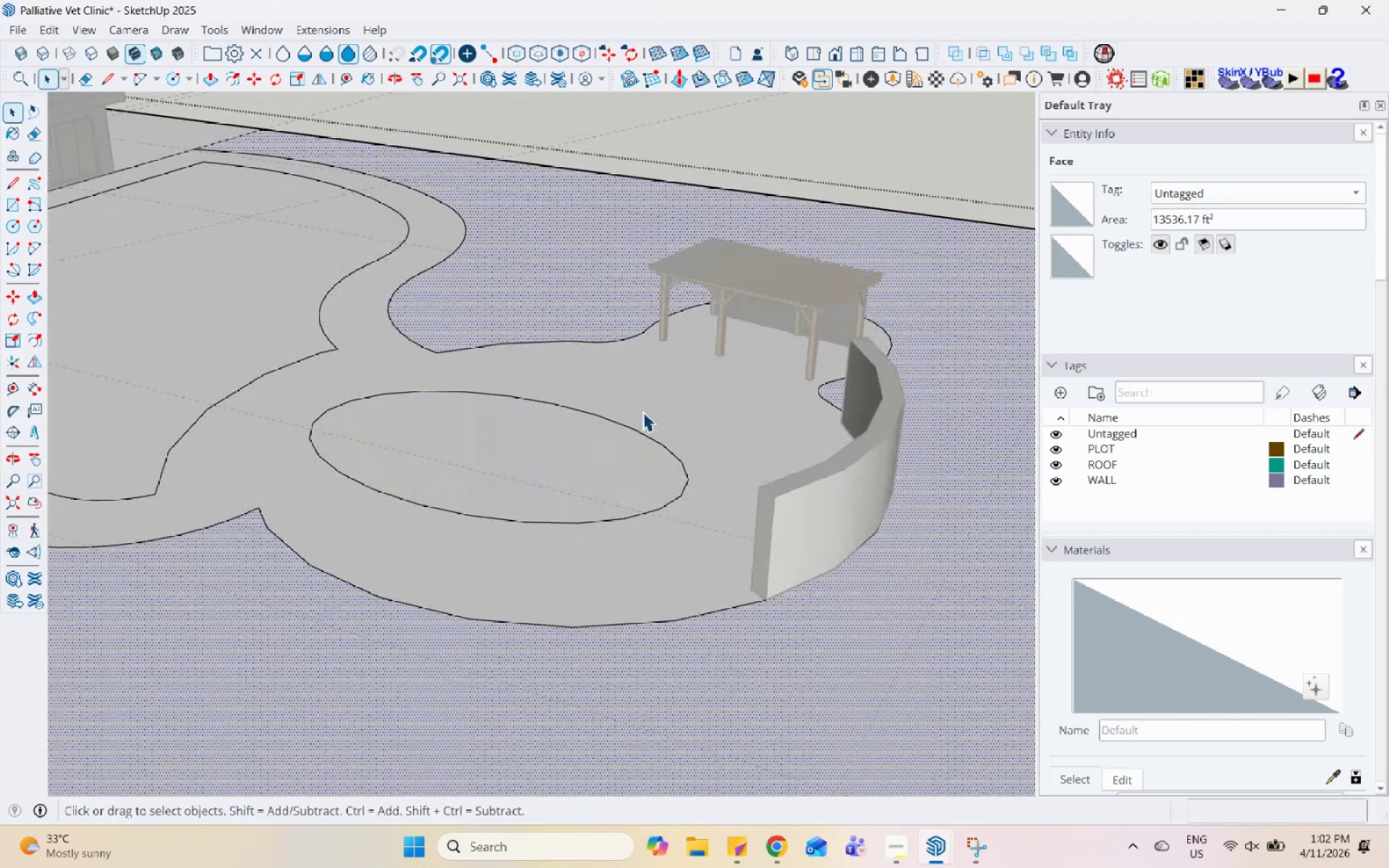 
key(Escape)
 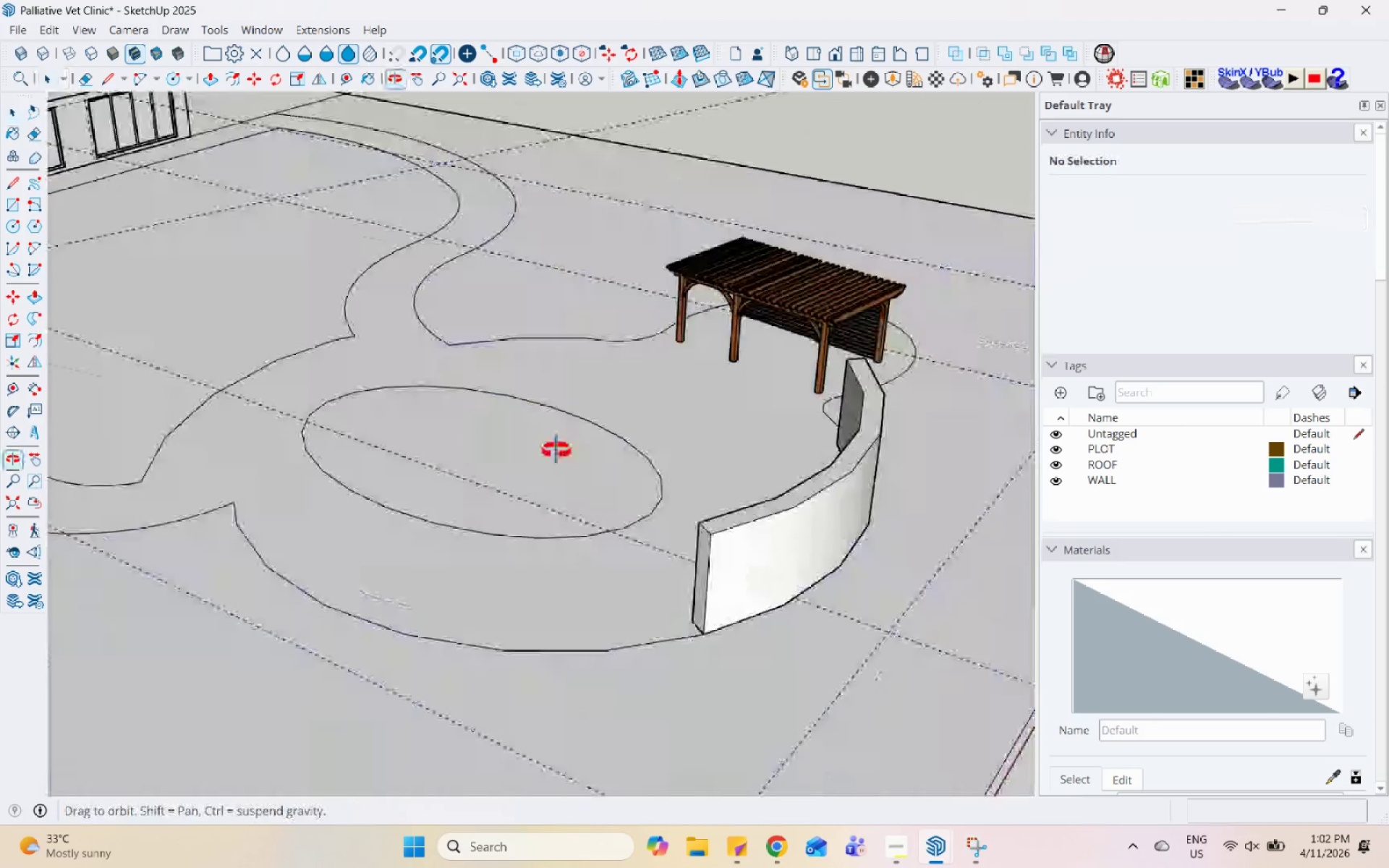 
scroll: coordinate [586, 512], scroll_direction: down, amount: 5.0
 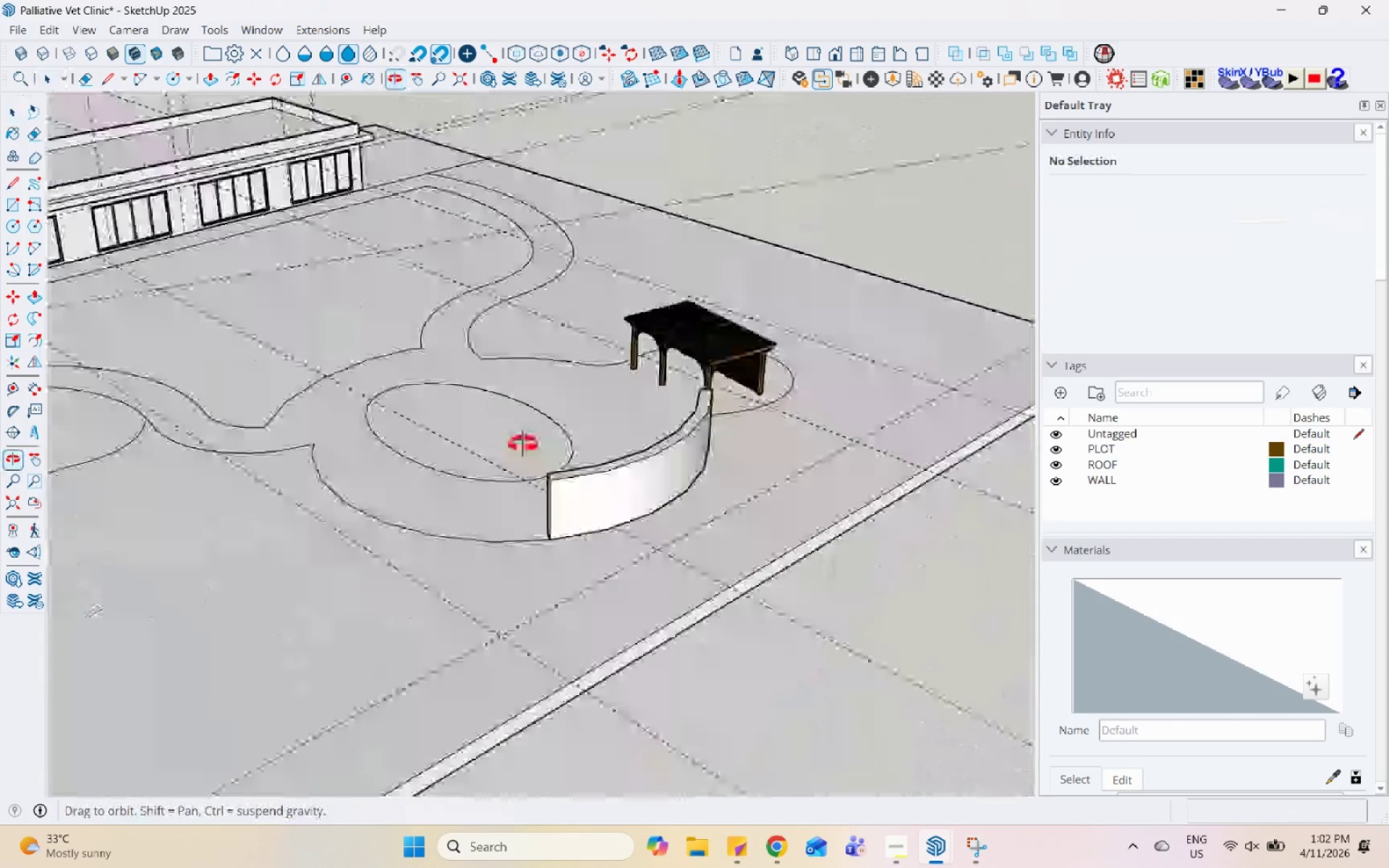 
scroll: coordinate [564, 374], scroll_direction: up, amount: 1.0
 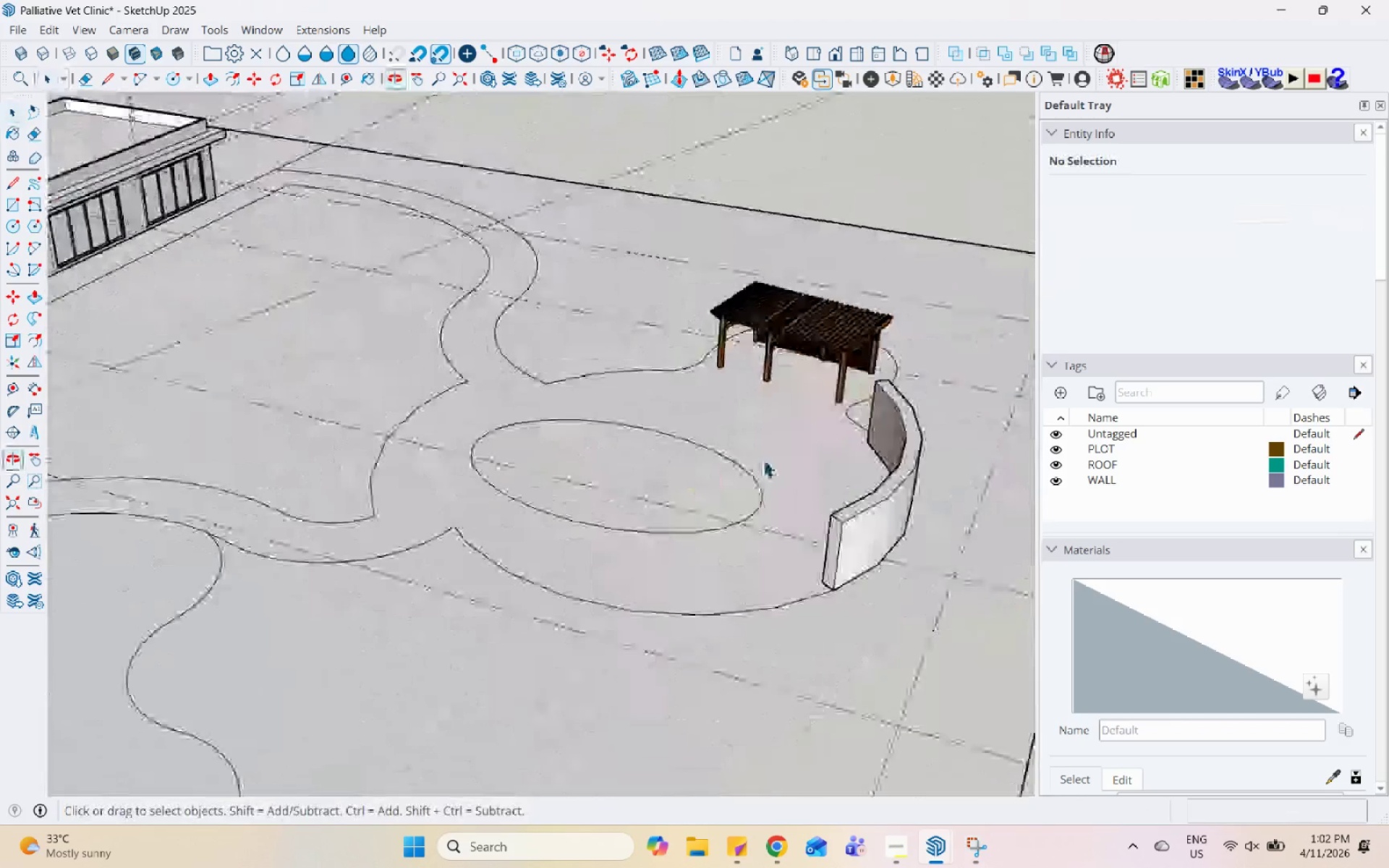 
left_click([807, 308])
 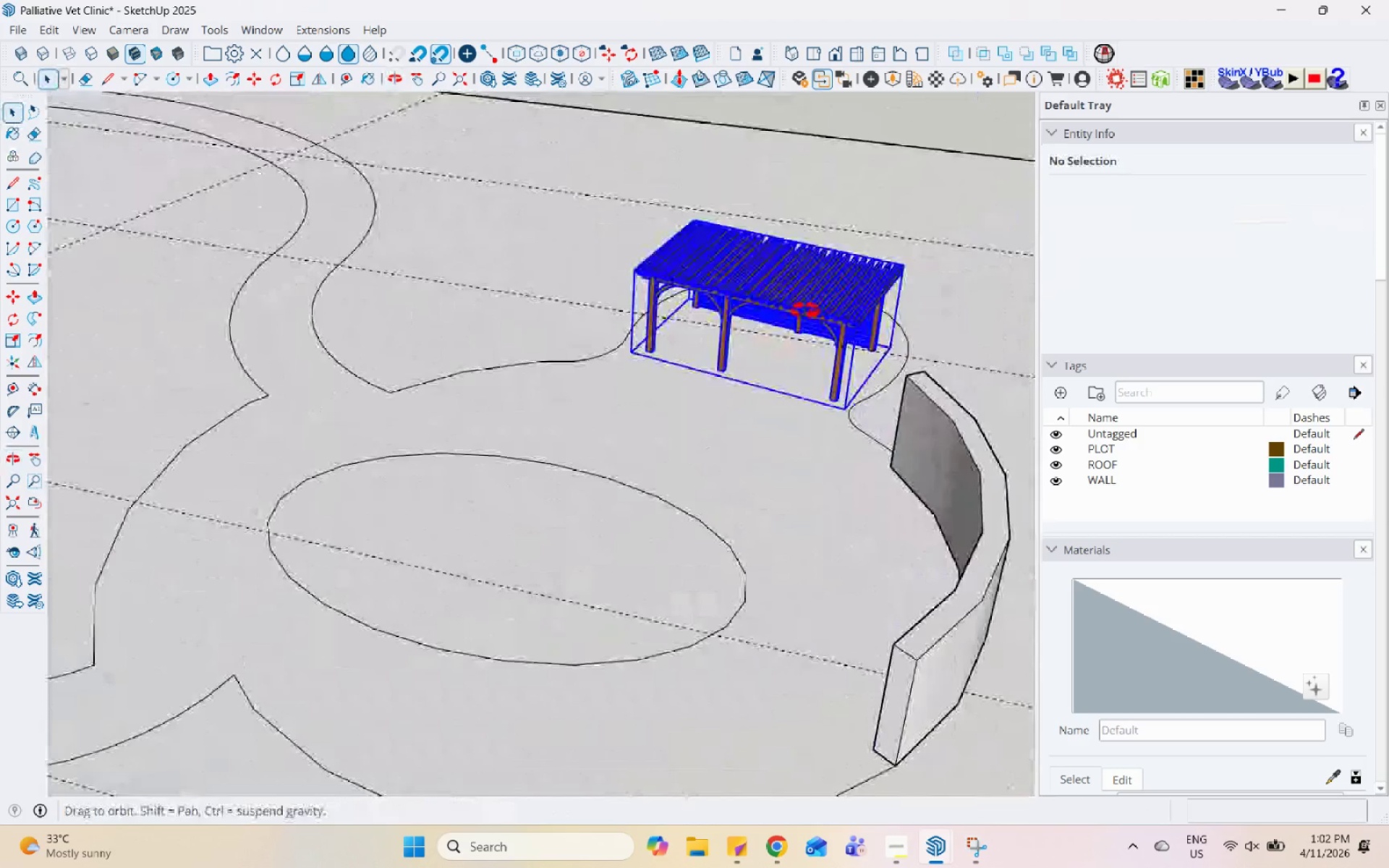 
scroll: coordinate [807, 310], scroll_direction: up, amount: 4.0
 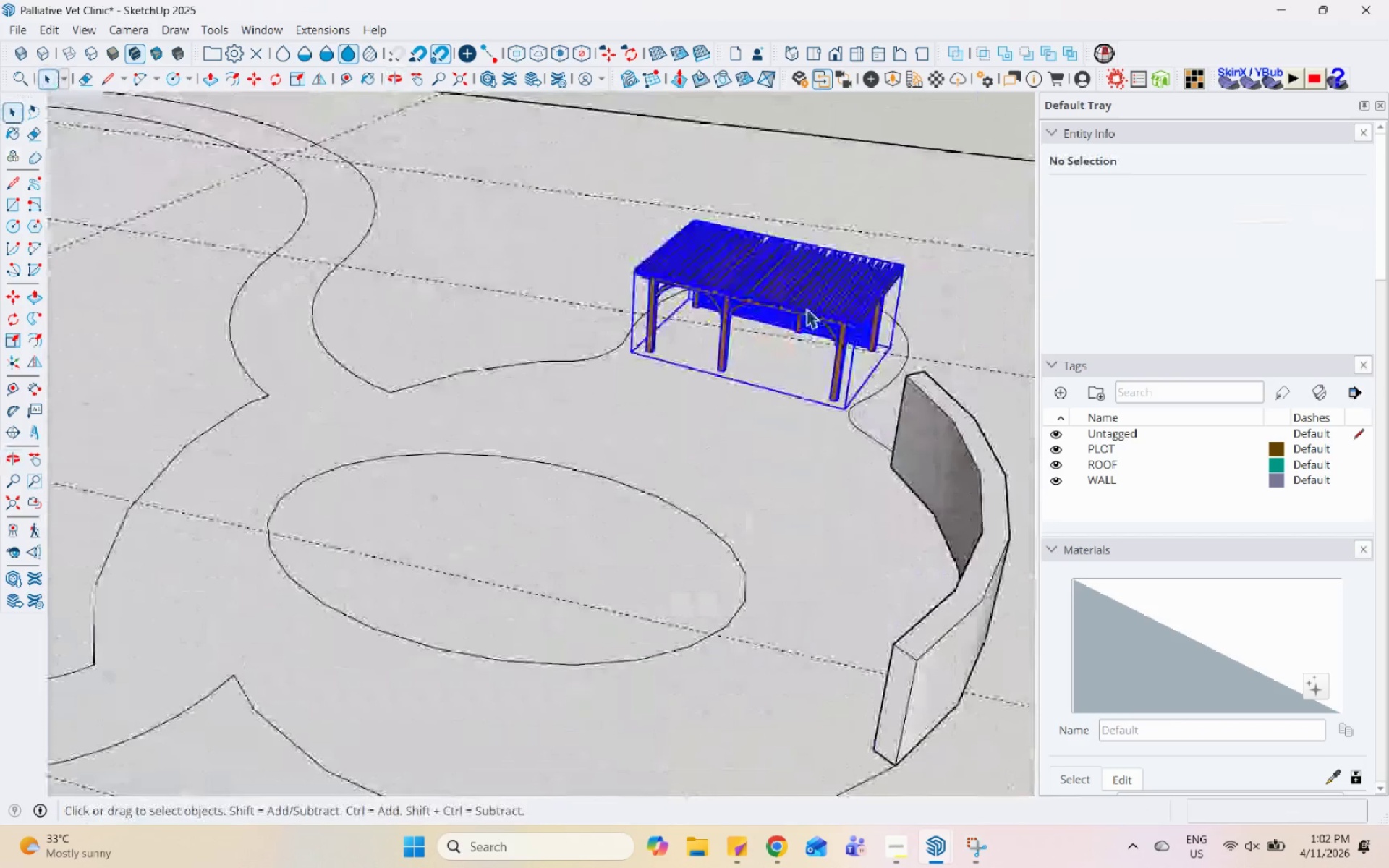 
scroll: coordinate [509, 274], scroll_direction: down, amount: 7.0
 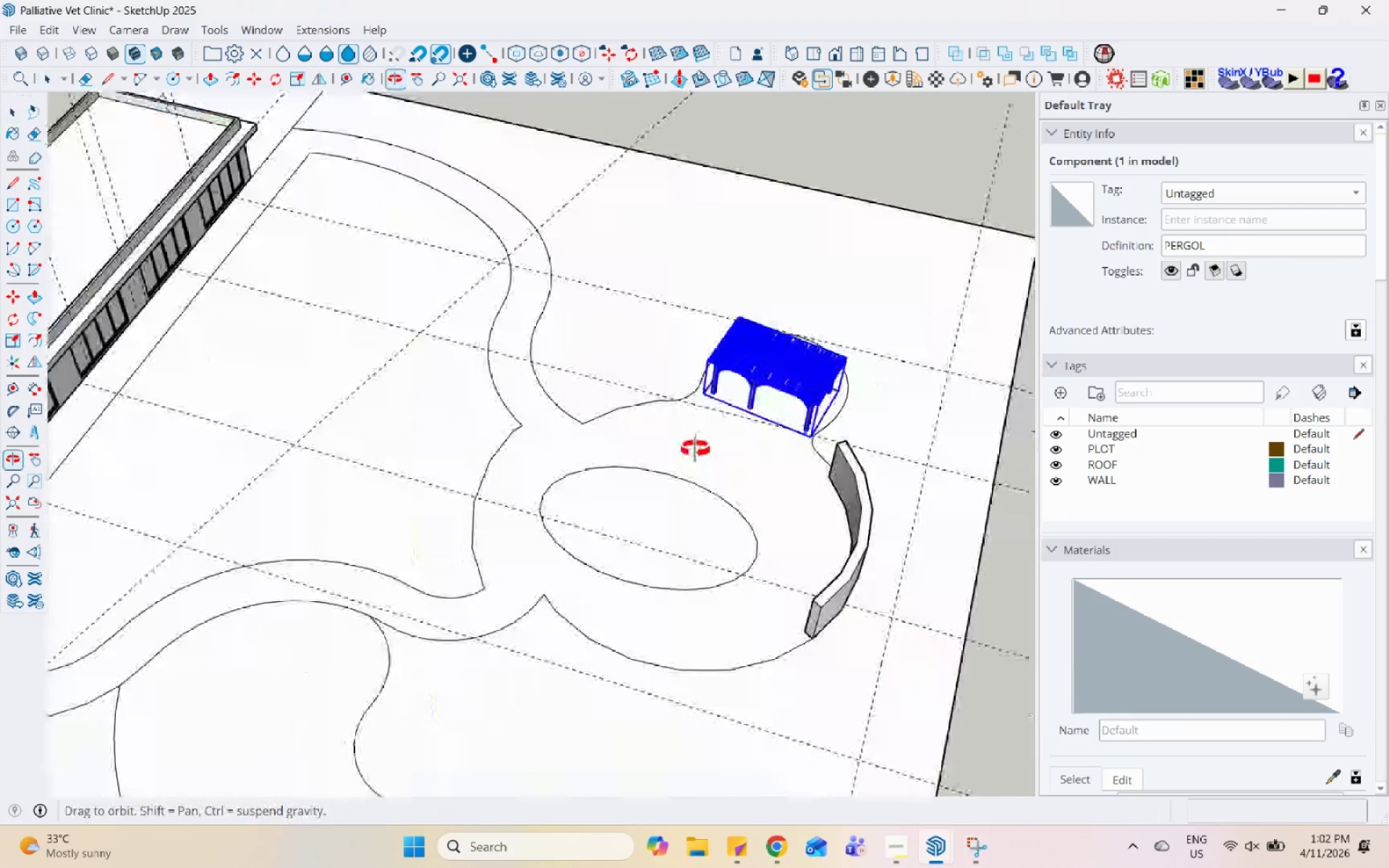 
scroll: coordinate [758, 421], scroll_direction: up, amount: 1.0
 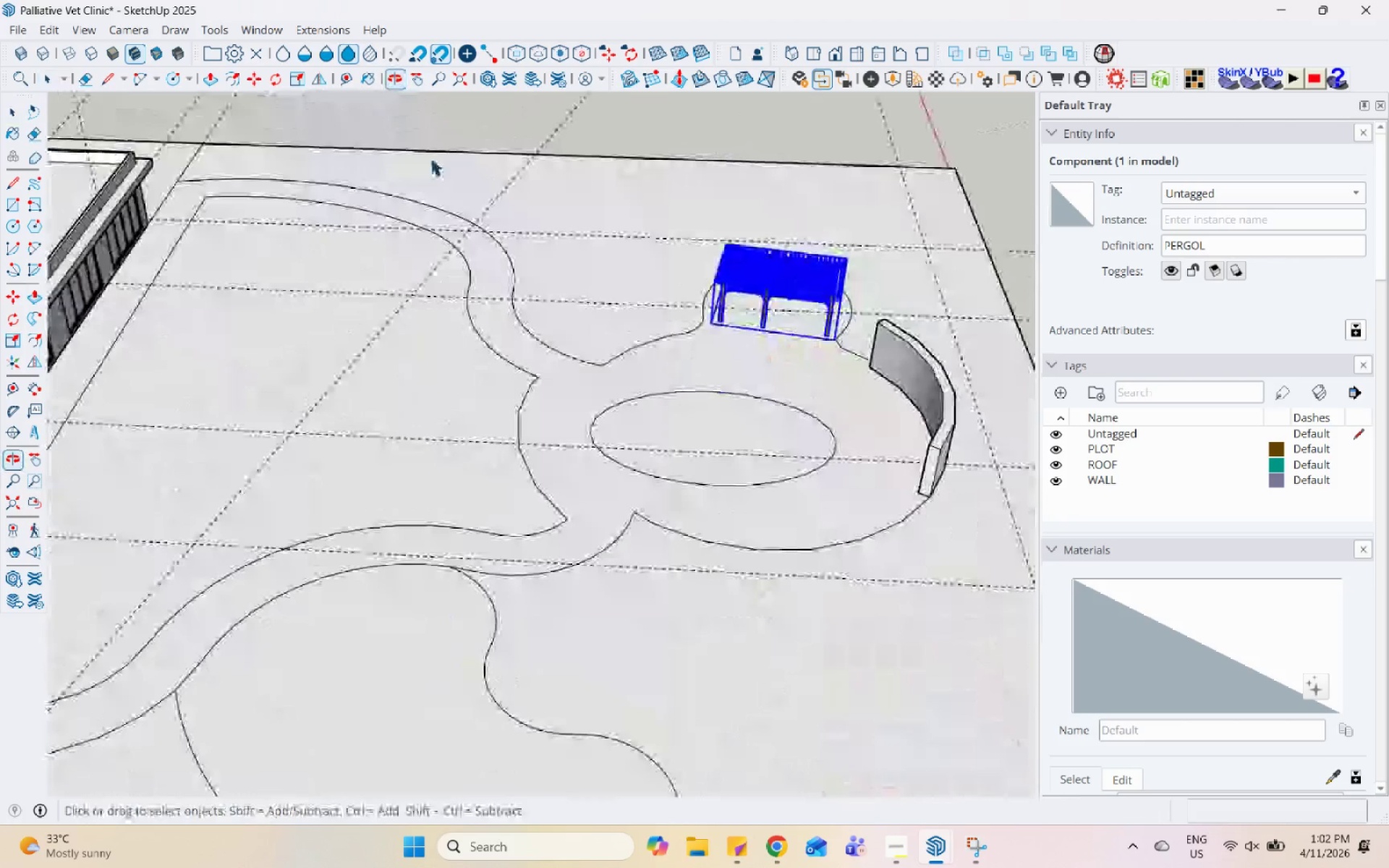 
scroll: coordinate [613, 453], scroll_direction: down, amount: 2.0
 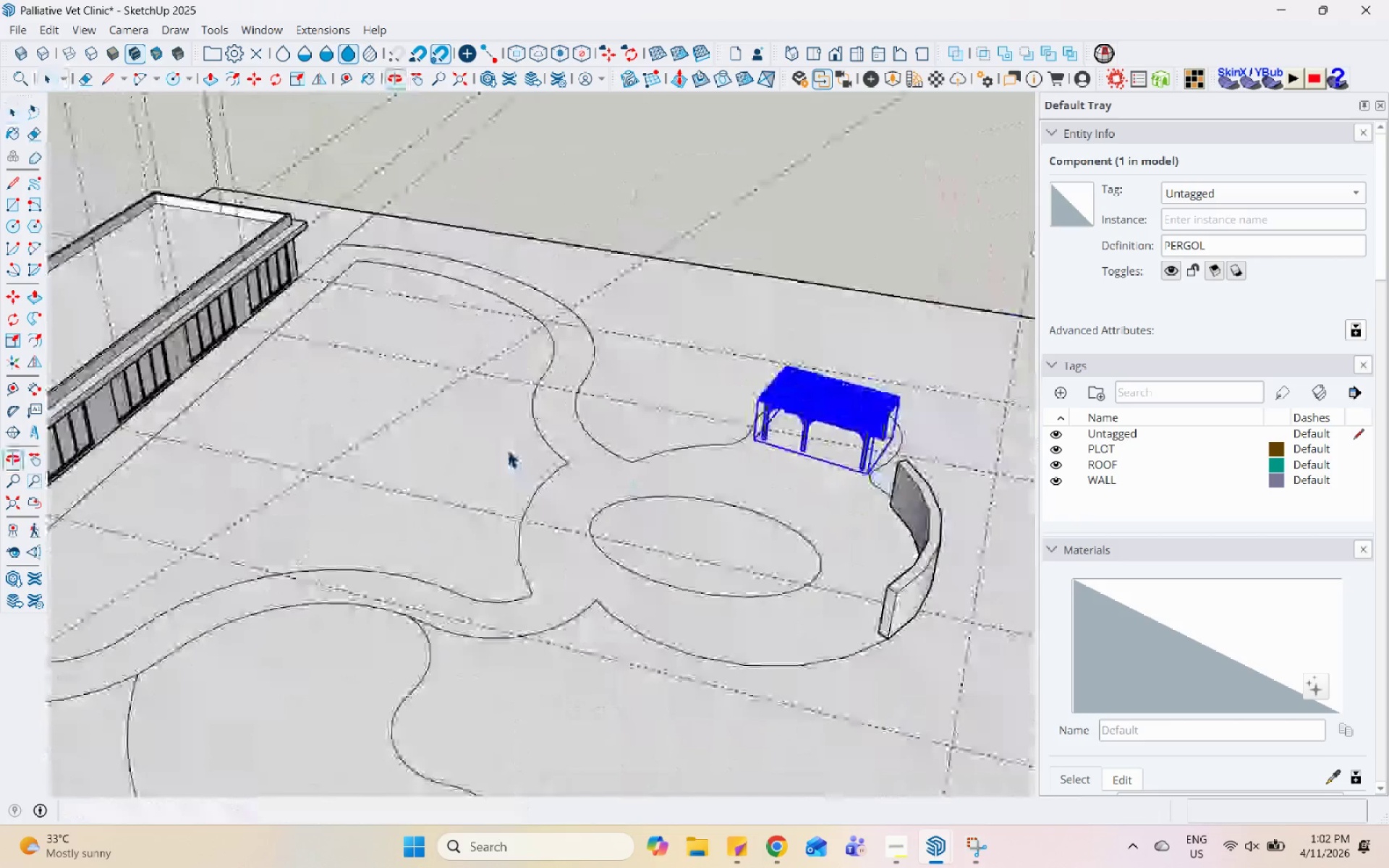 
scroll: coordinate [898, 461], scroll_direction: up, amount: 5.0
 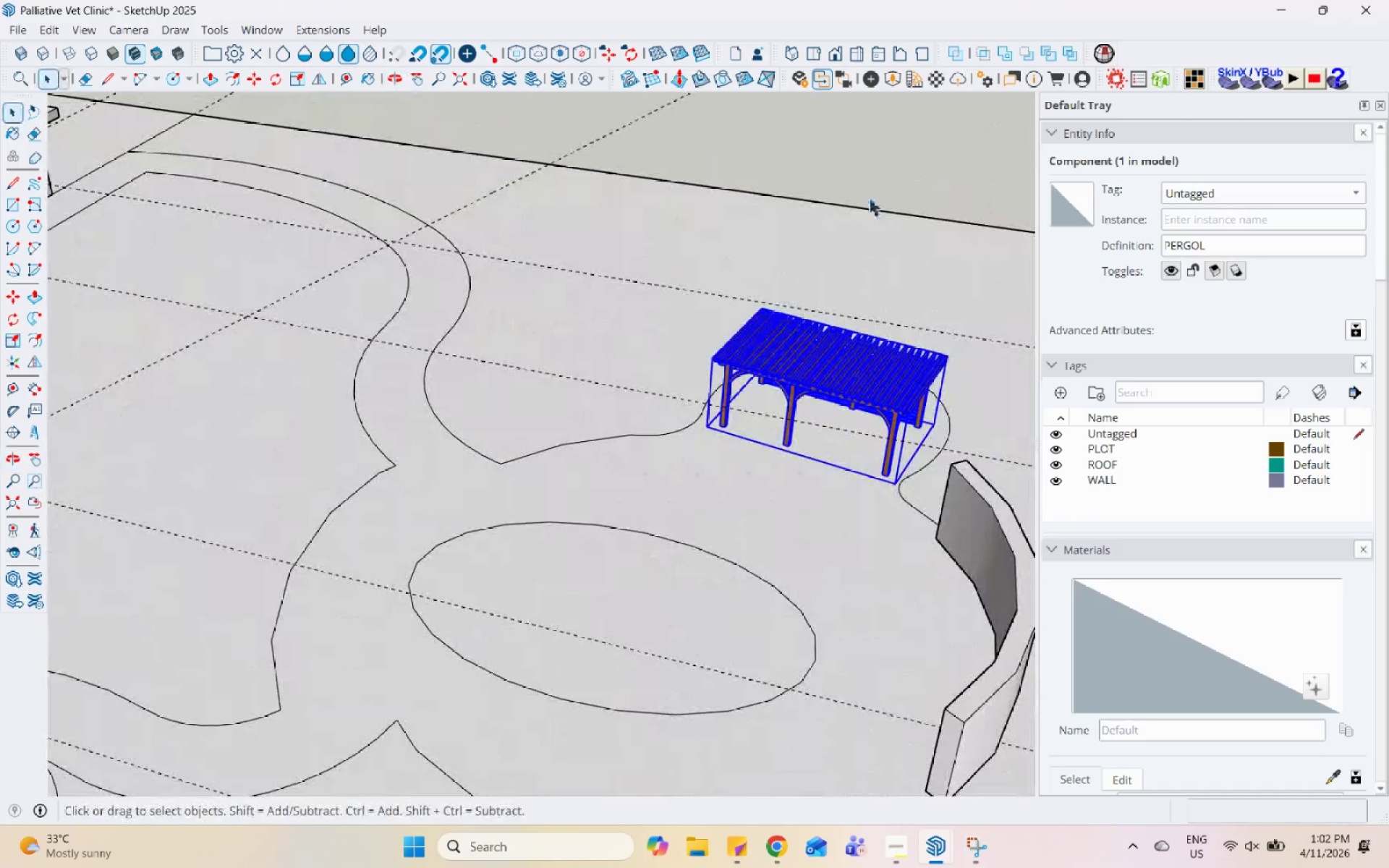 
left_click([869, 197])
 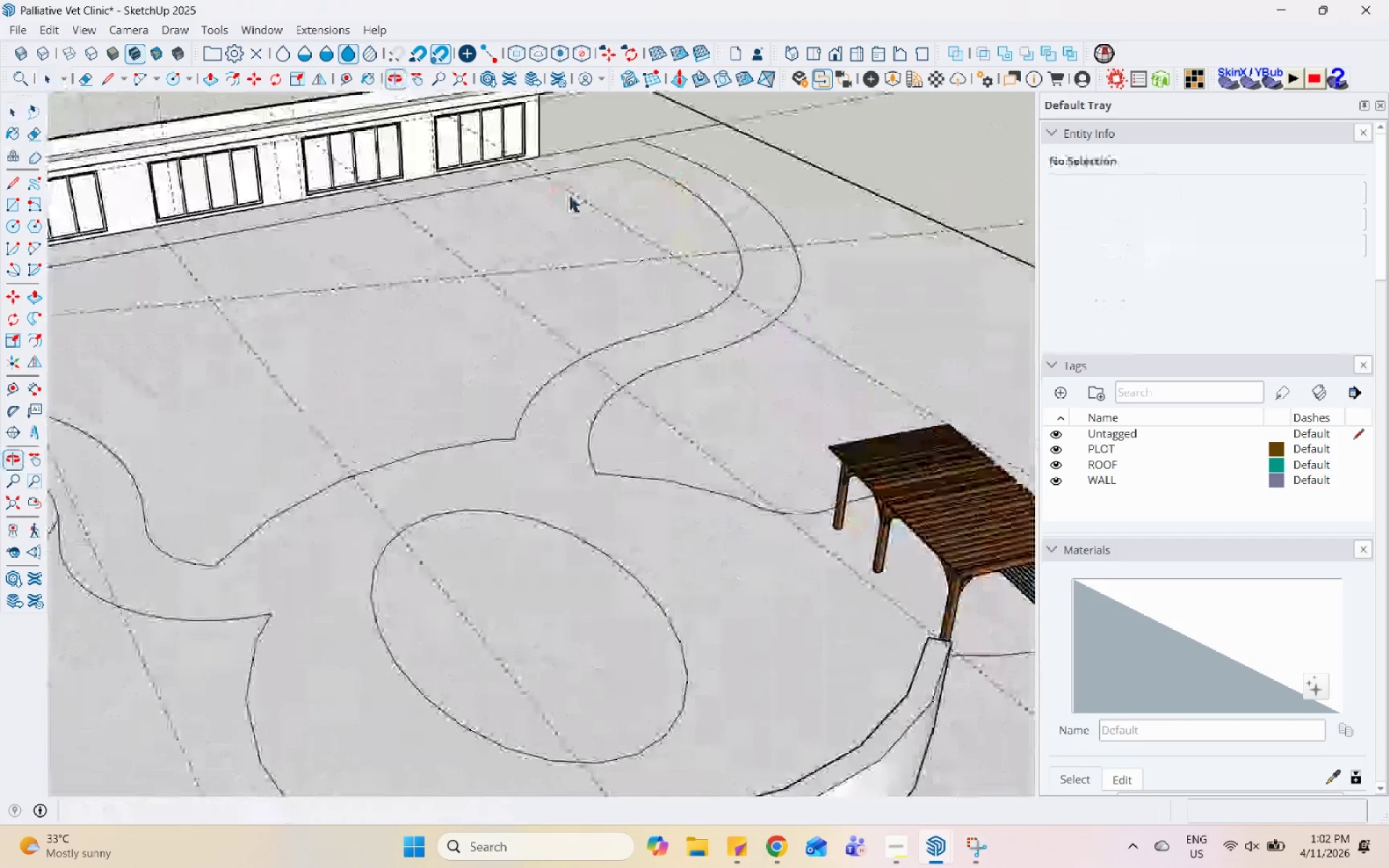 
scroll: coordinate [781, 548], scroll_direction: up, amount: 12.0
 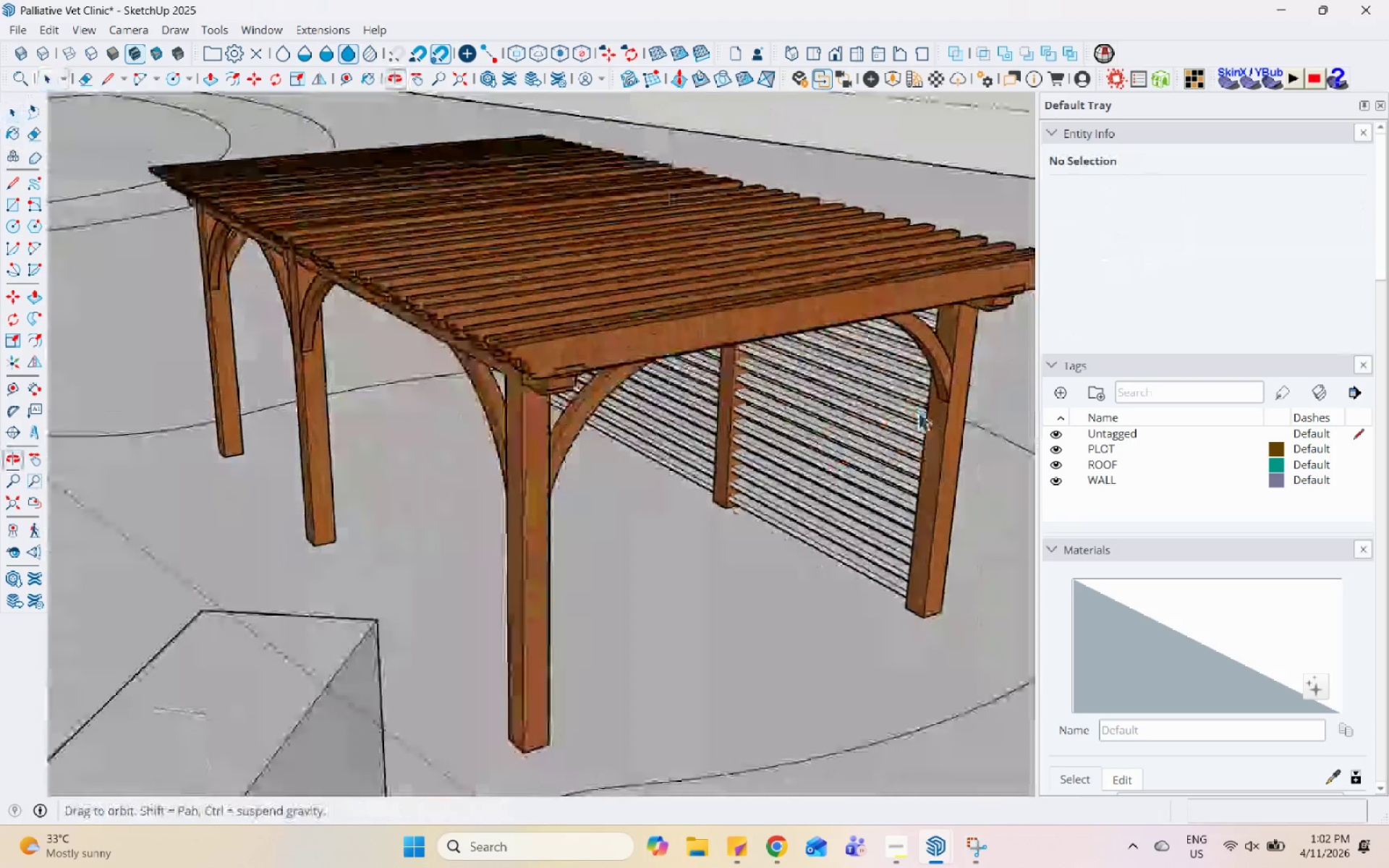 
scroll: coordinate [691, 451], scroll_direction: down, amount: 22.0
 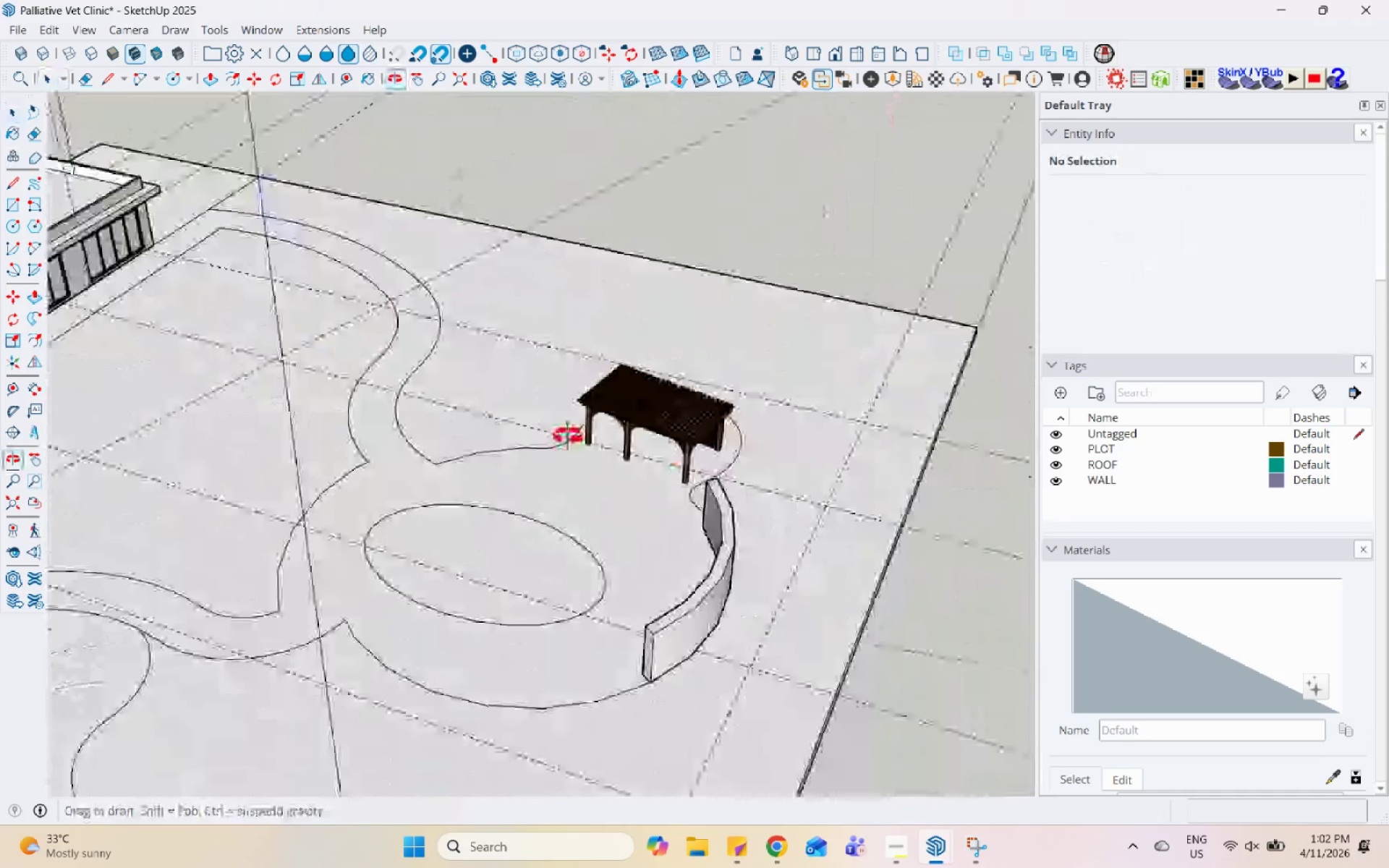 
scroll: coordinate [674, 477], scroll_direction: up, amount: 16.0
 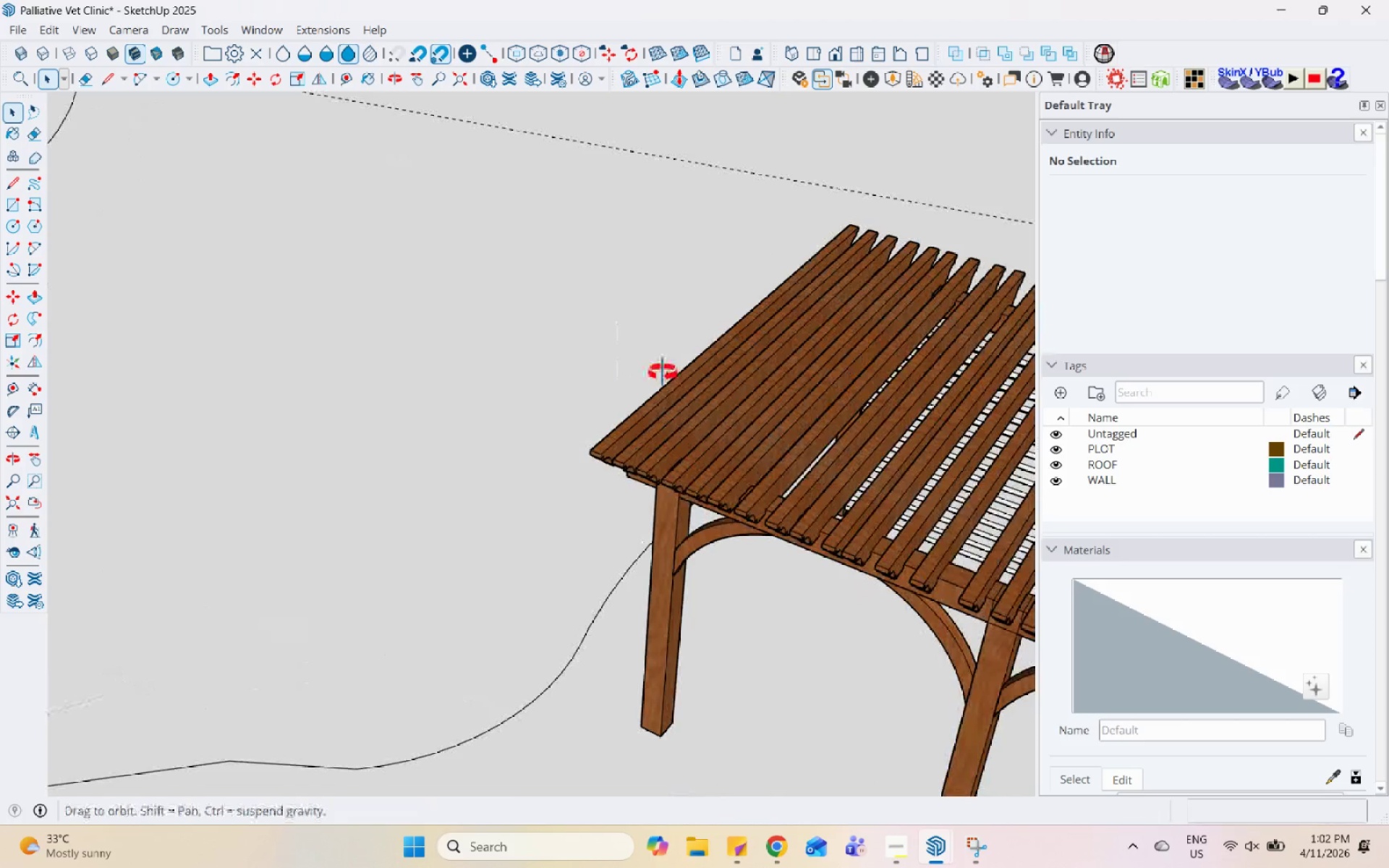 
scroll: coordinate [664, 764], scroll_direction: down, amount: 11.0
 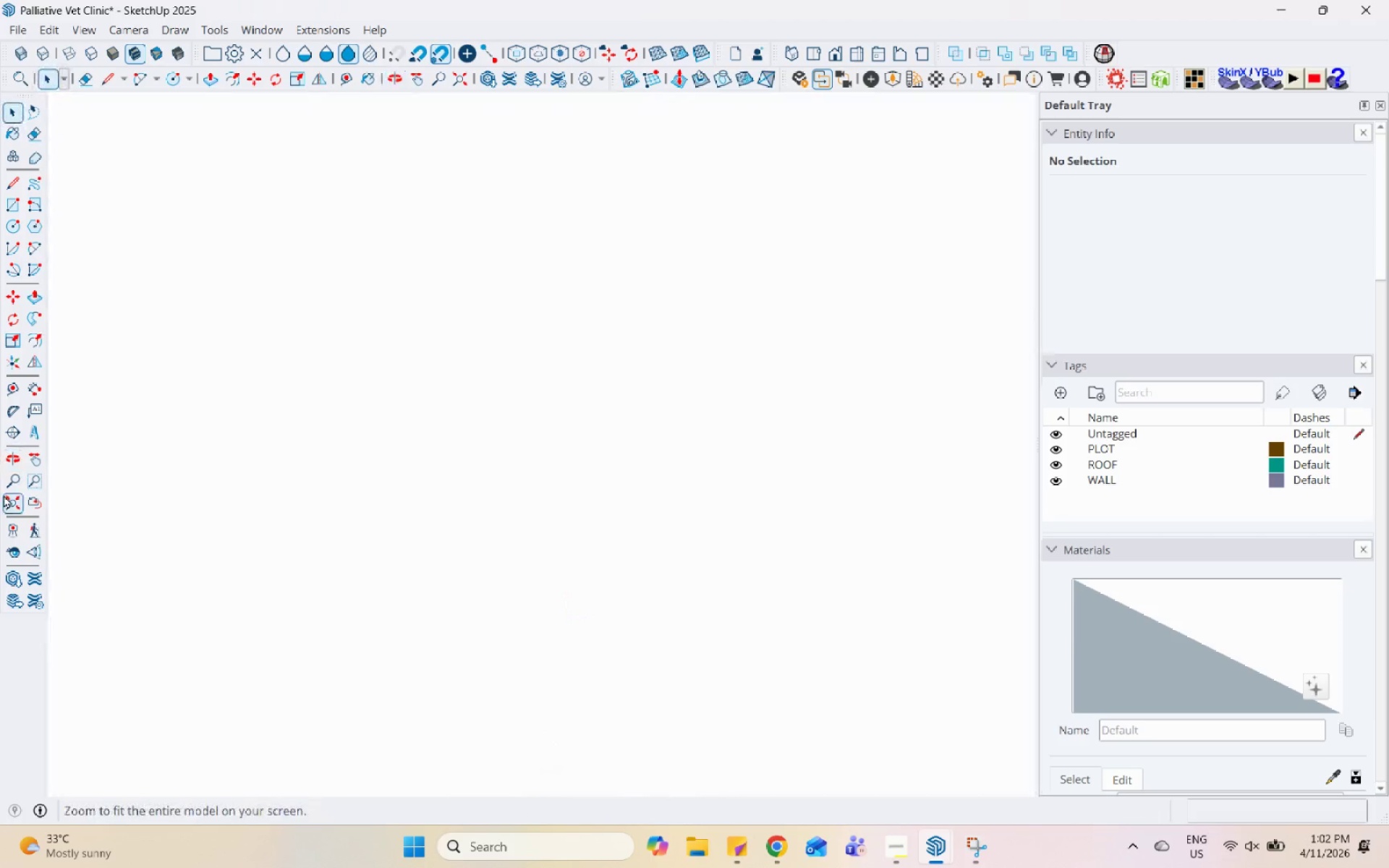 
left_click([9, 499])
 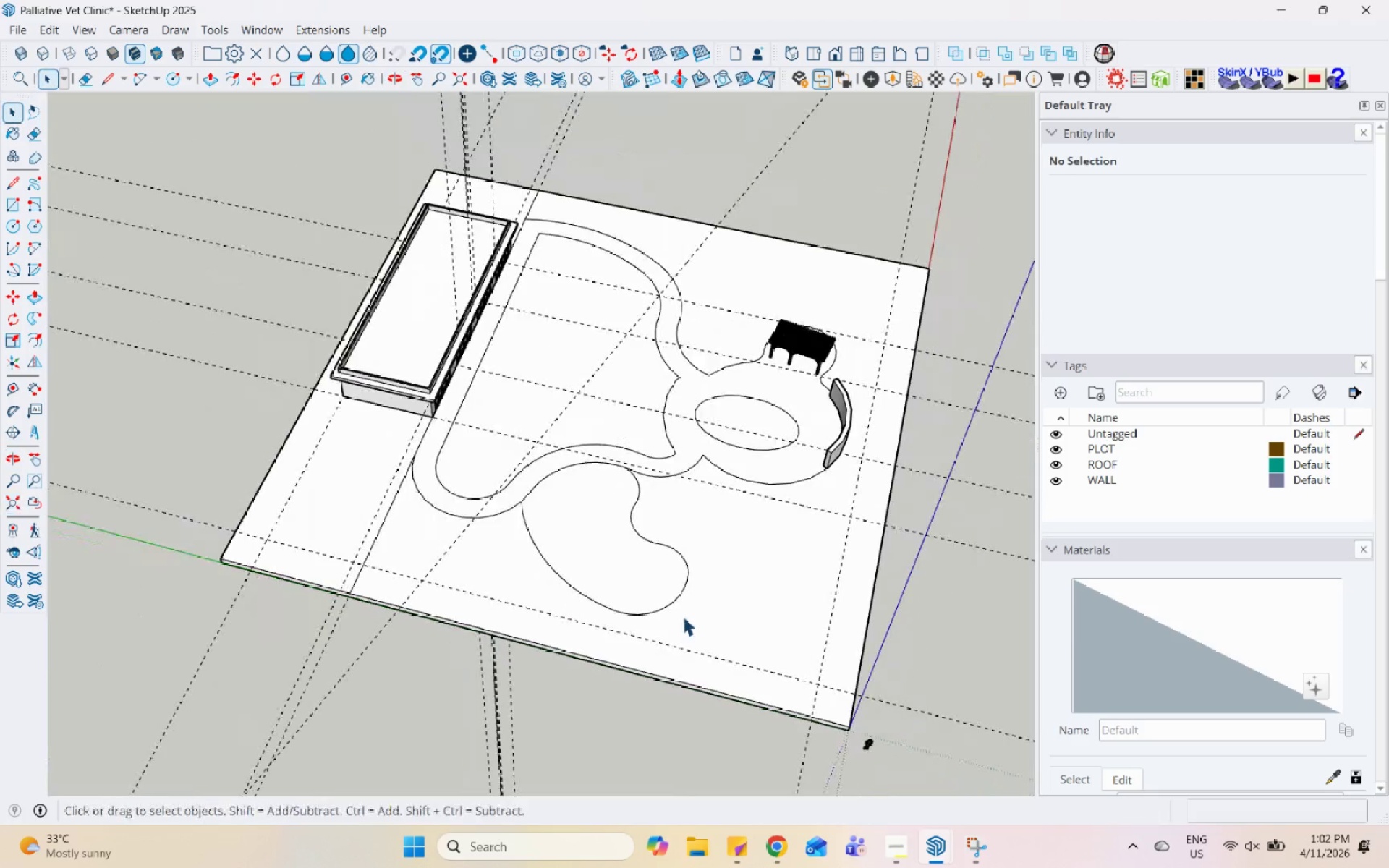 
left_click([579, 365])
 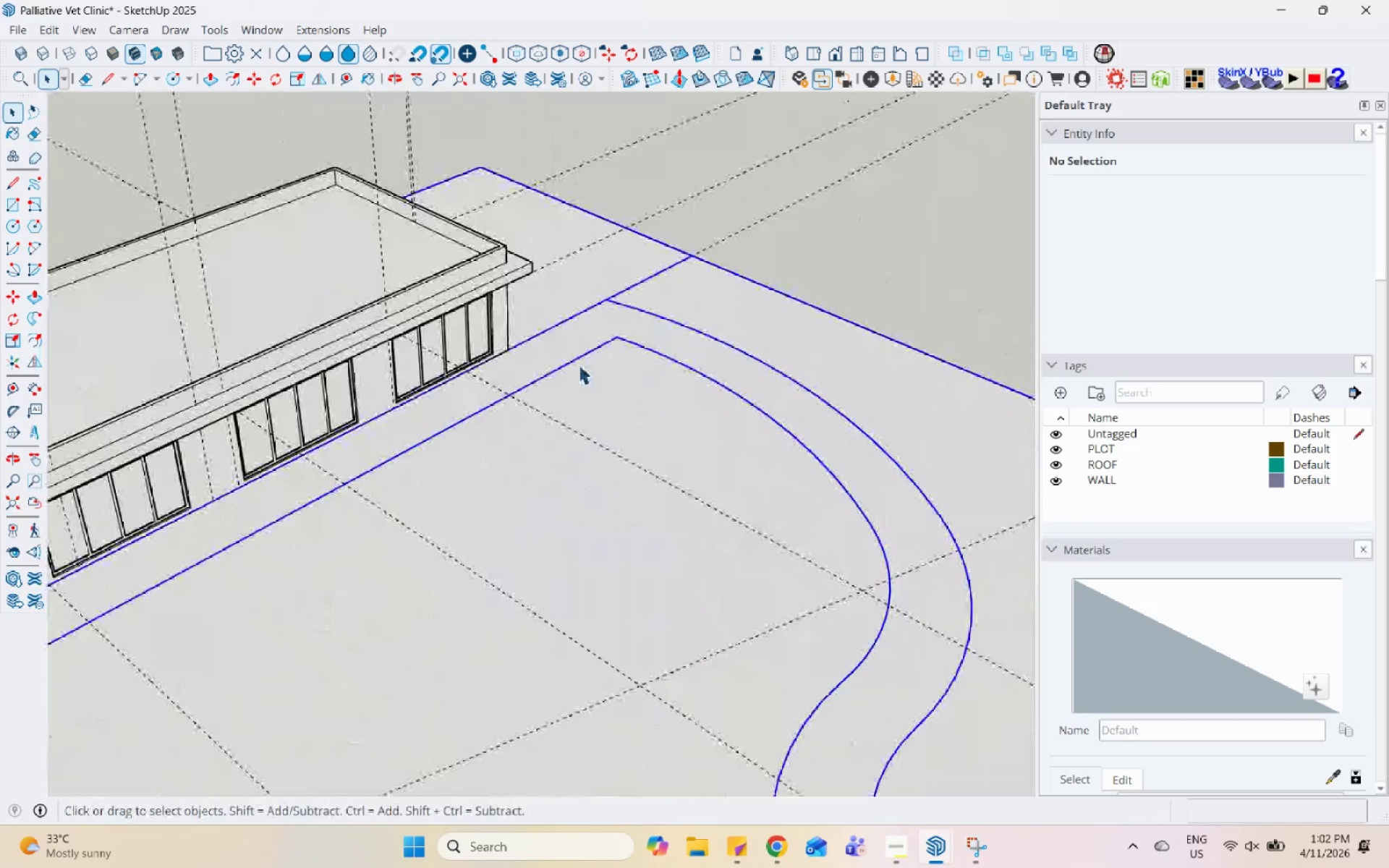 
scroll: coordinate [670, 315], scroll_direction: up, amount: 8.0
 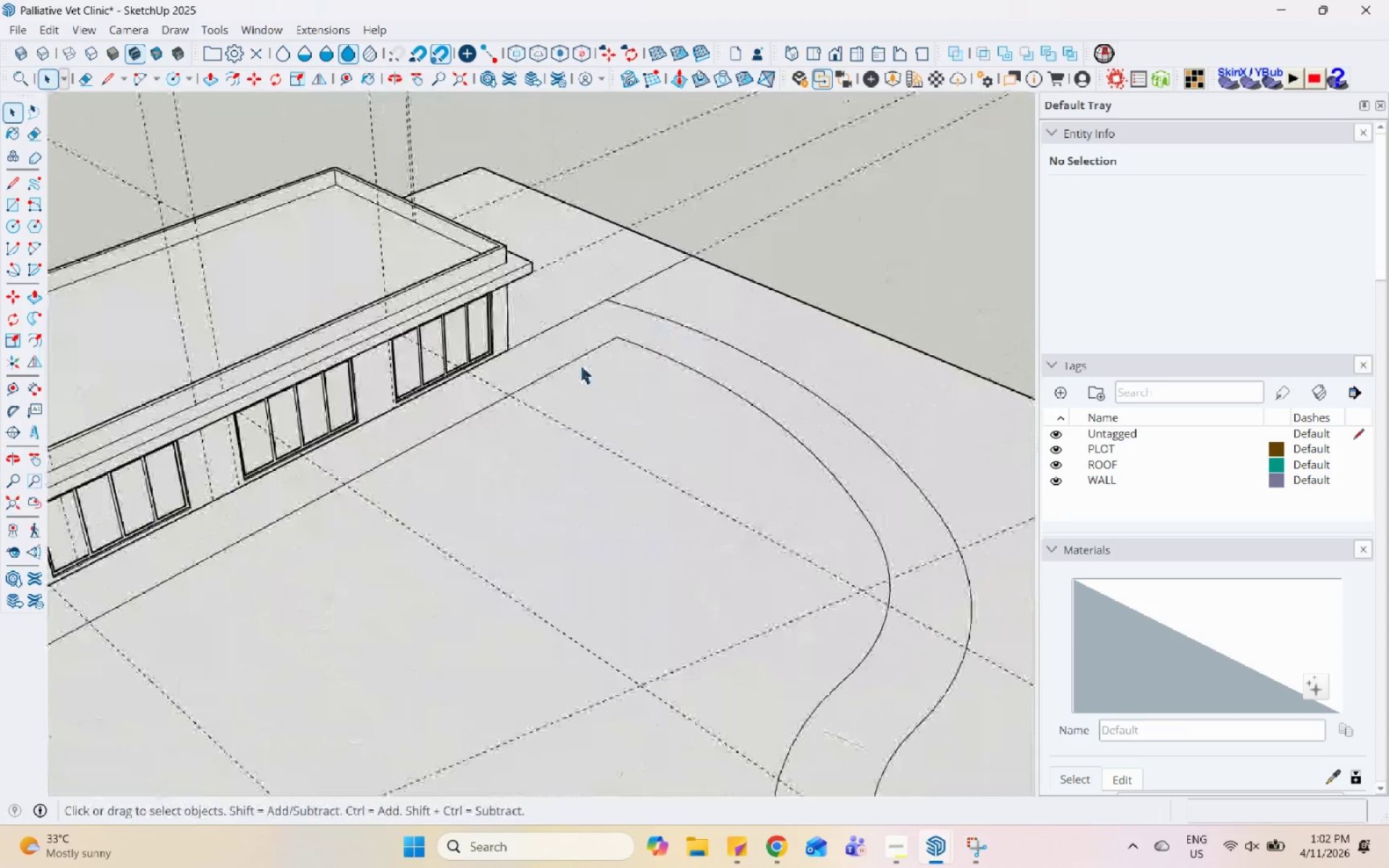 
double_click([579, 365])
 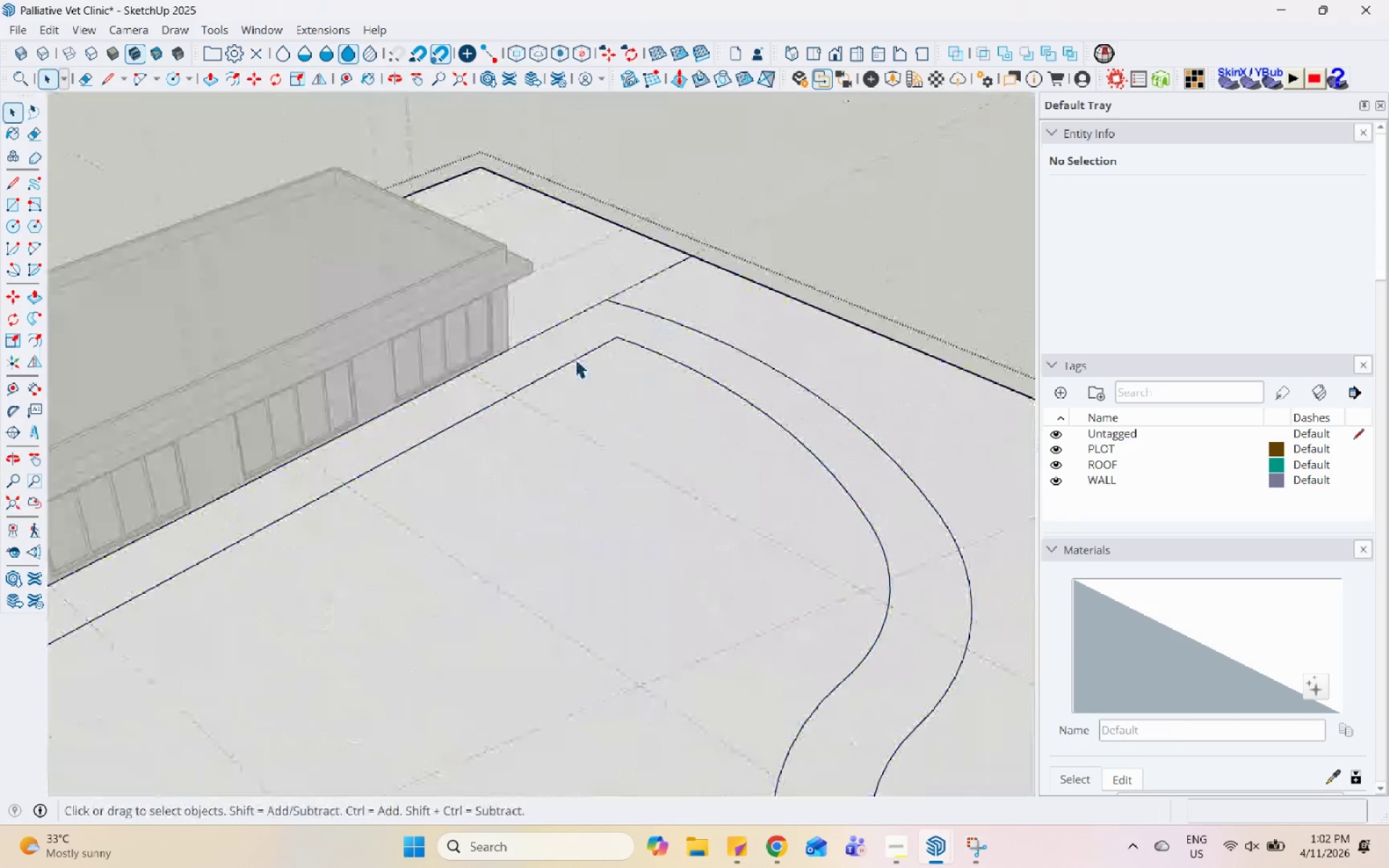 
triple_click([575, 359])
 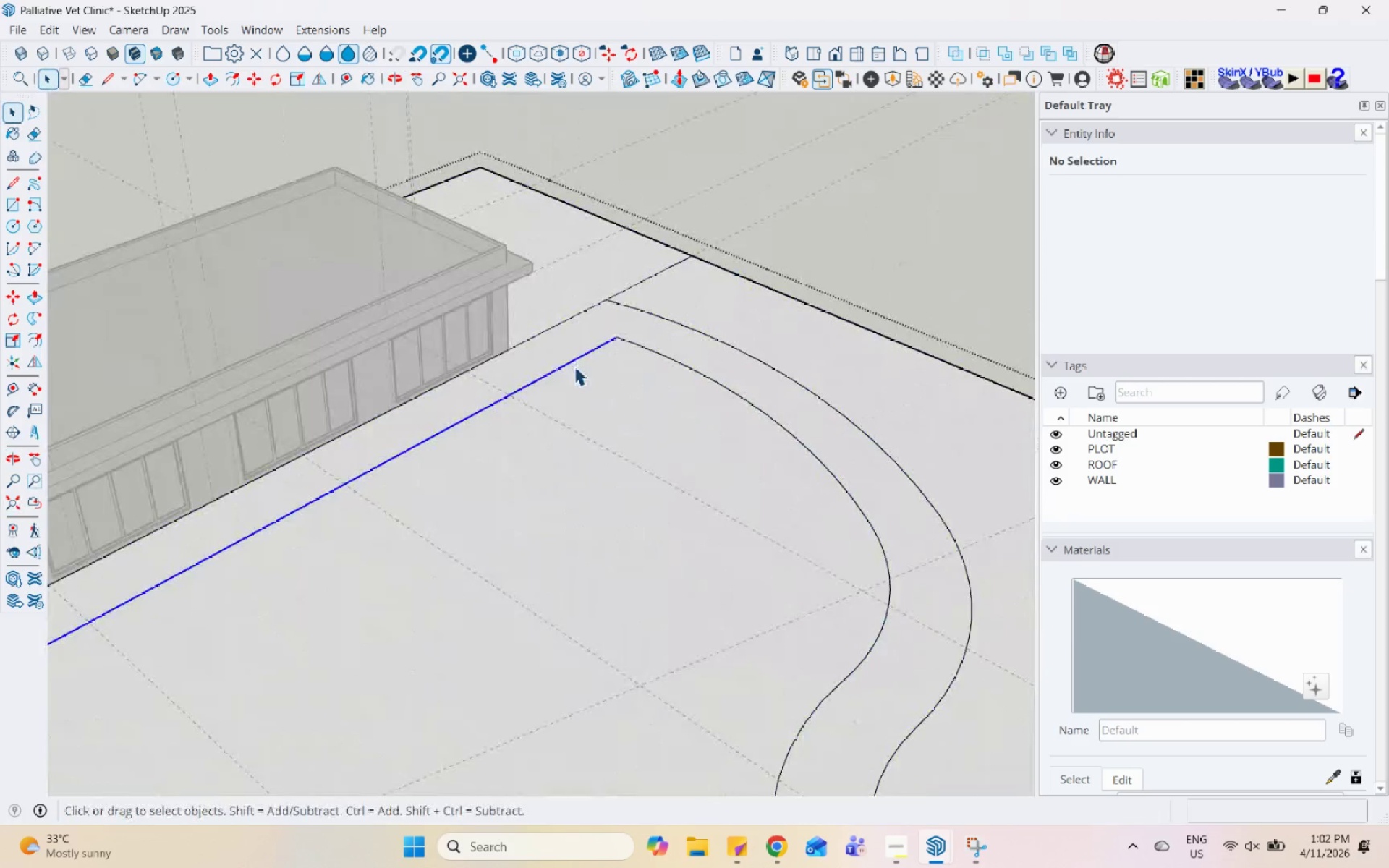 
scroll: coordinate [574, 366], scroll_direction: up, amount: 3.0
 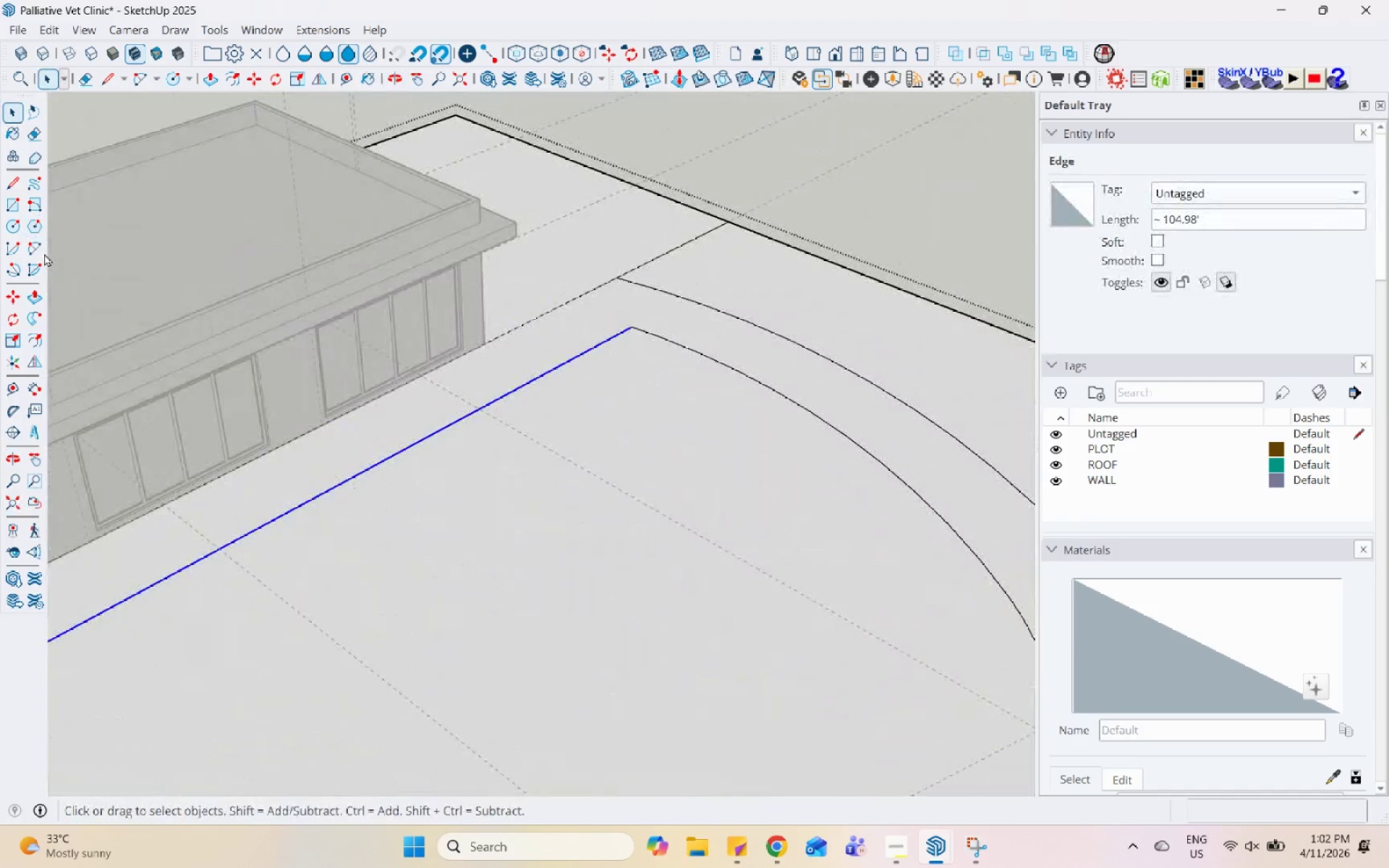 
left_click([37, 253])
 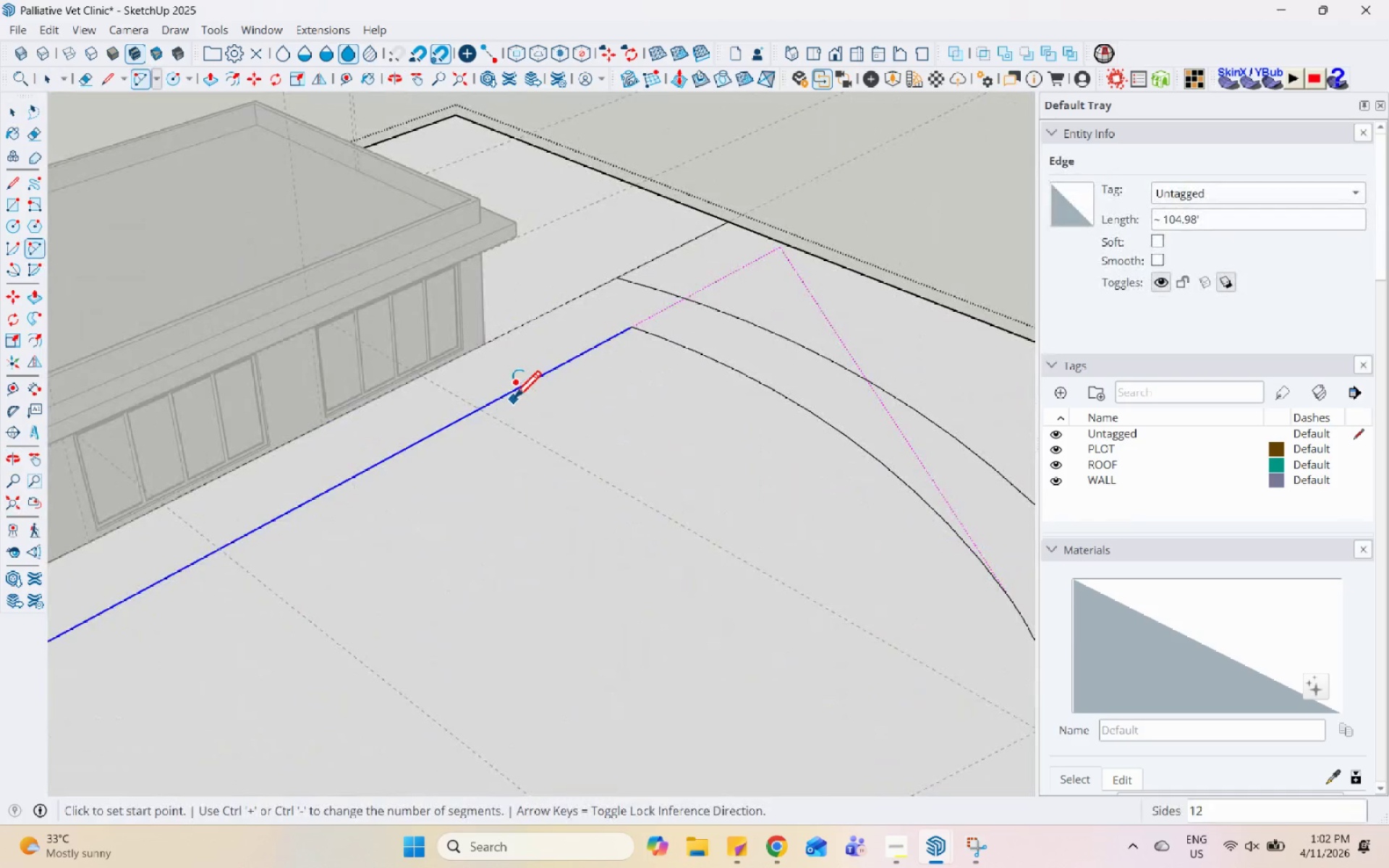 
left_click([511, 394])
 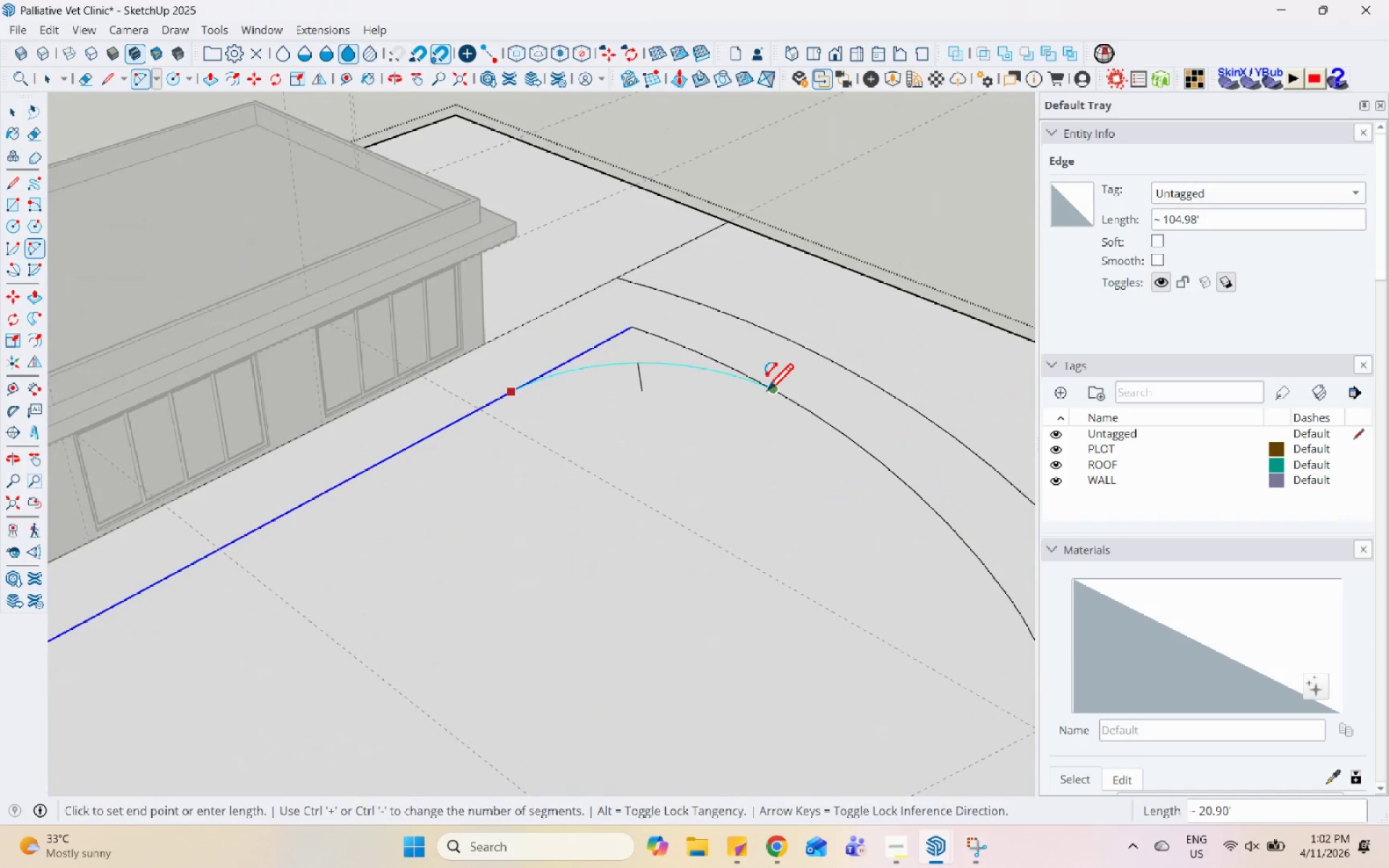 
double_click([766, 393])
 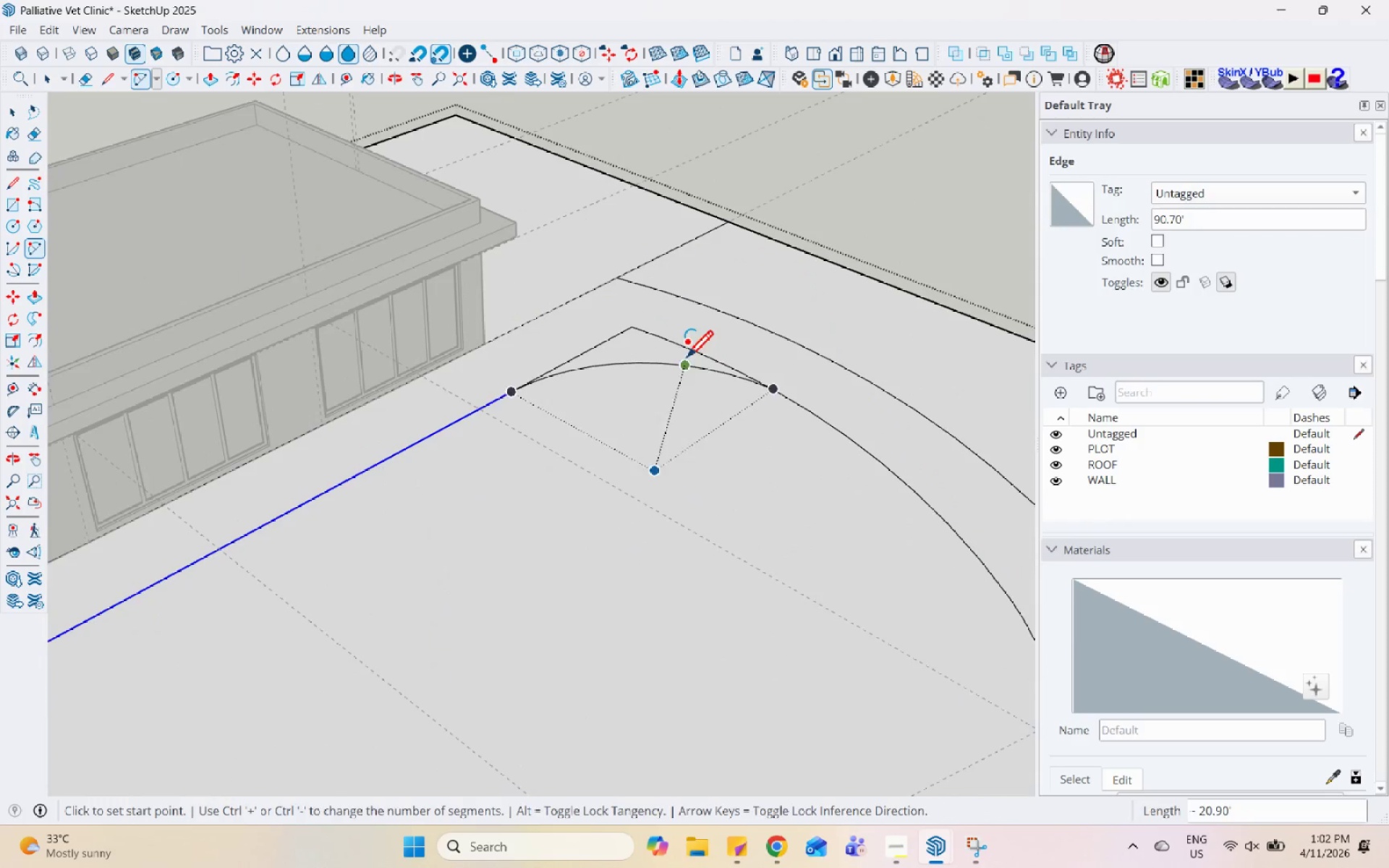 
key(Space)
 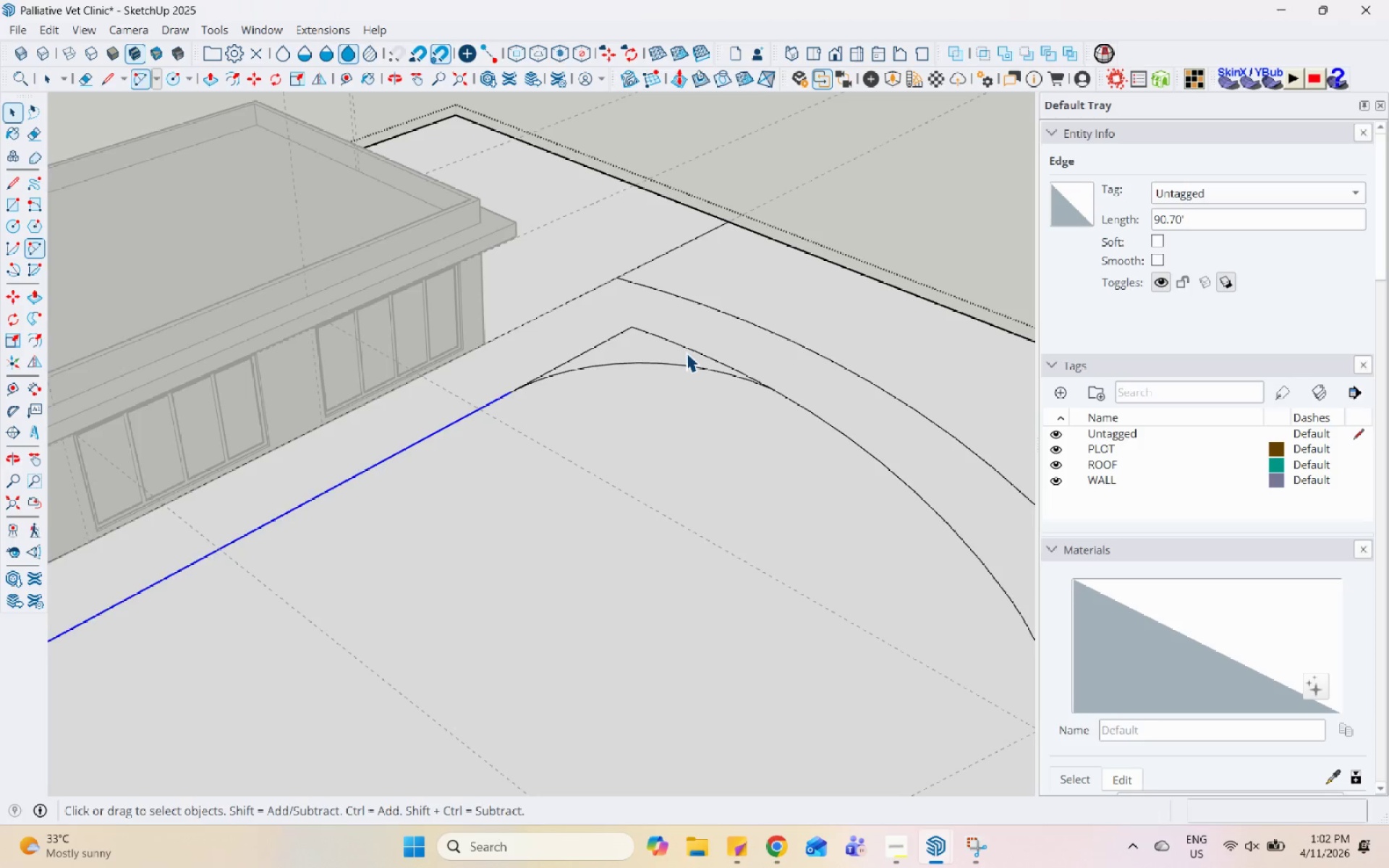 
left_click([686, 352])
 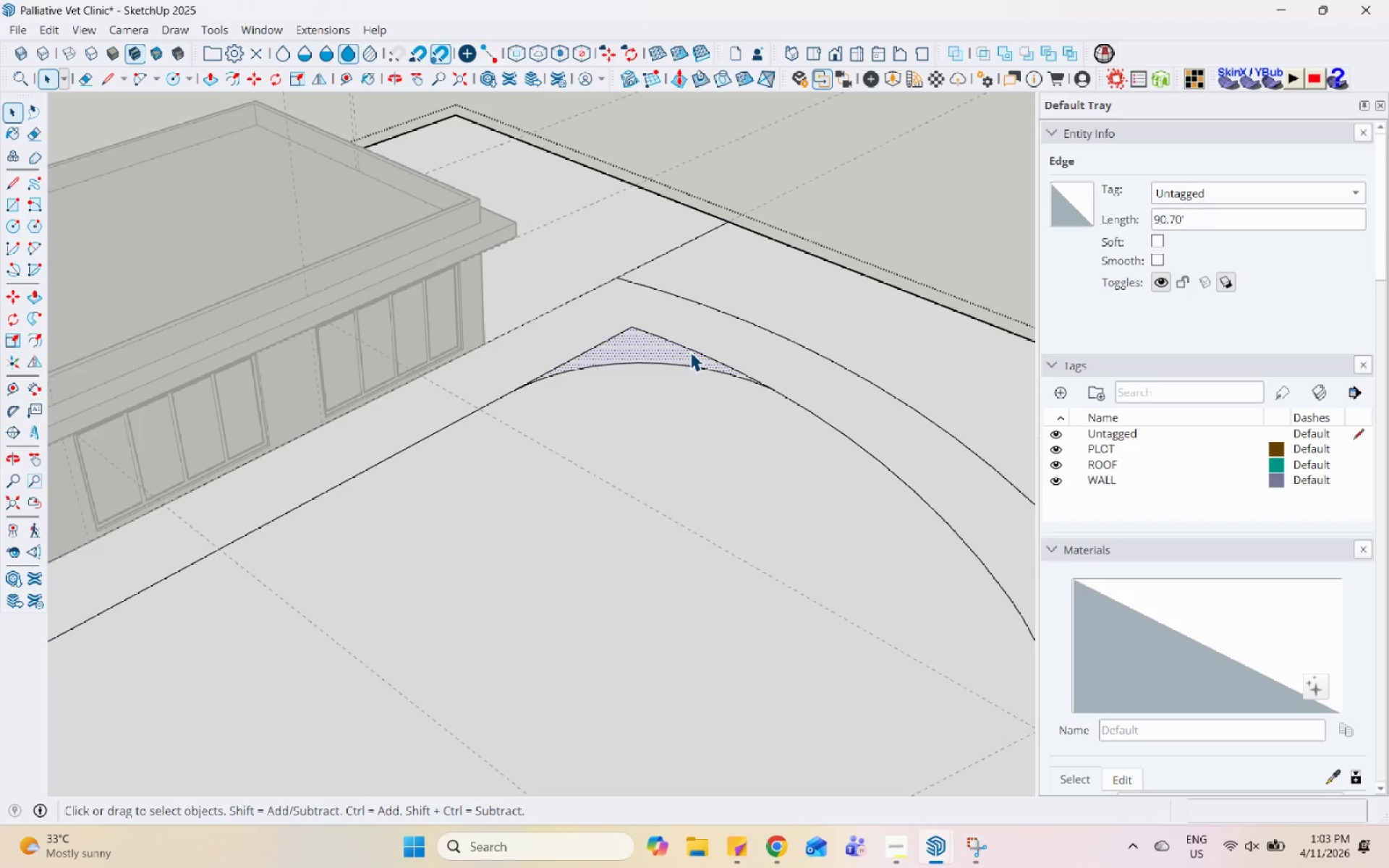 
left_click([690, 352])
 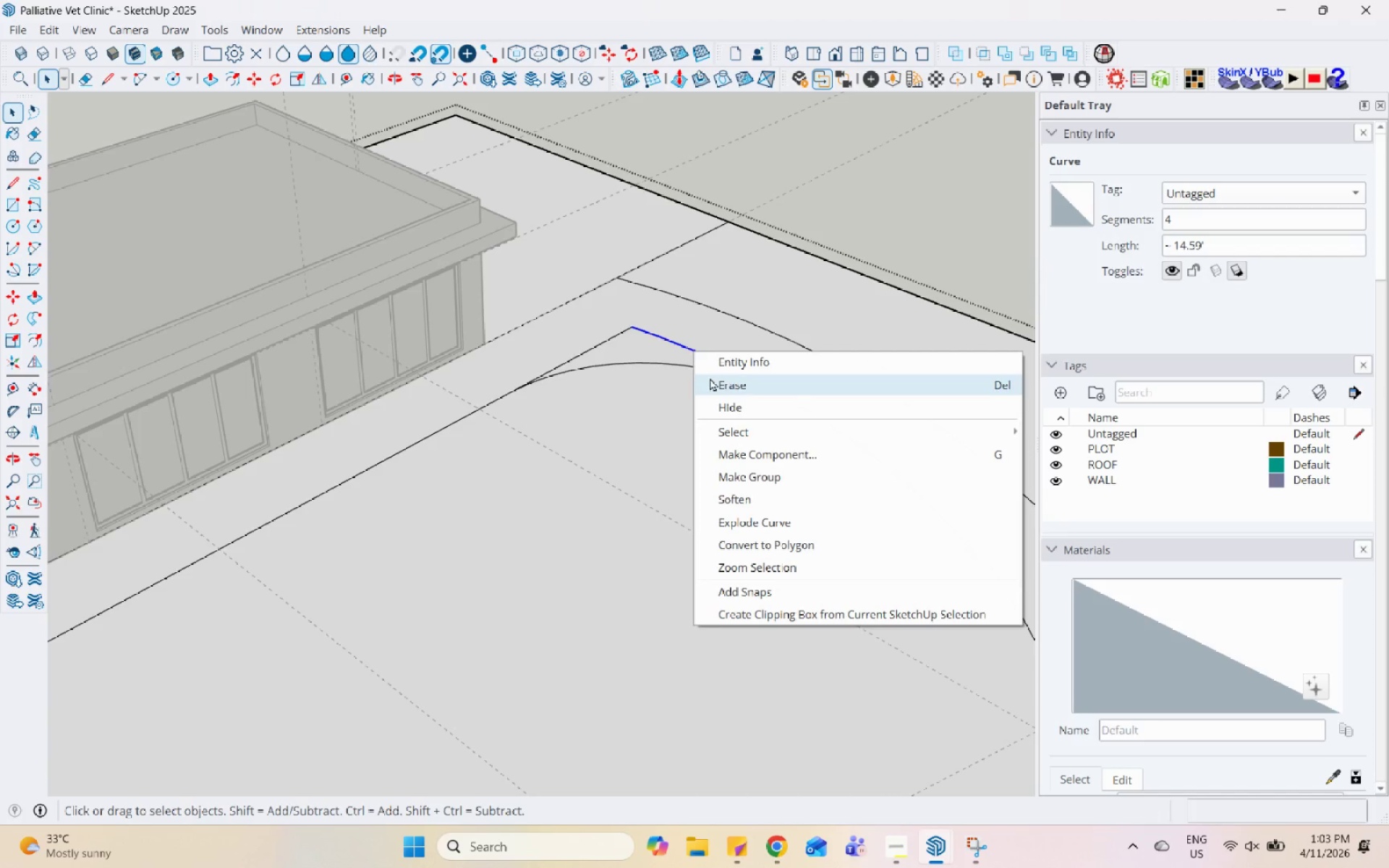 
left_click([713, 383])
 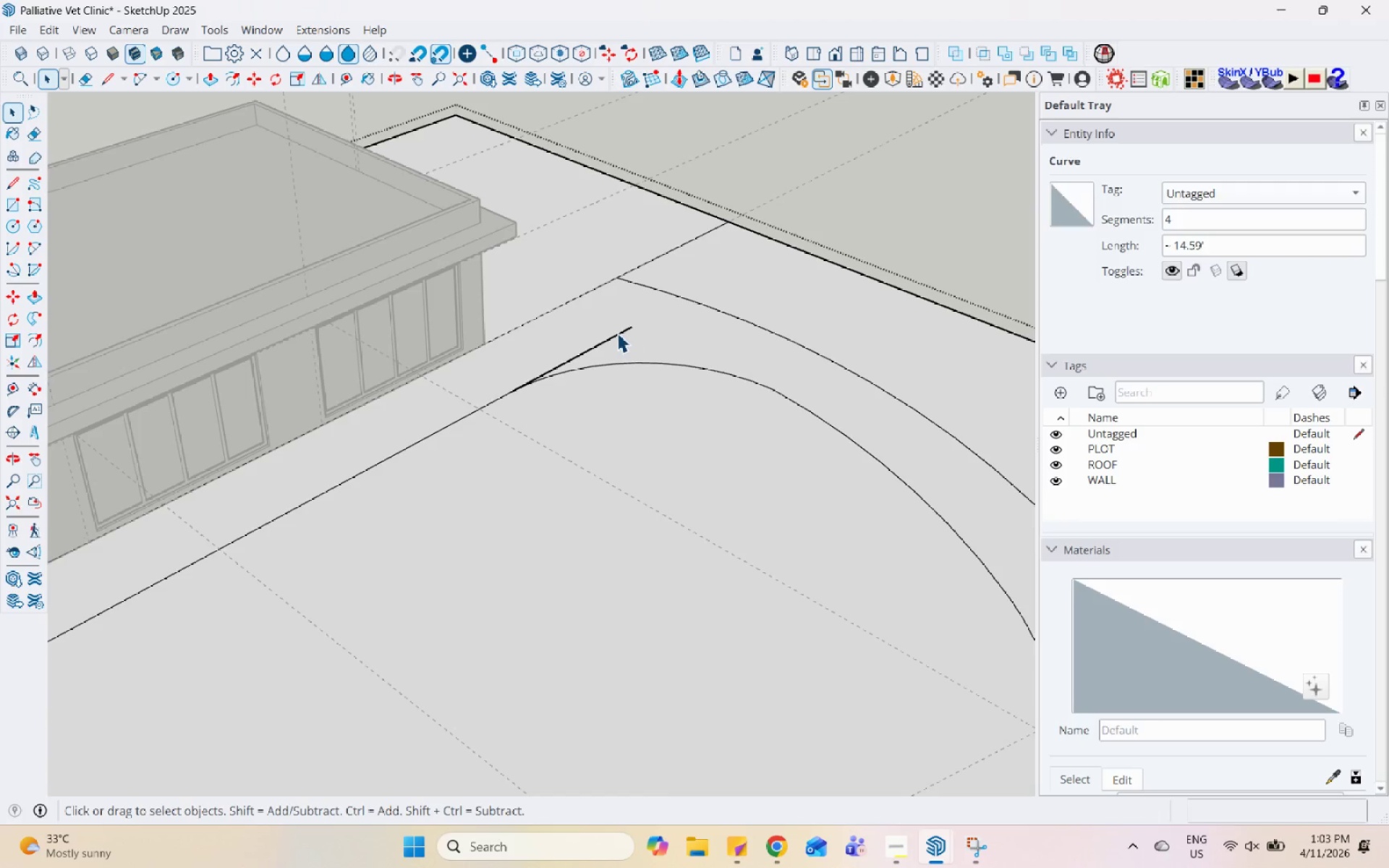 
left_click([616, 333])
 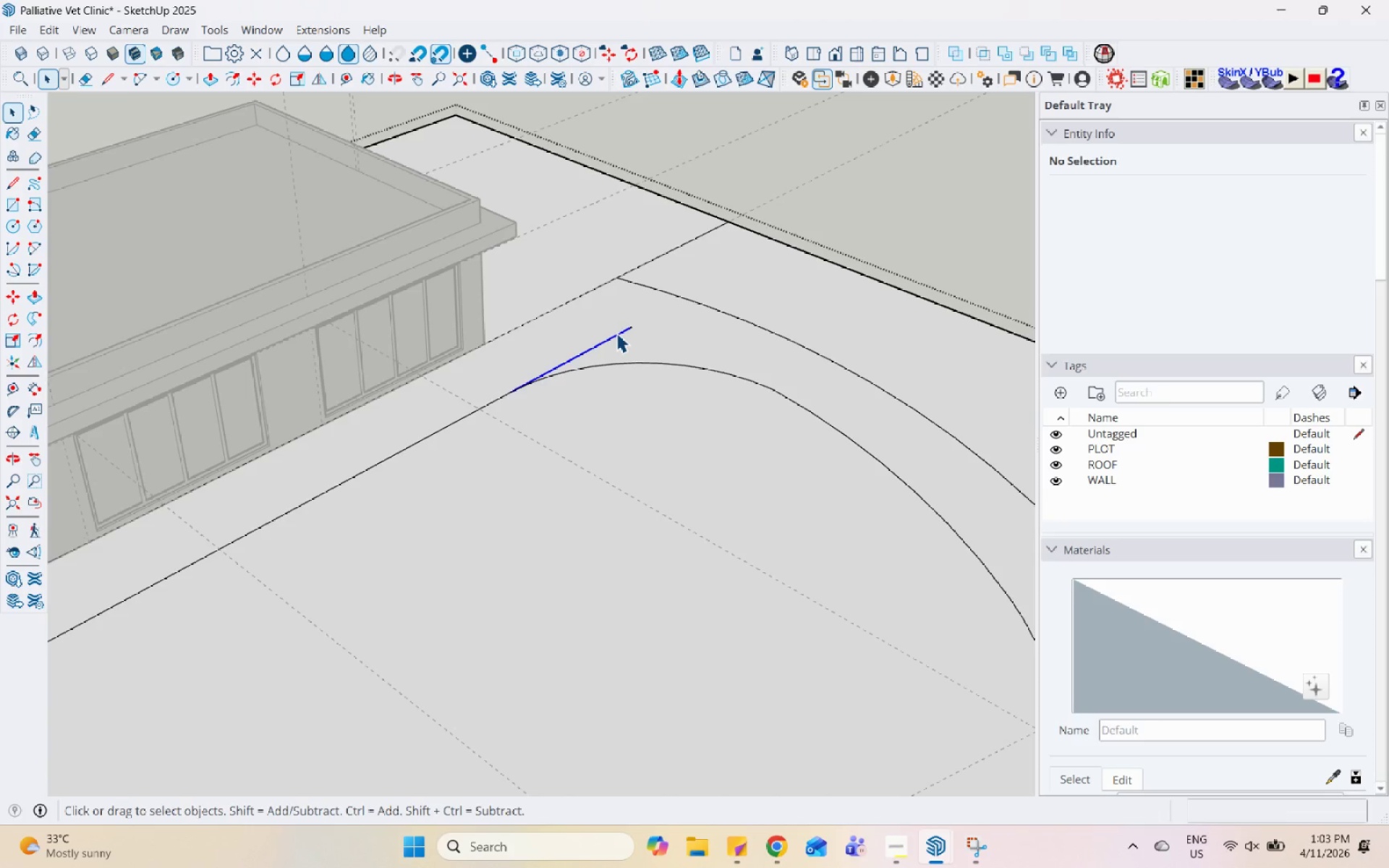 
right_click([616, 333])
 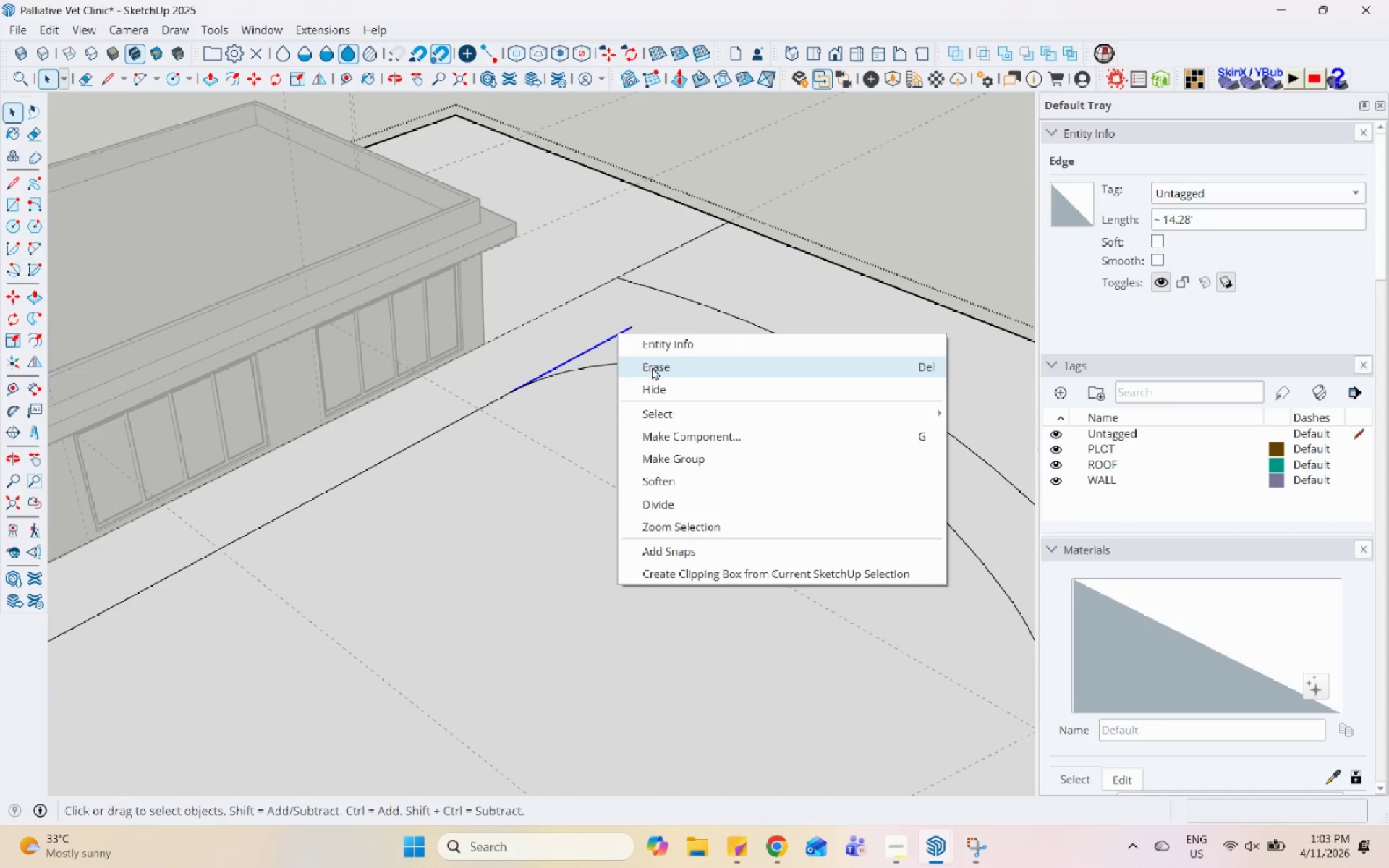 
left_click([652, 367])
 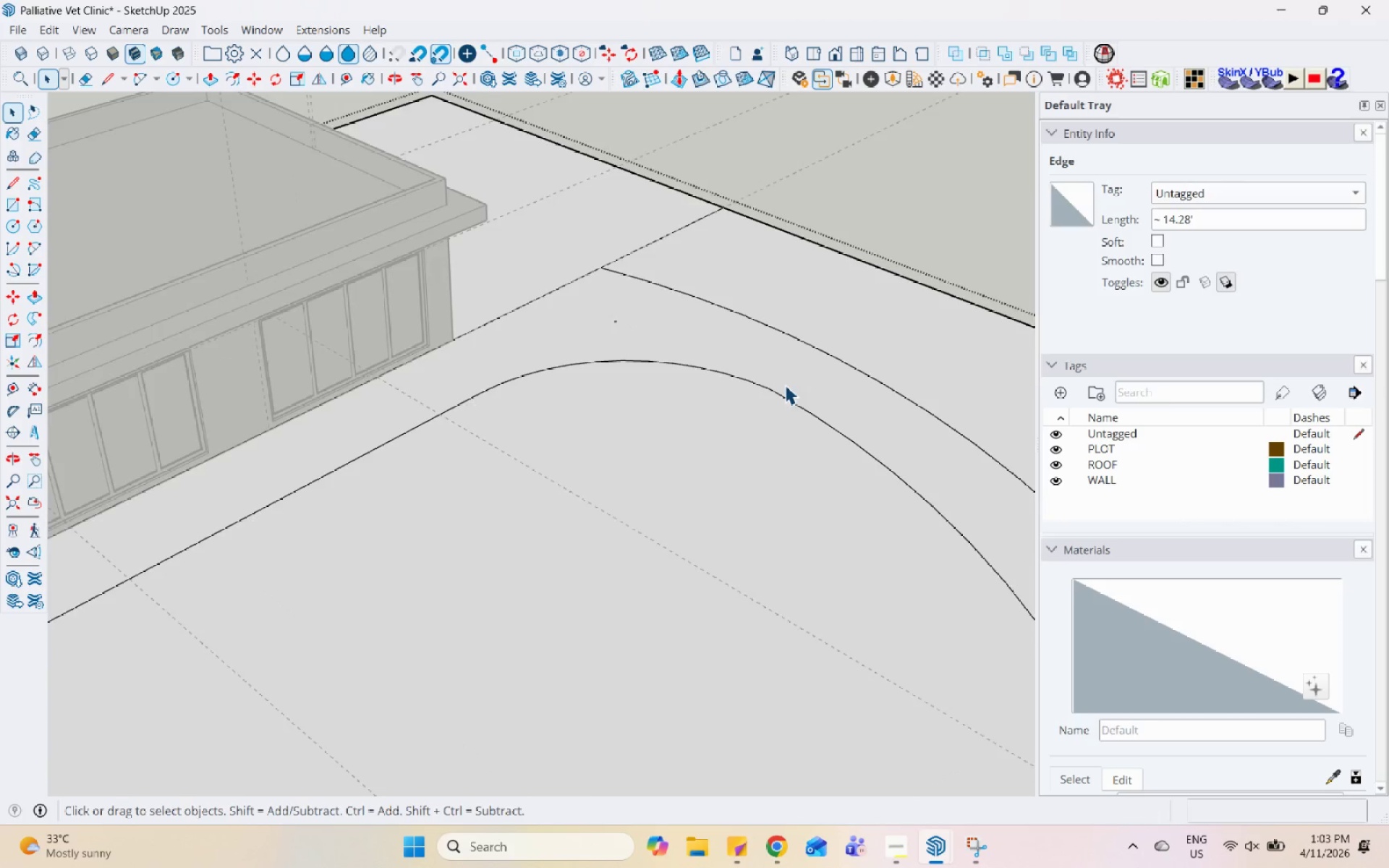 
left_click_drag(start_coordinate=[698, 321], to_coordinate=[765, 358])
 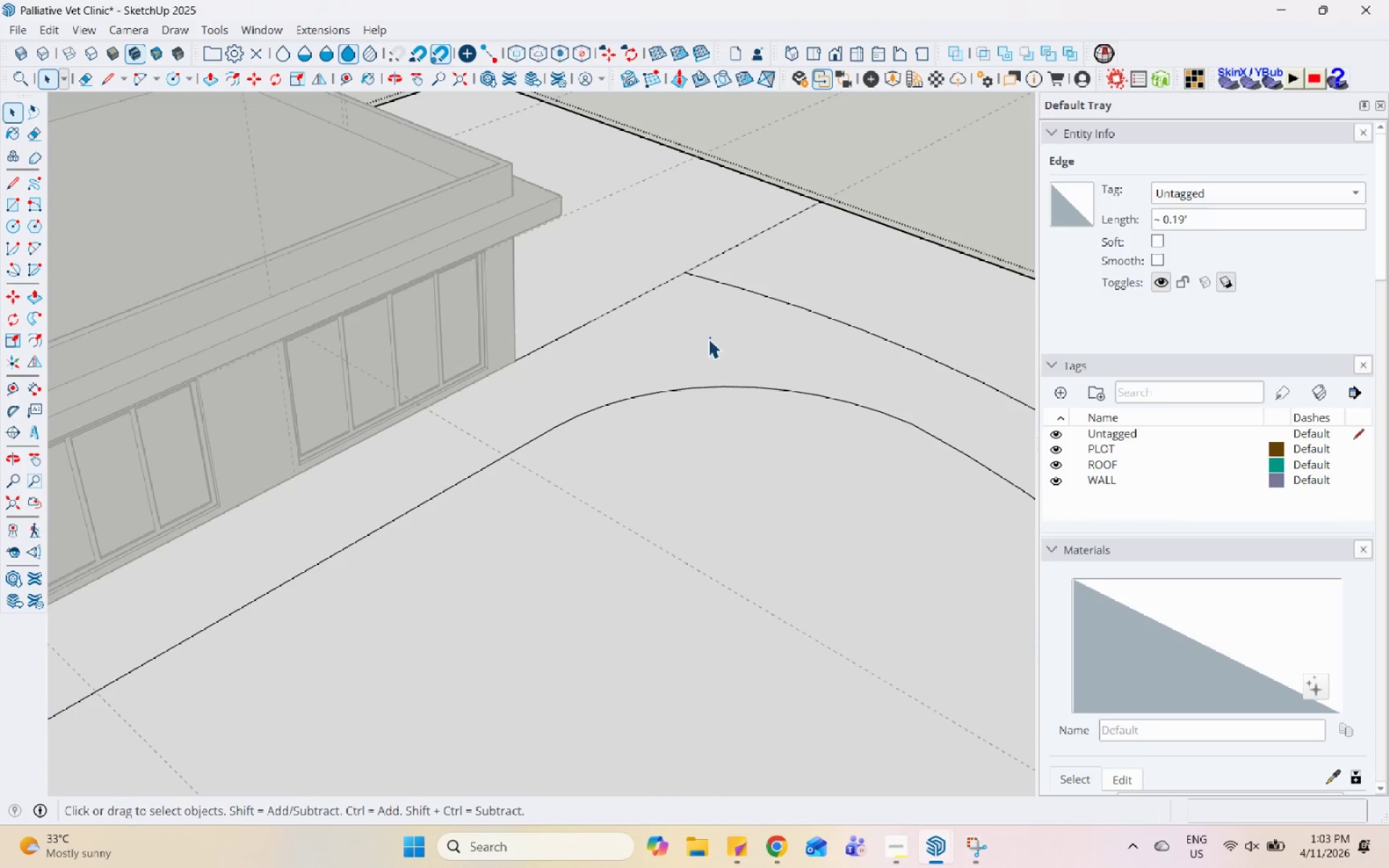 
scroll: coordinate [596, 341], scroll_direction: up, amount: 2.0
 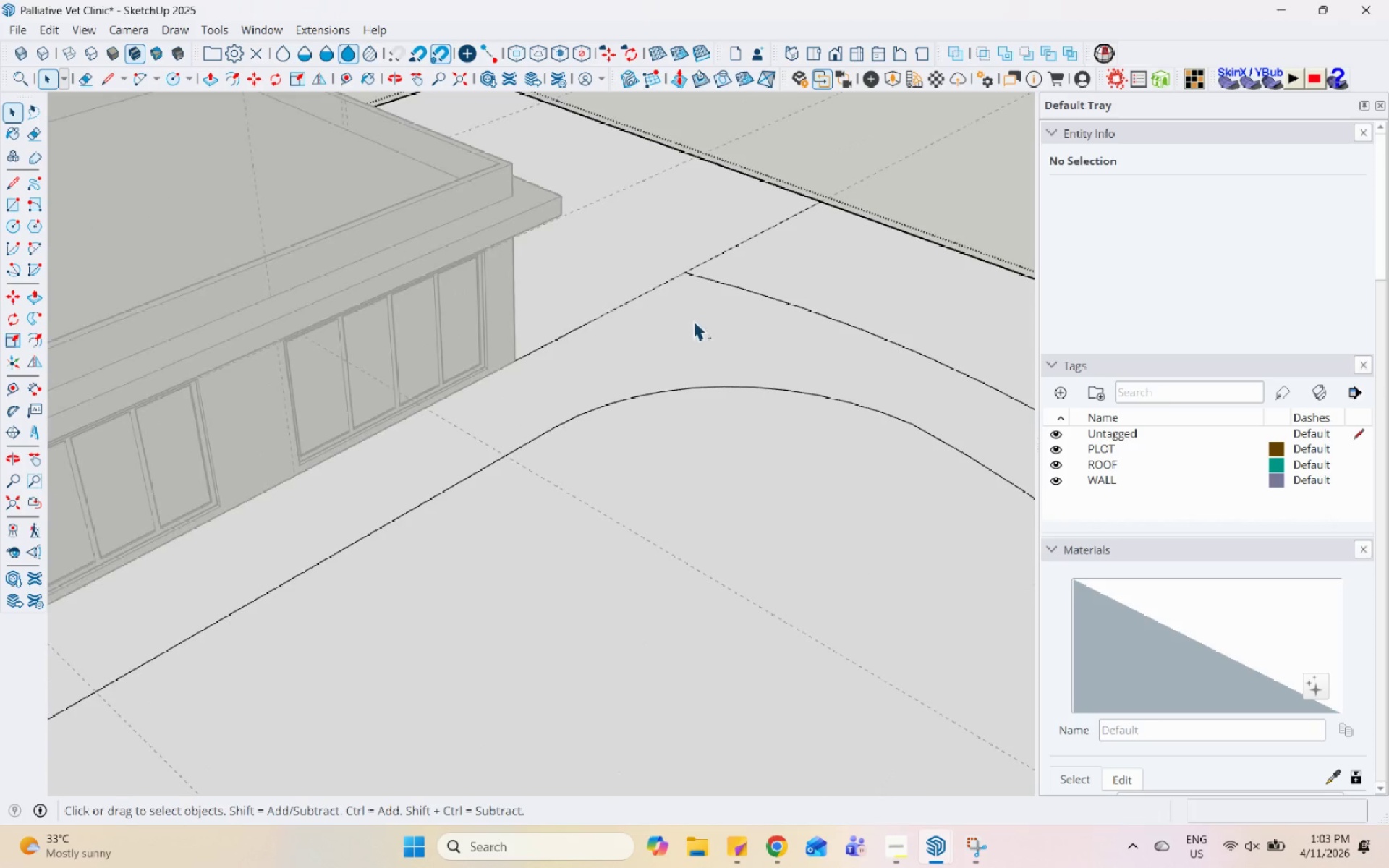 
right_click([708, 339])
 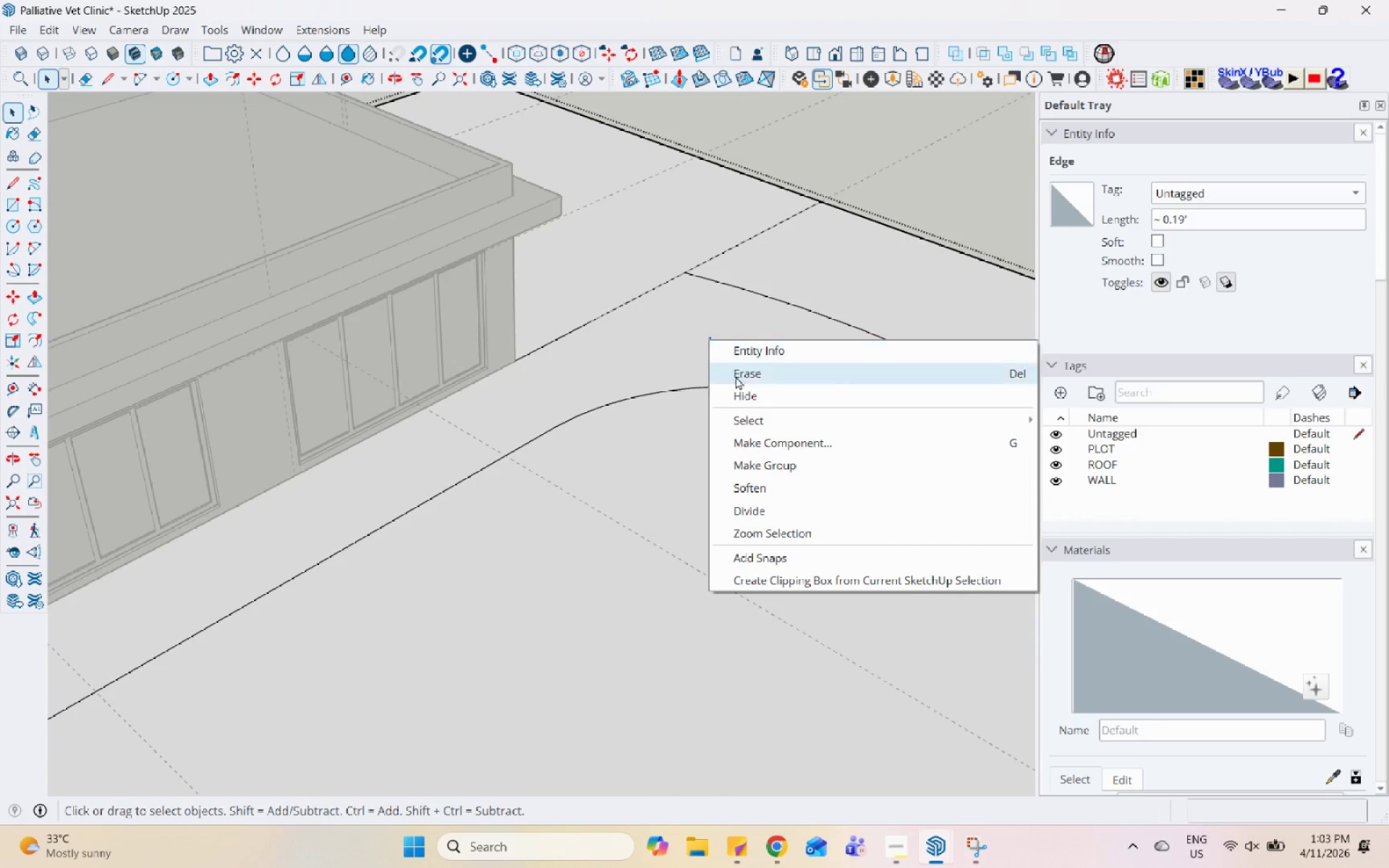 
left_click([736, 376])
 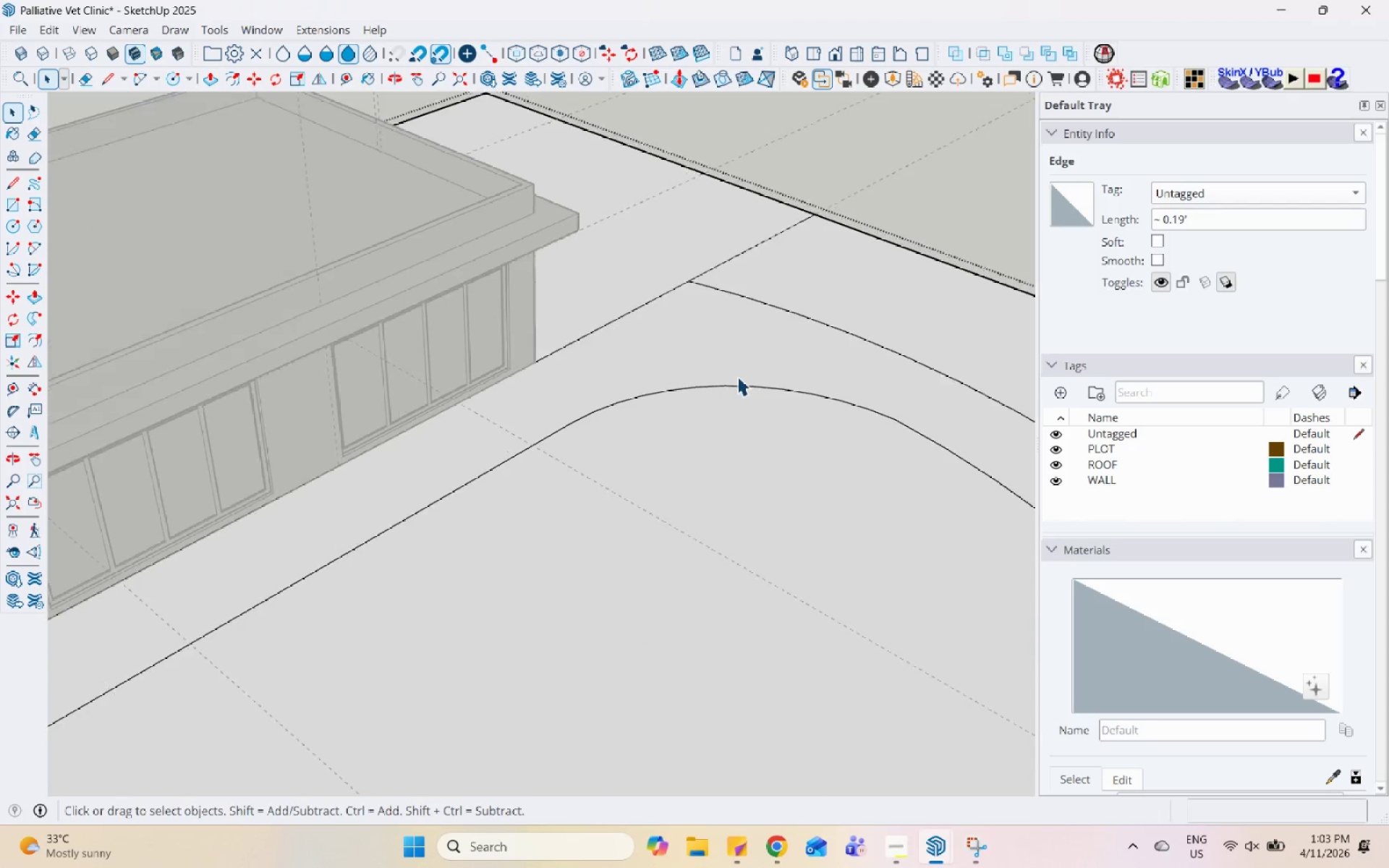 
key(Escape)
 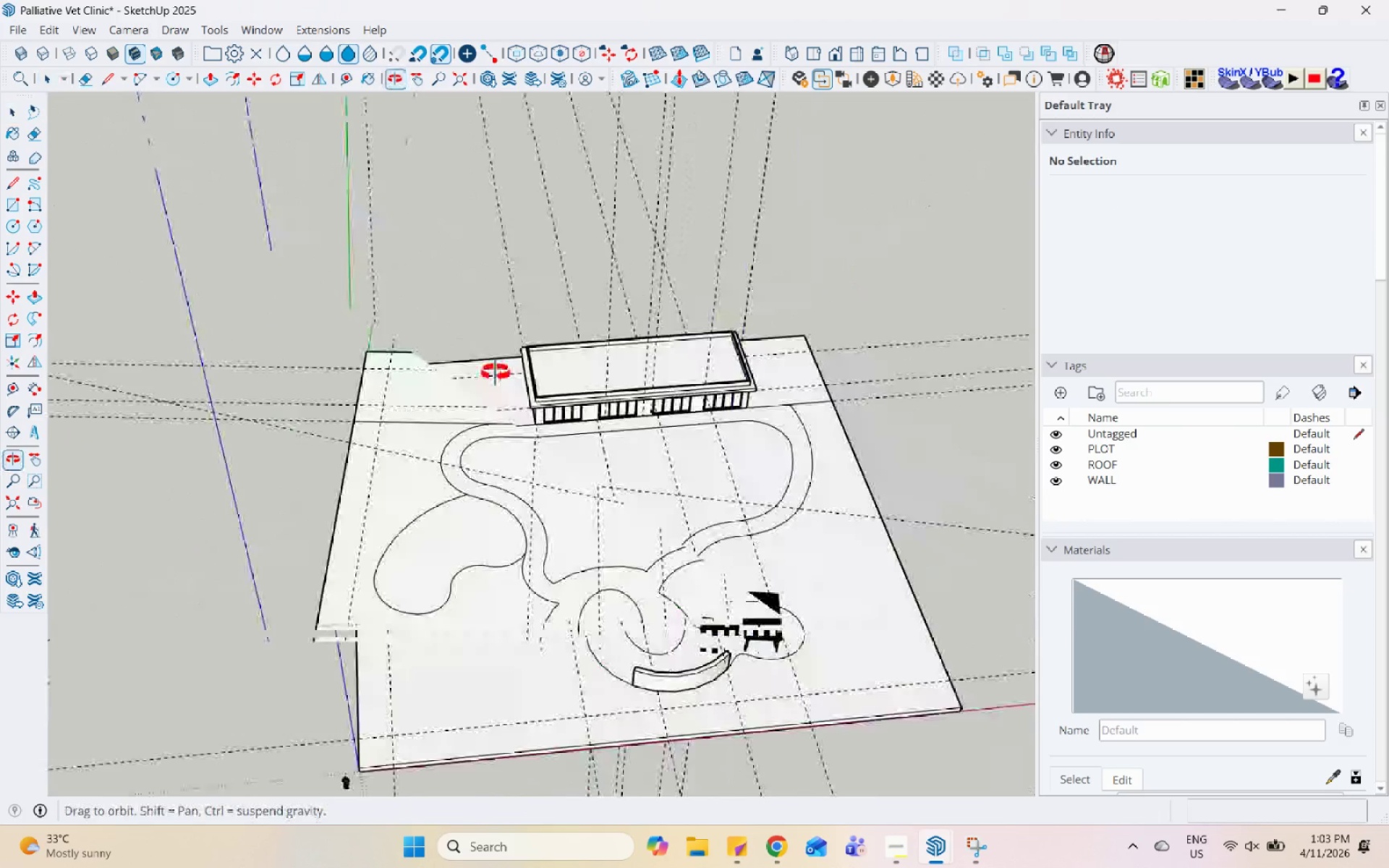 
scroll: coordinate [870, 291], scroll_direction: down, amount: 19.0
 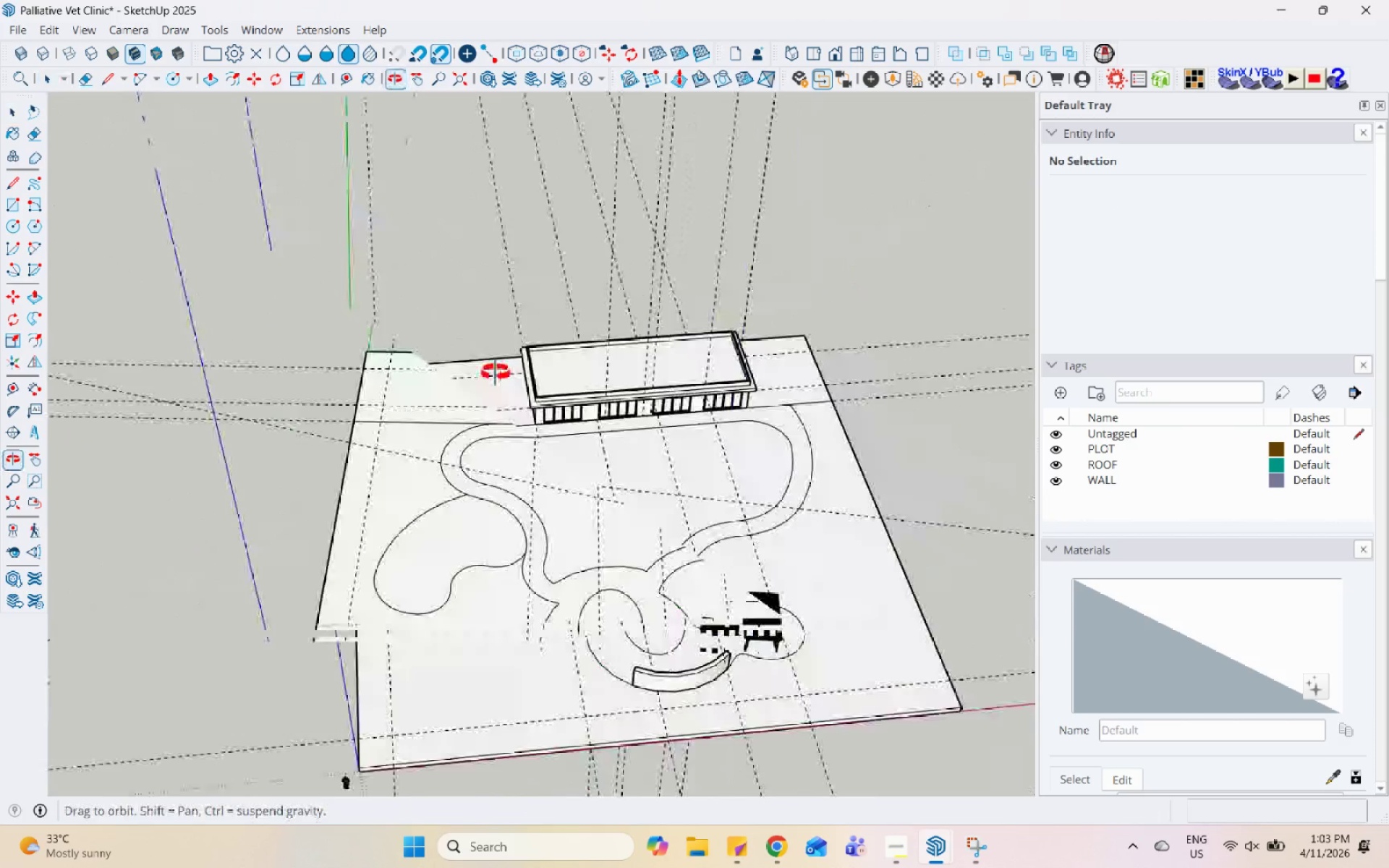 
scroll: coordinate [395, 393], scroll_direction: up, amount: 4.0
 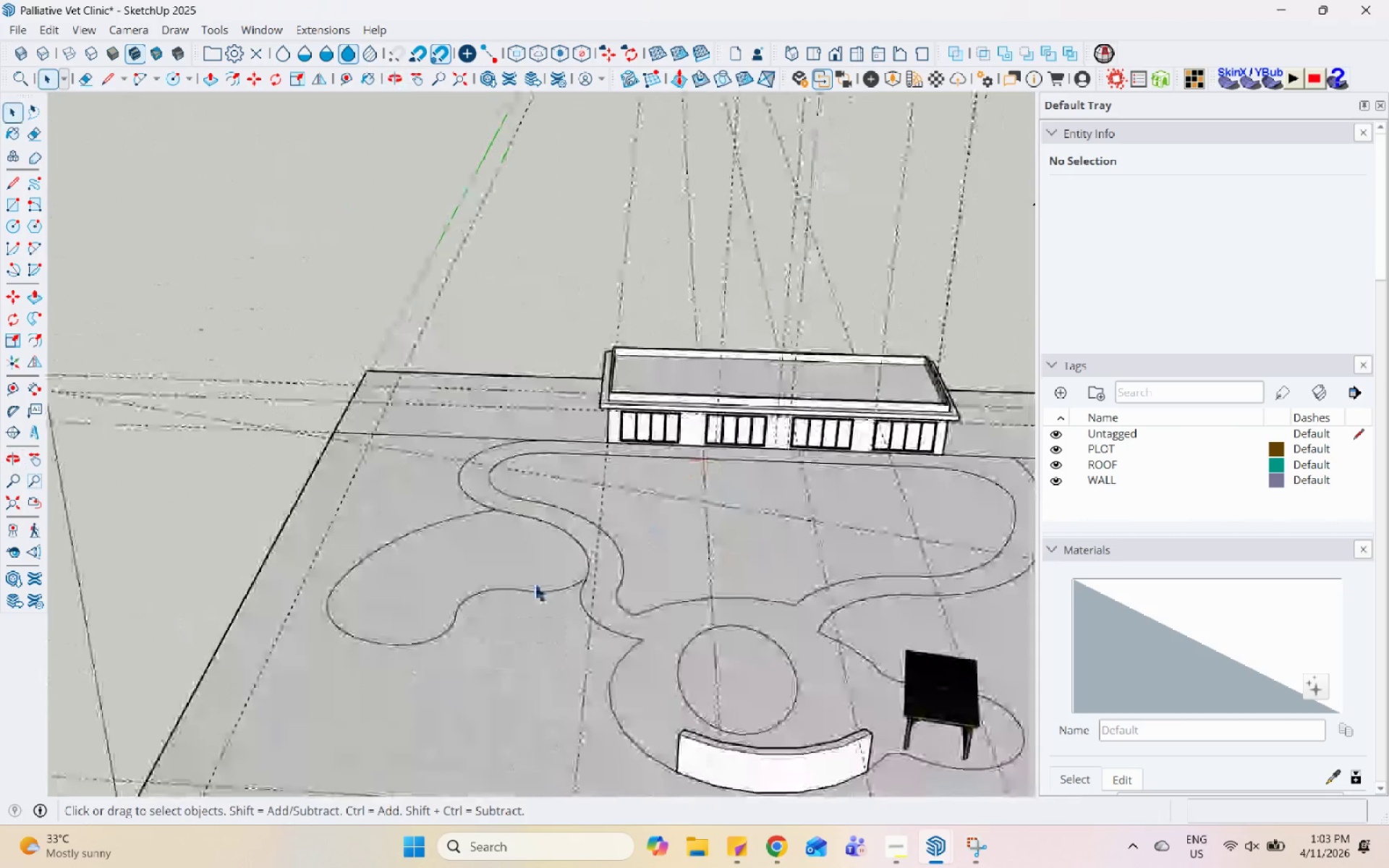 
middle_click([519, 591])
 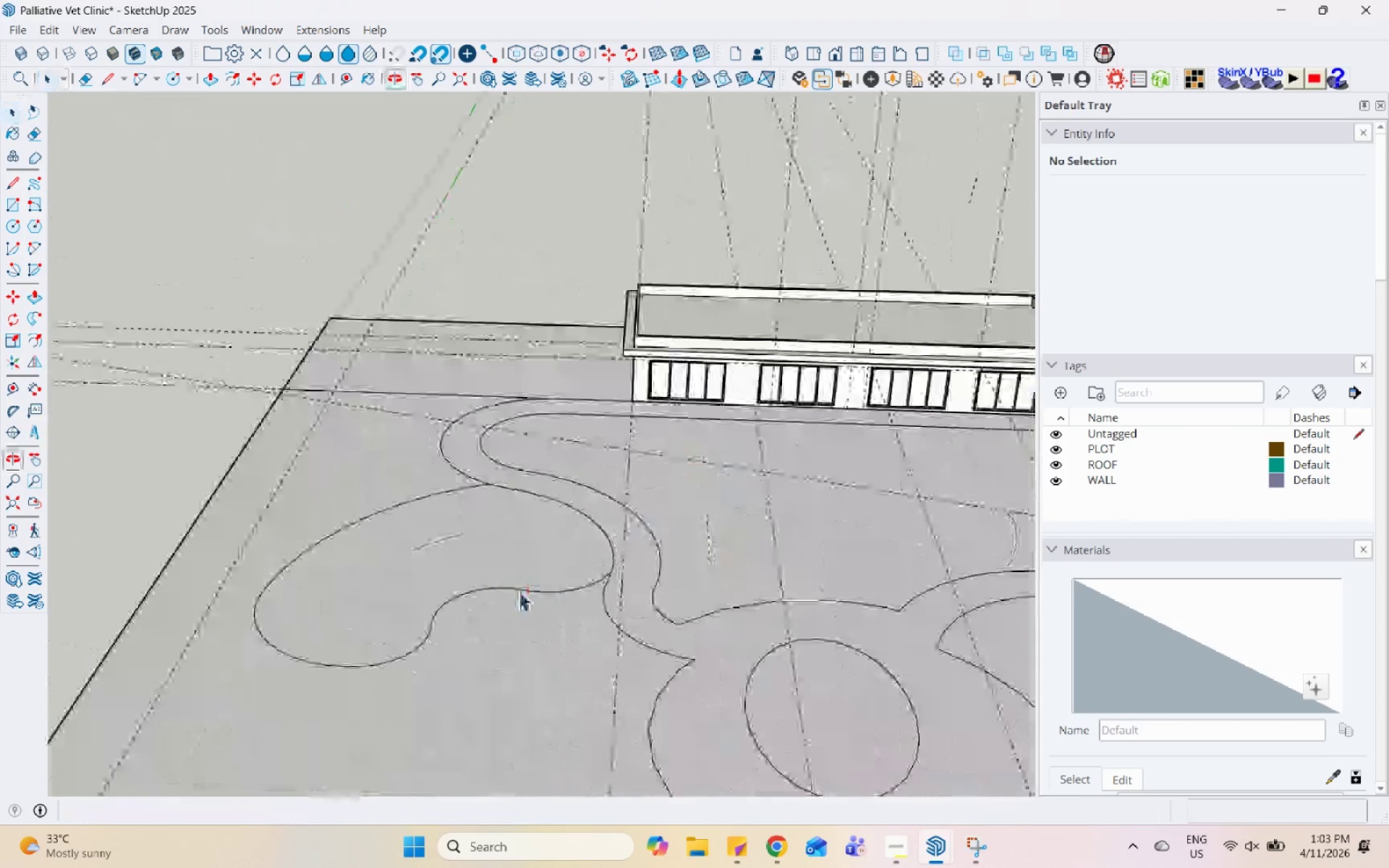 
left_click([519, 591])
 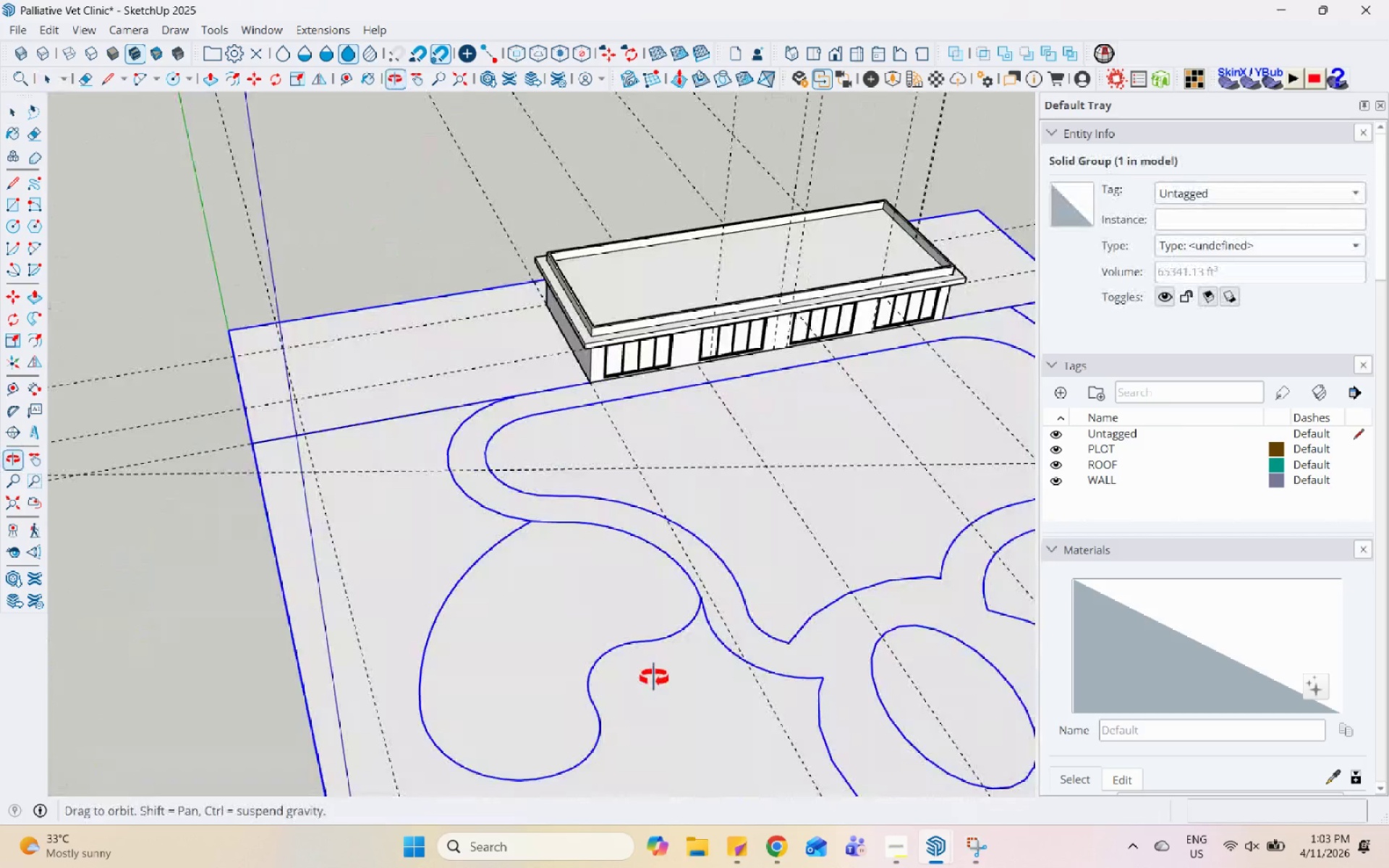 
scroll: coordinate [466, 559], scroll_direction: up, amount: 2.0
 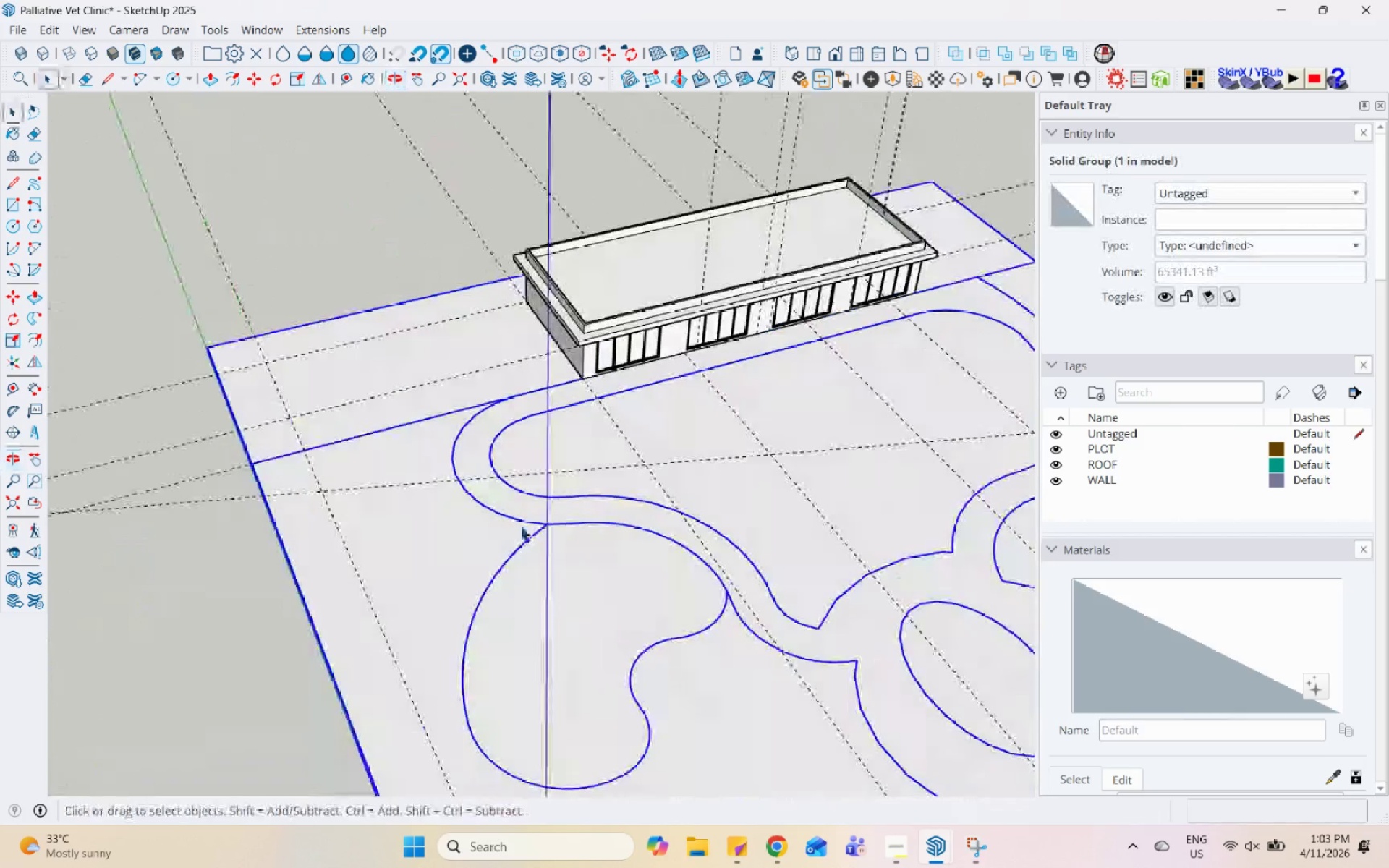 
scroll: coordinate [585, 505], scroll_direction: down, amount: 3.0
 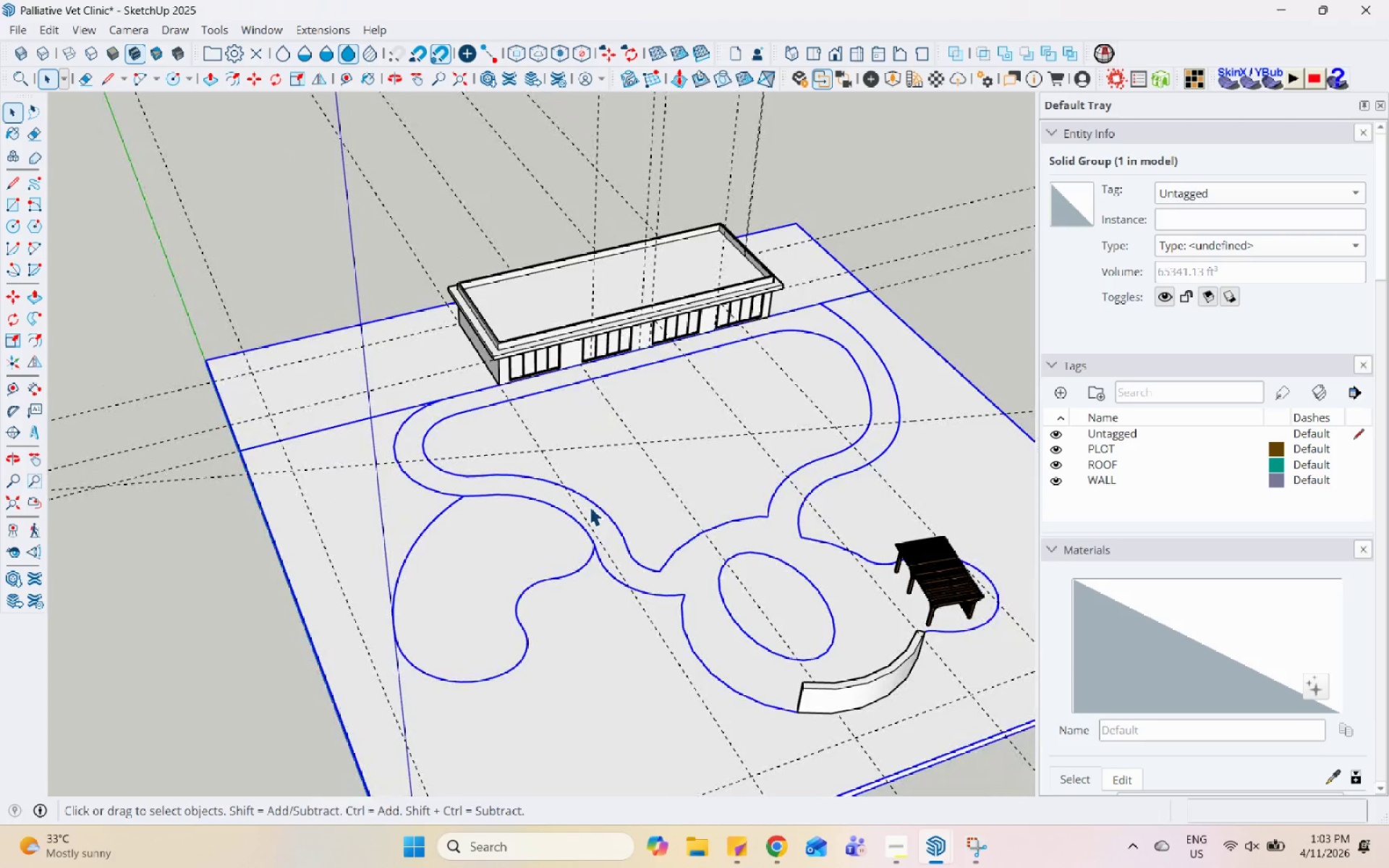 
scroll: coordinate [676, 671], scroll_direction: up, amount: 4.0
 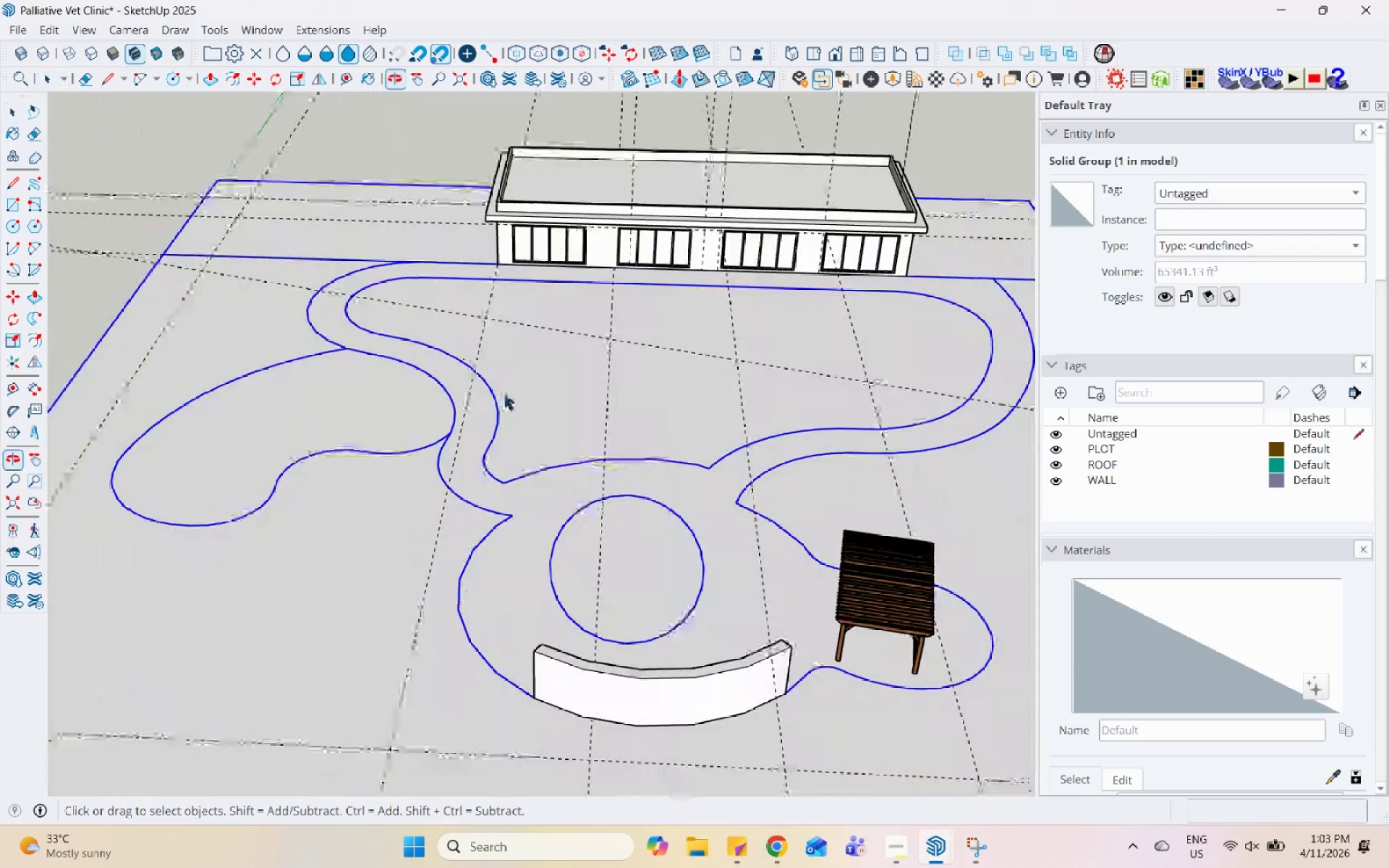 
scroll: coordinate [305, 613], scroll_direction: down, amount: 1.0
 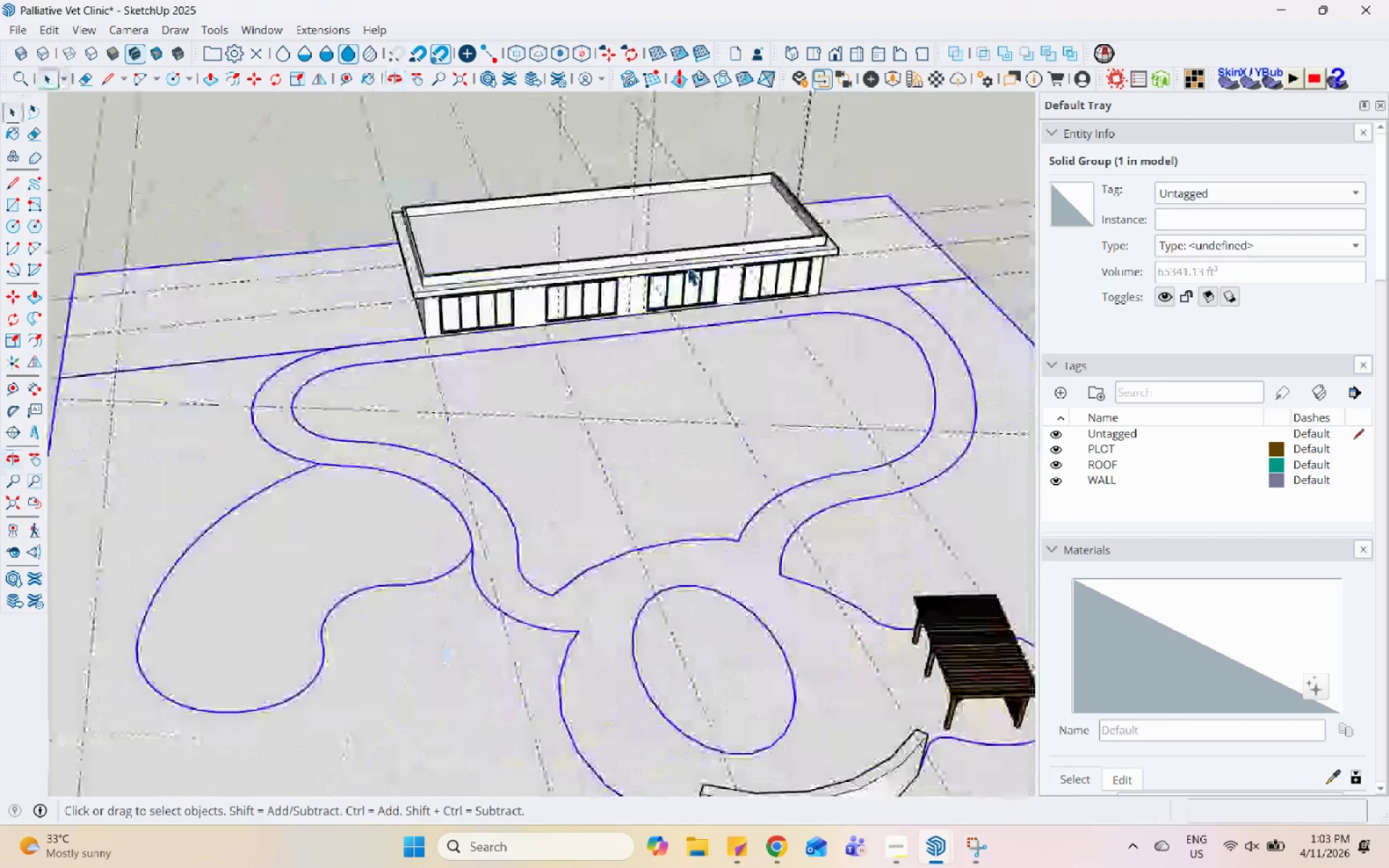 
scroll: coordinate [517, 593], scroll_direction: none, amount: 0.0
 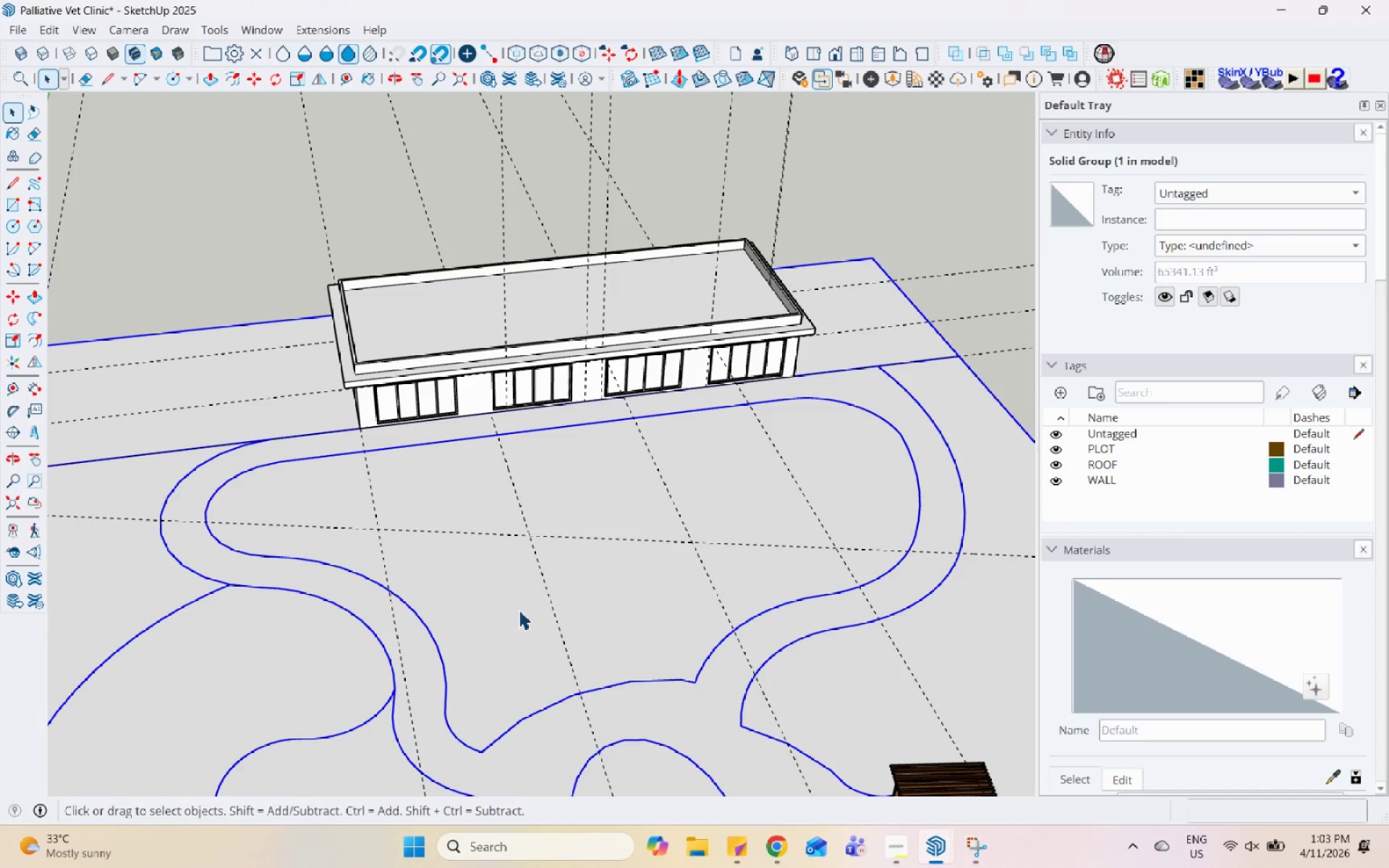 
wait(14.68)
 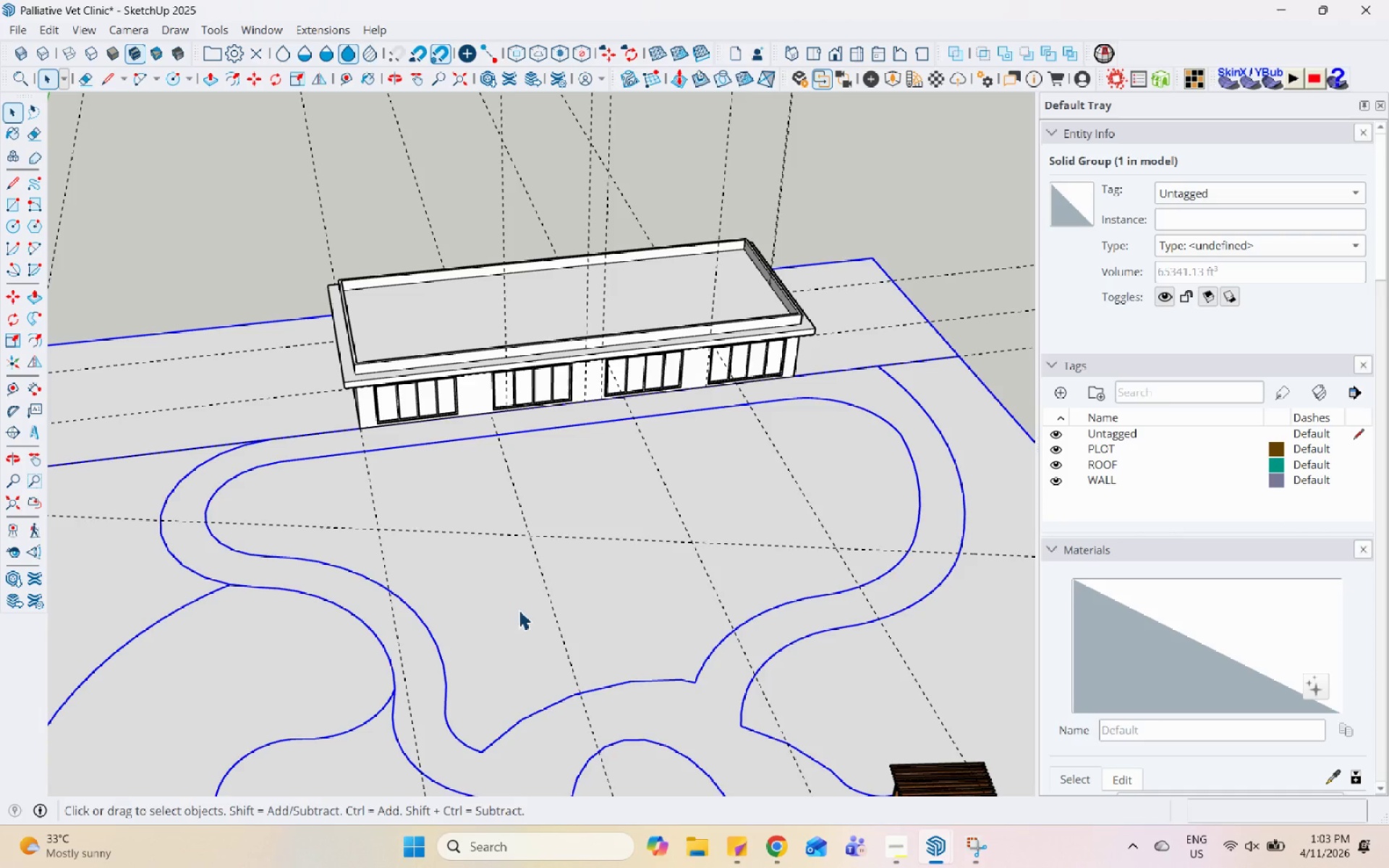 
scroll: coordinate [334, 529], scroll_direction: up, amount: 4.0
 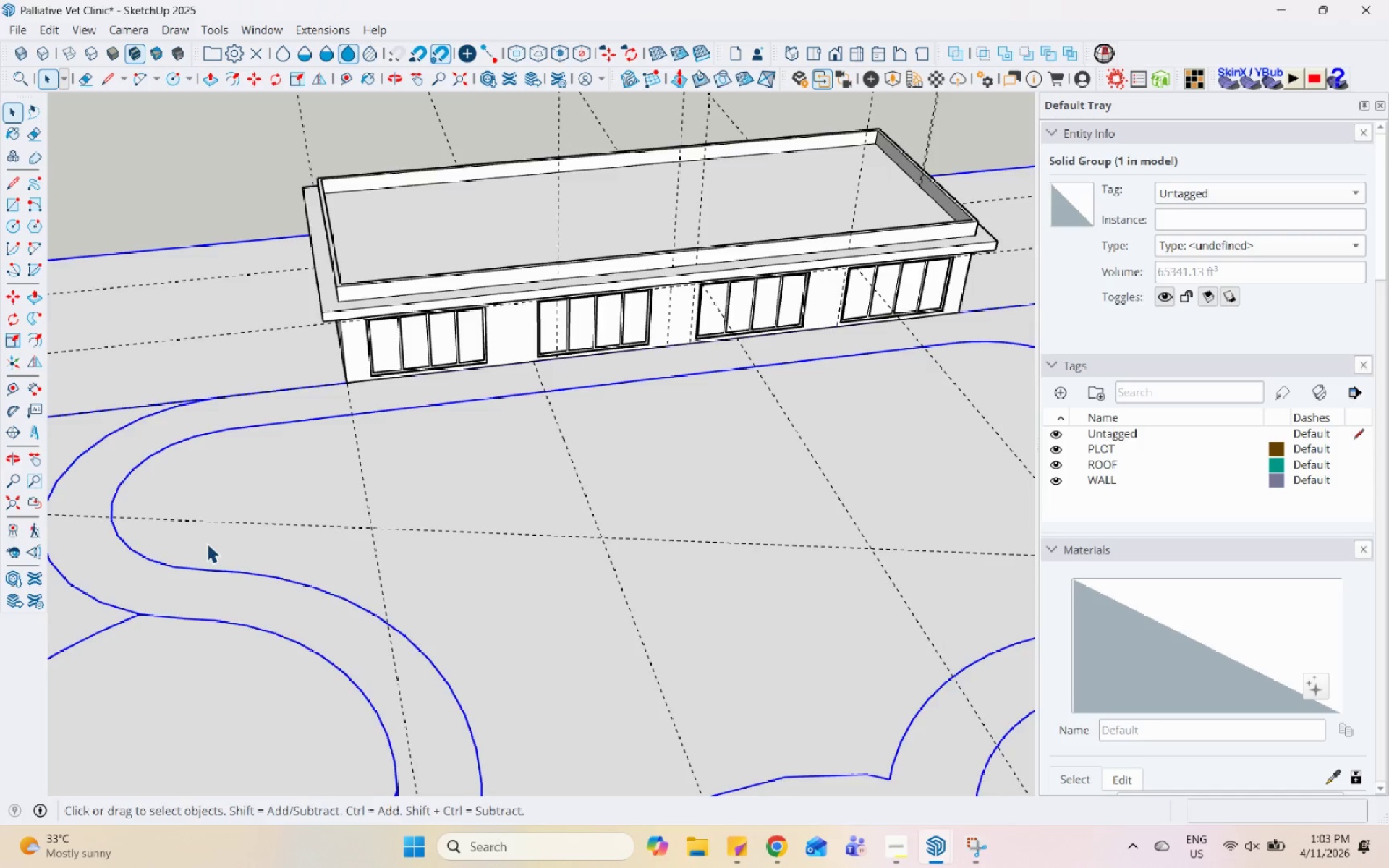 
scroll: coordinate [207, 544], scroll_direction: down, amount: 3.0
 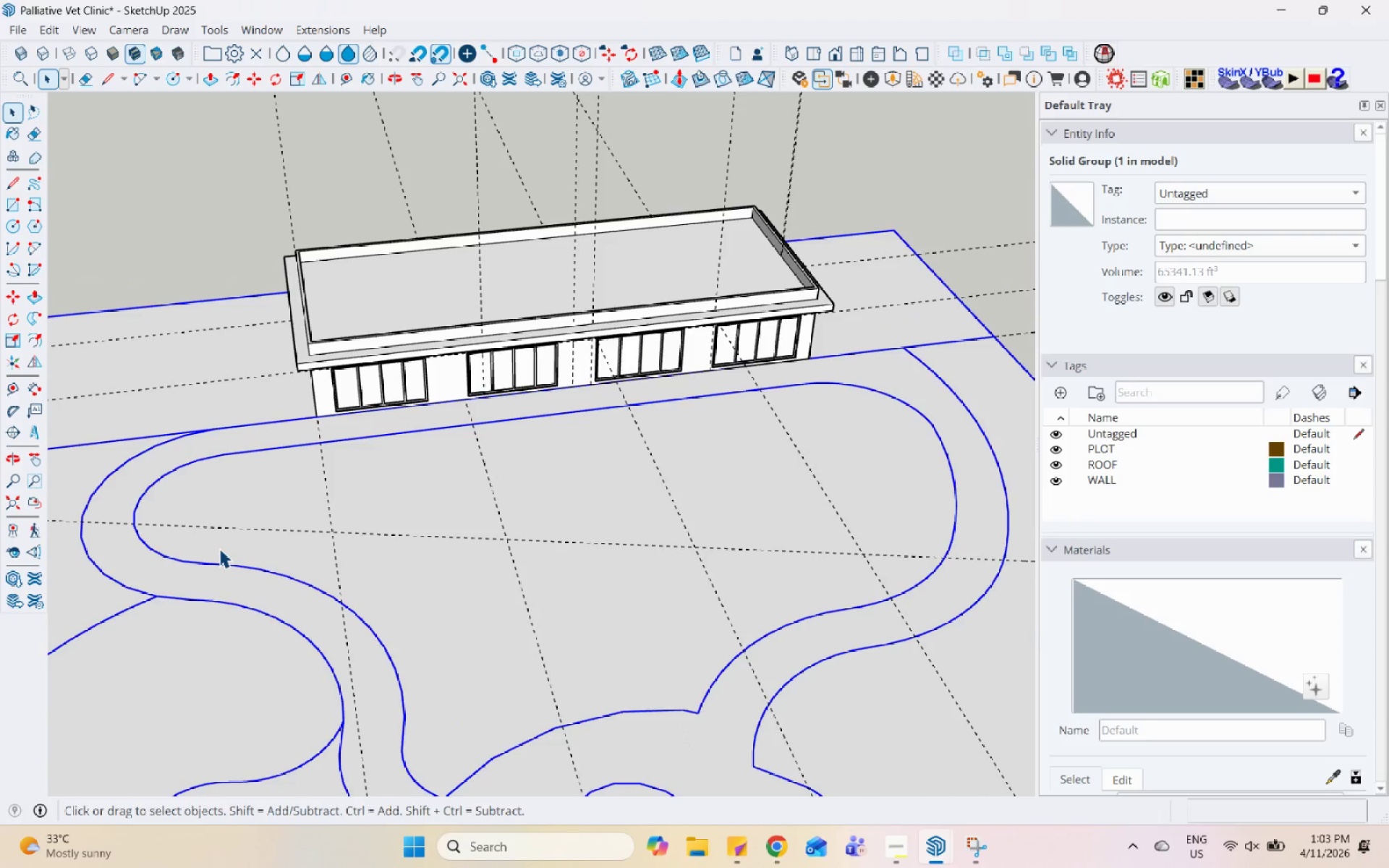 
scroll: coordinate [219, 548], scroll_direction: up, amount: 3.0
 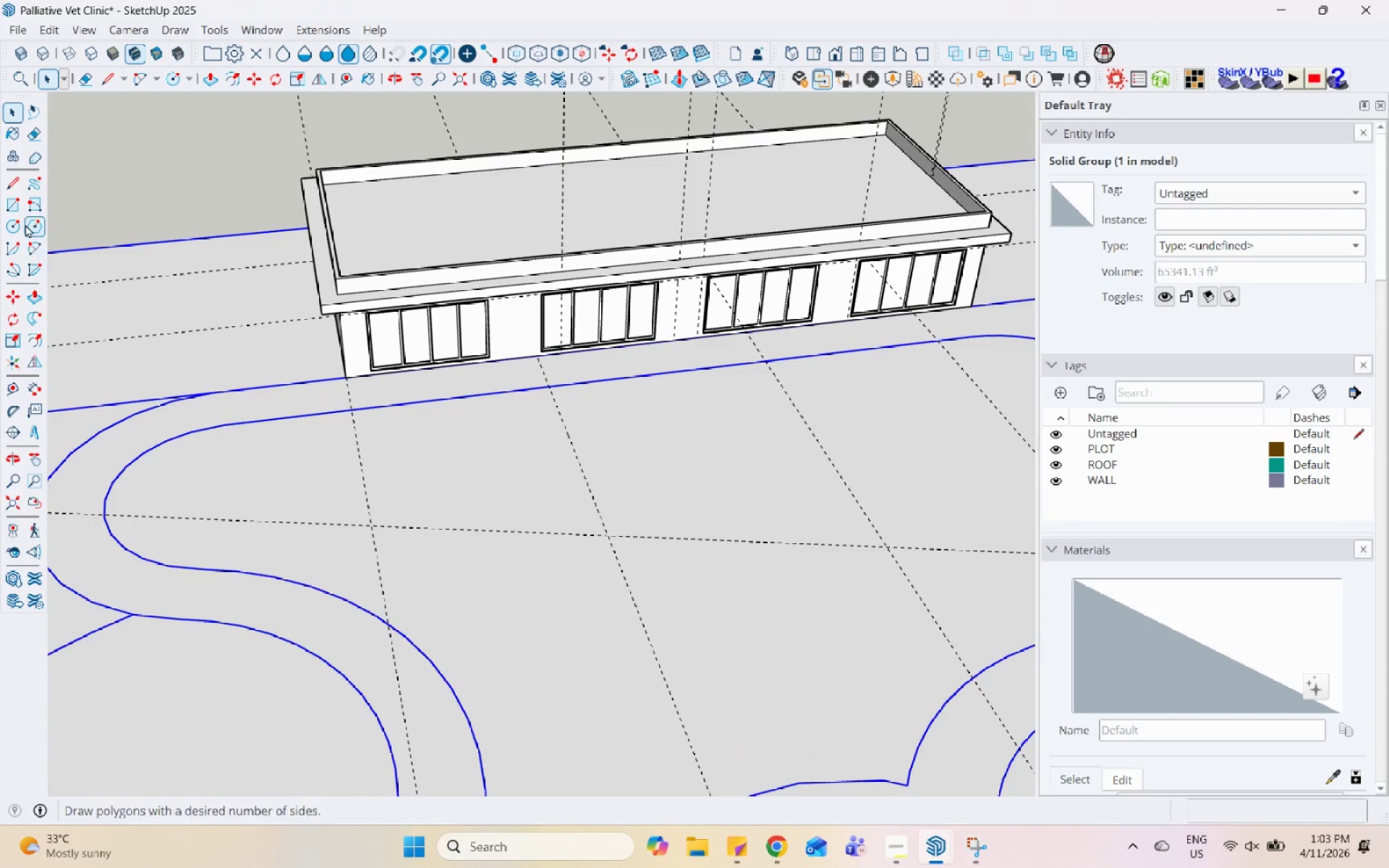 
scroll: coordinate [471, 593], scroll_direction: down, amount: 4.0
 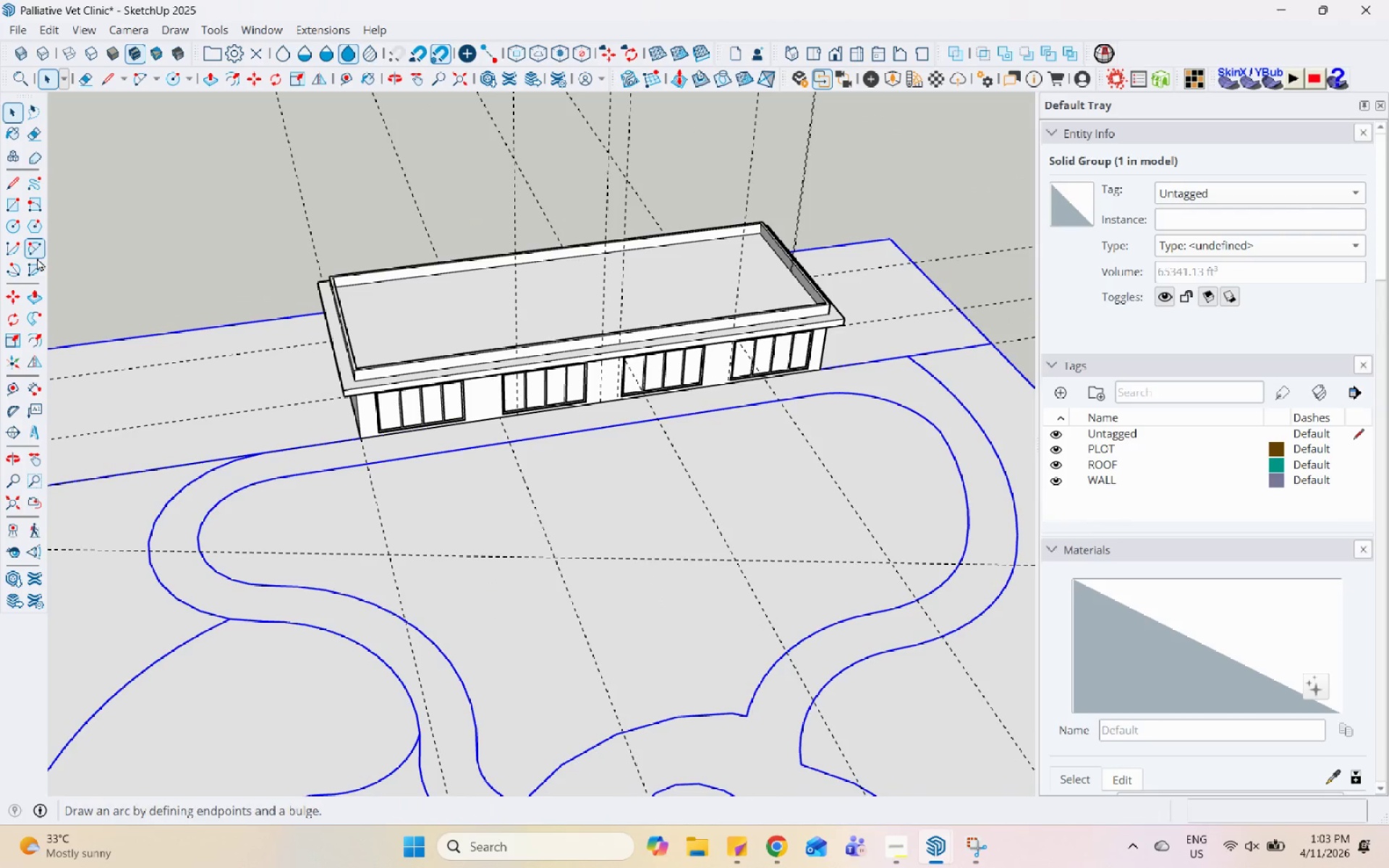 
left_click([35, 258])
 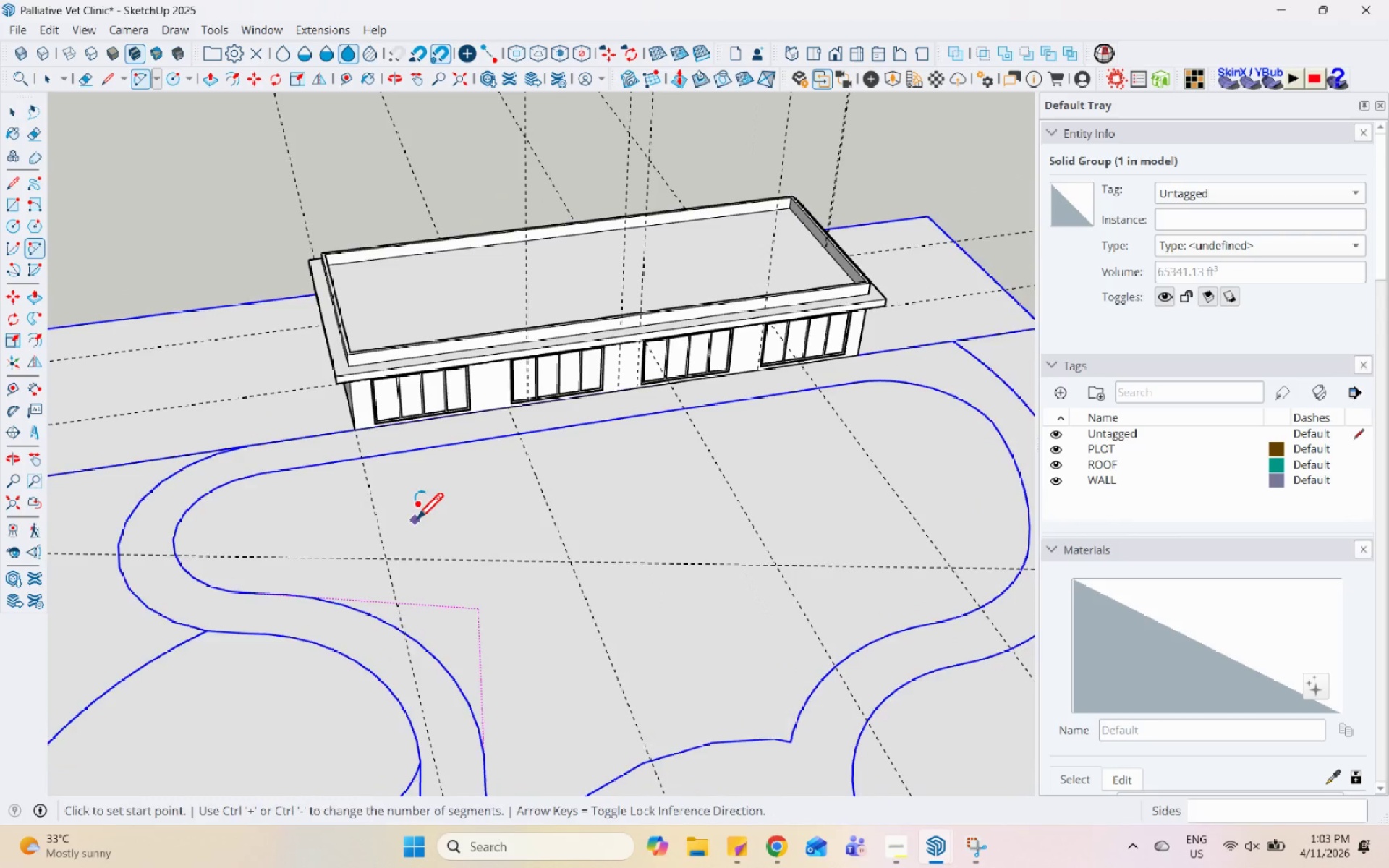 
scroll: coordinate [416, 522], scroll_direction: up, amount: 3.0
 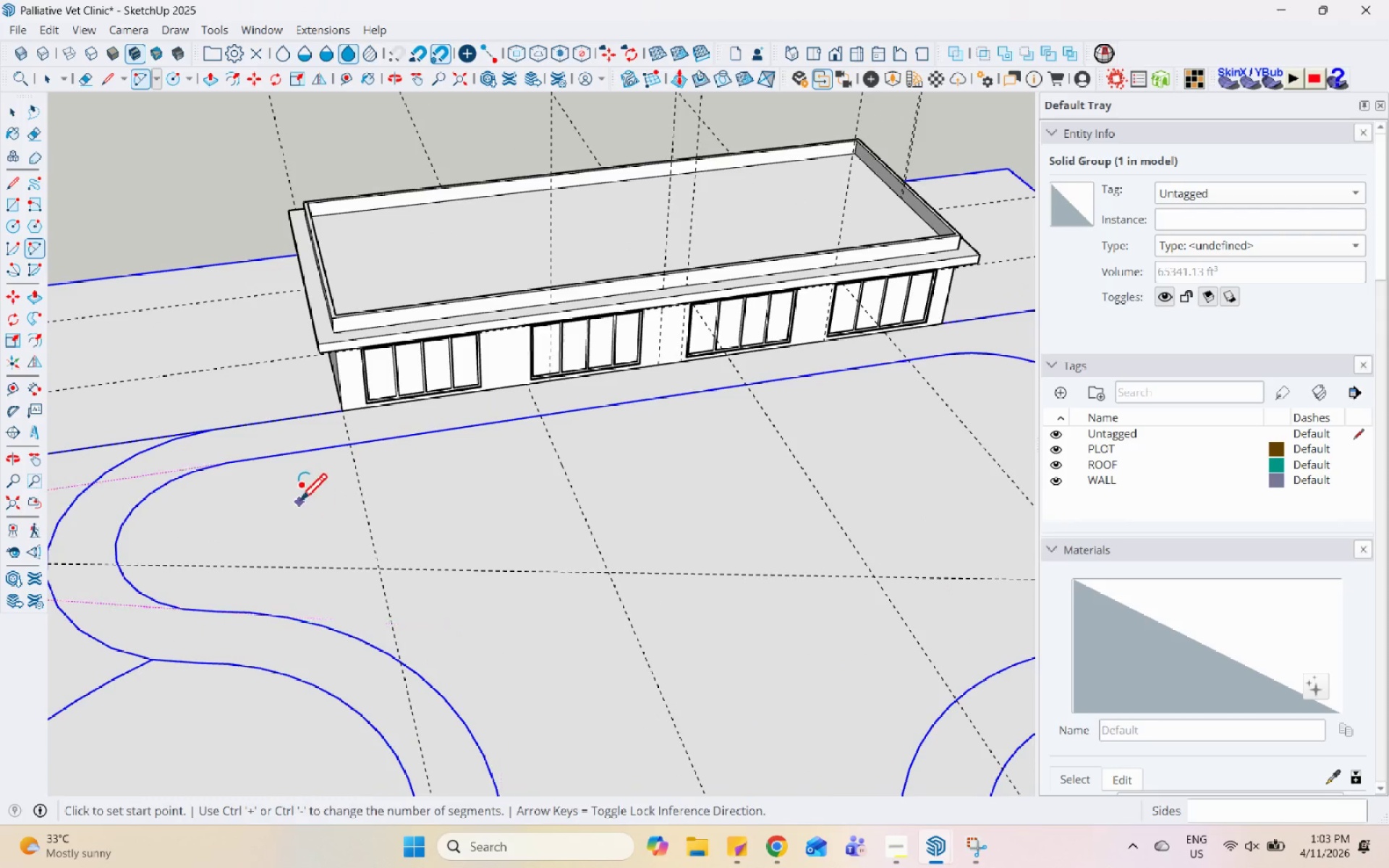 
left_click([300, 503])
 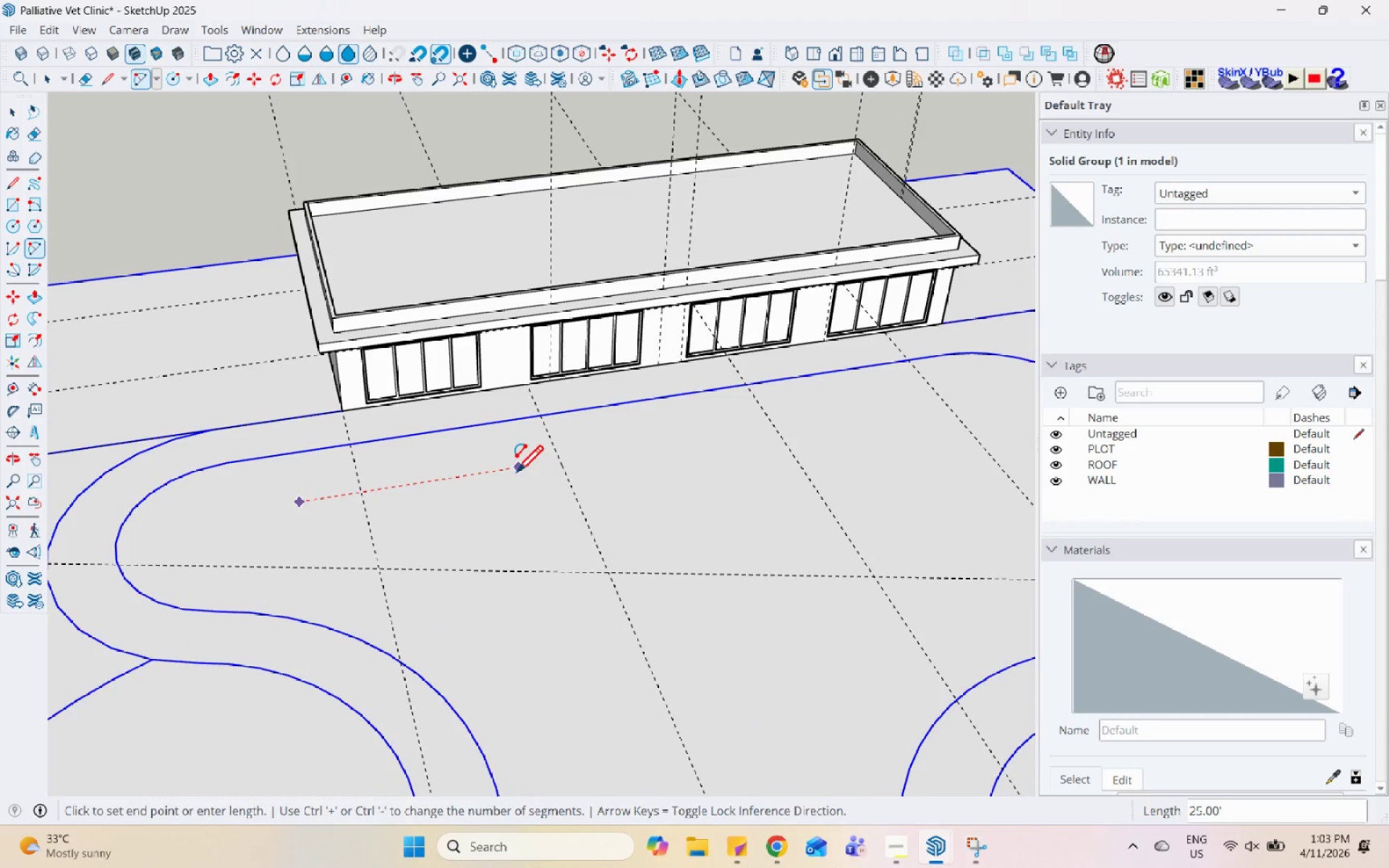 
left_click([516, 475])
 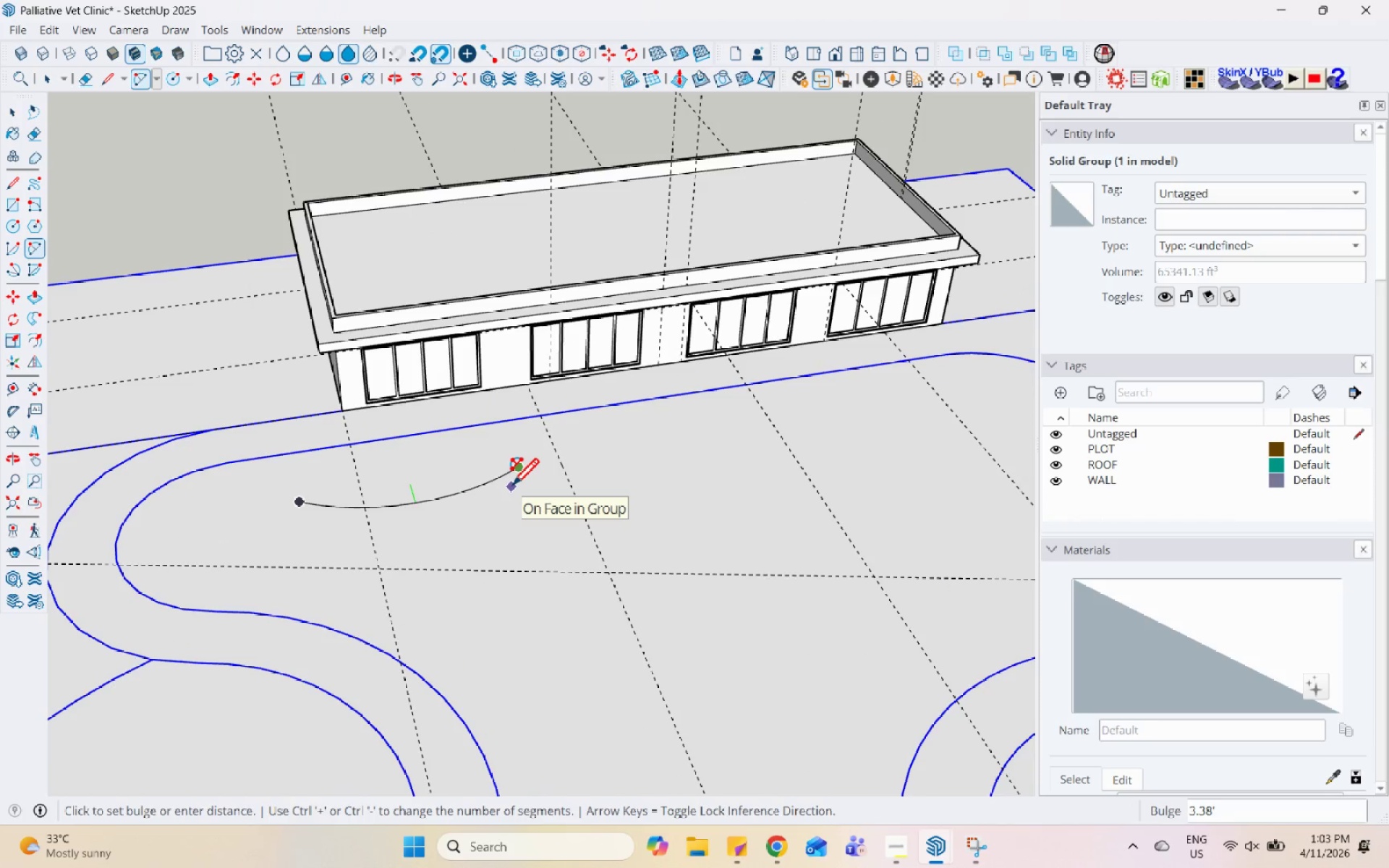 
key(Escape)
 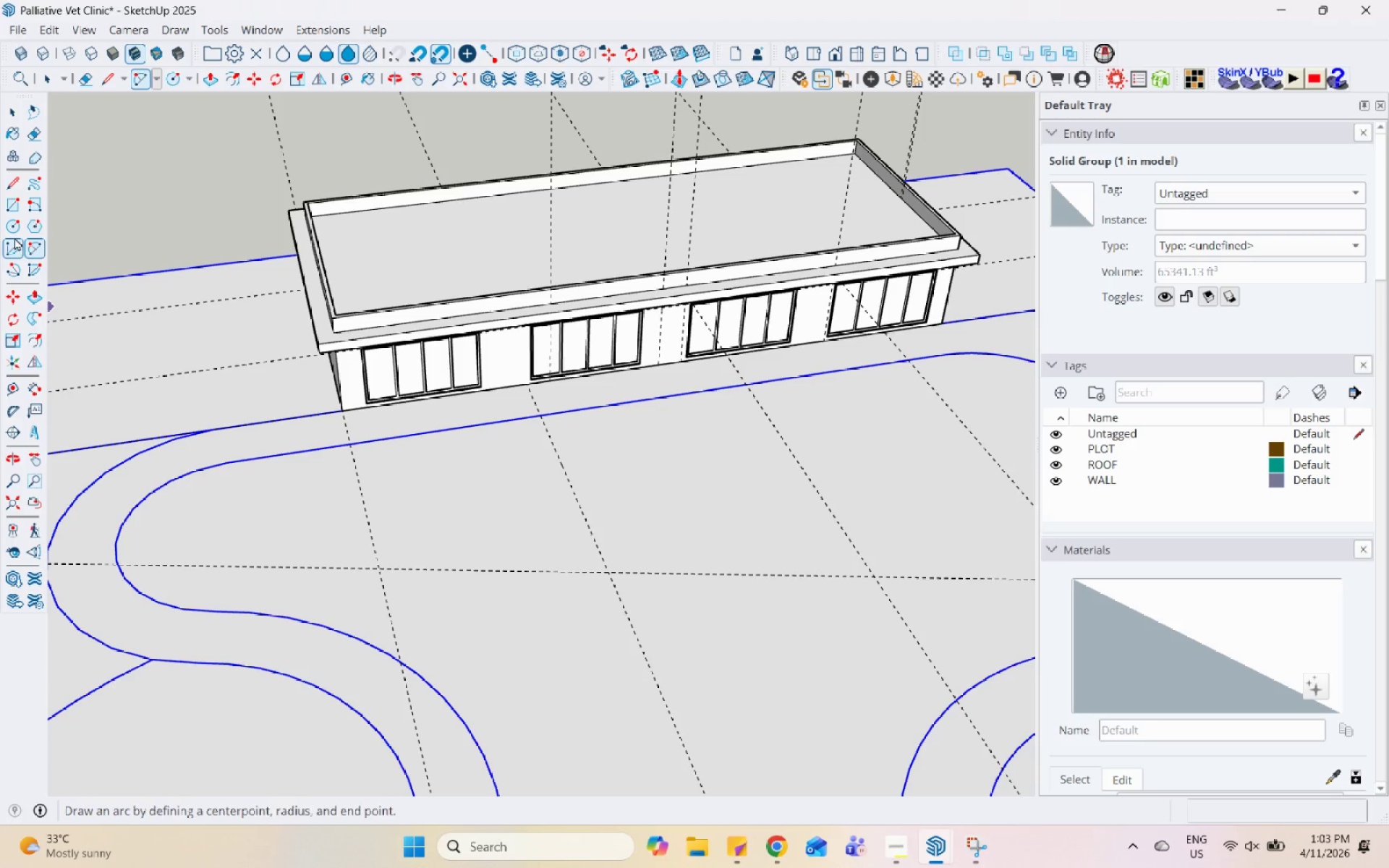 
left_click([13, 229])
 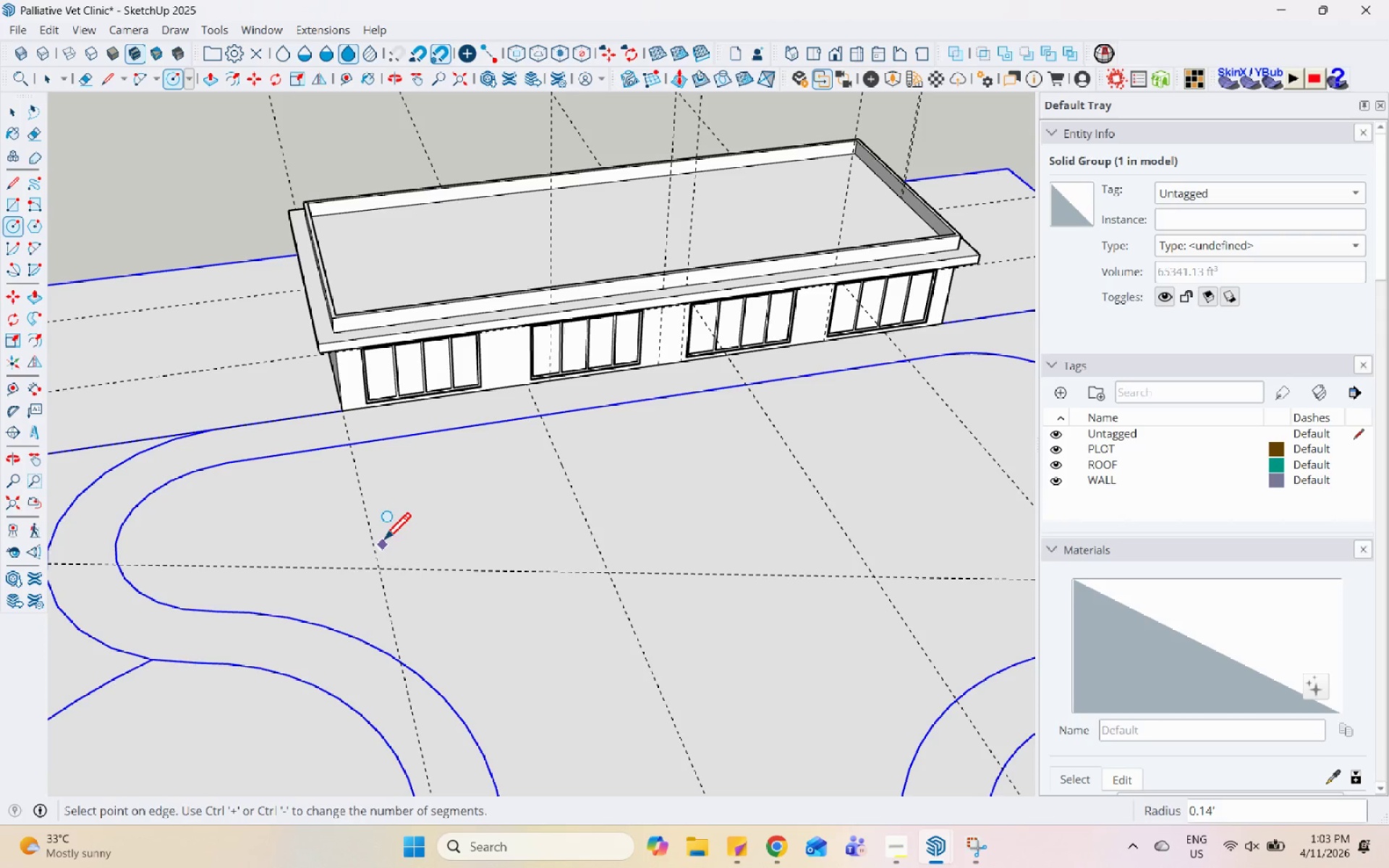 
key(Escape)
 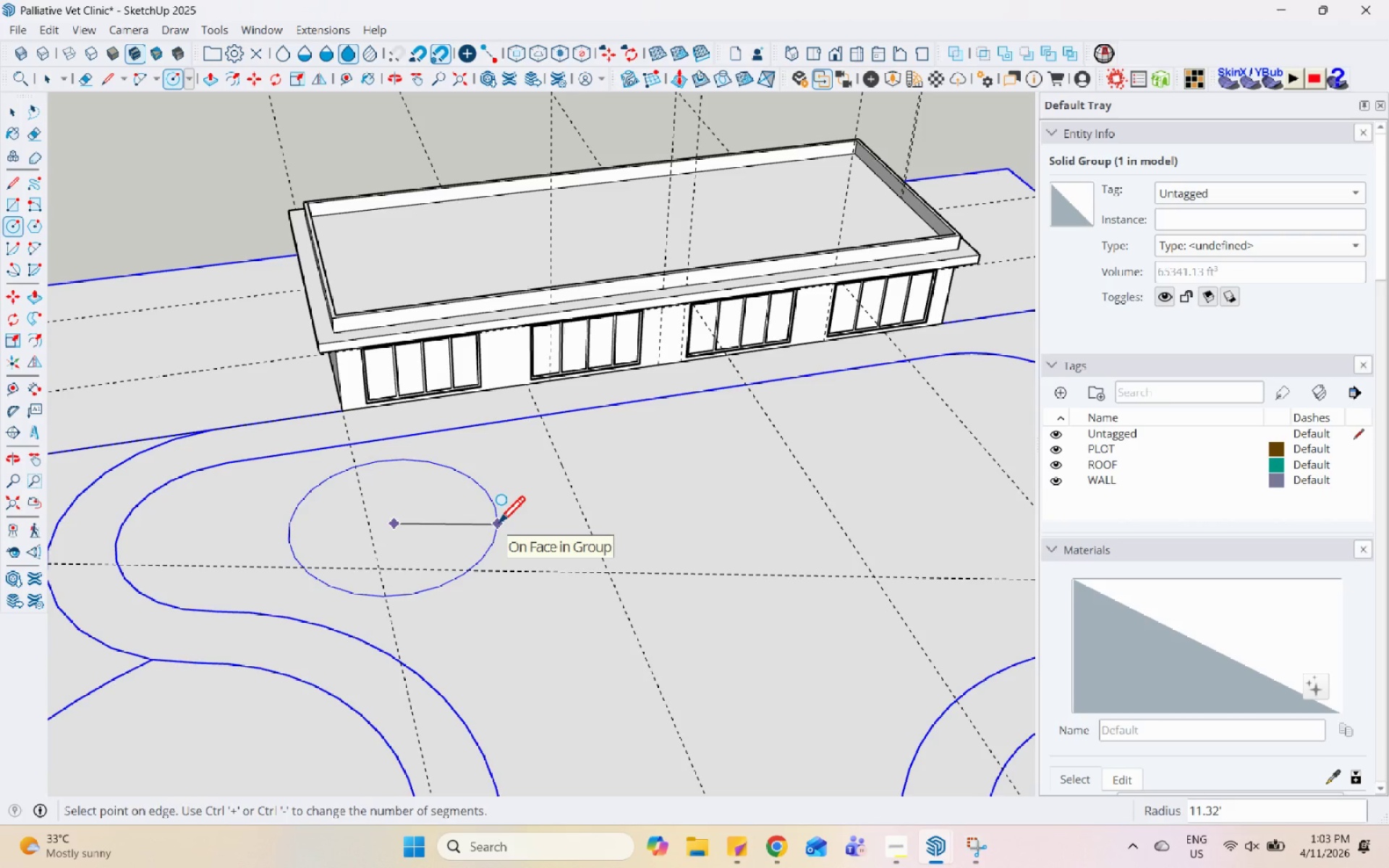 
left_click([498, 525])
 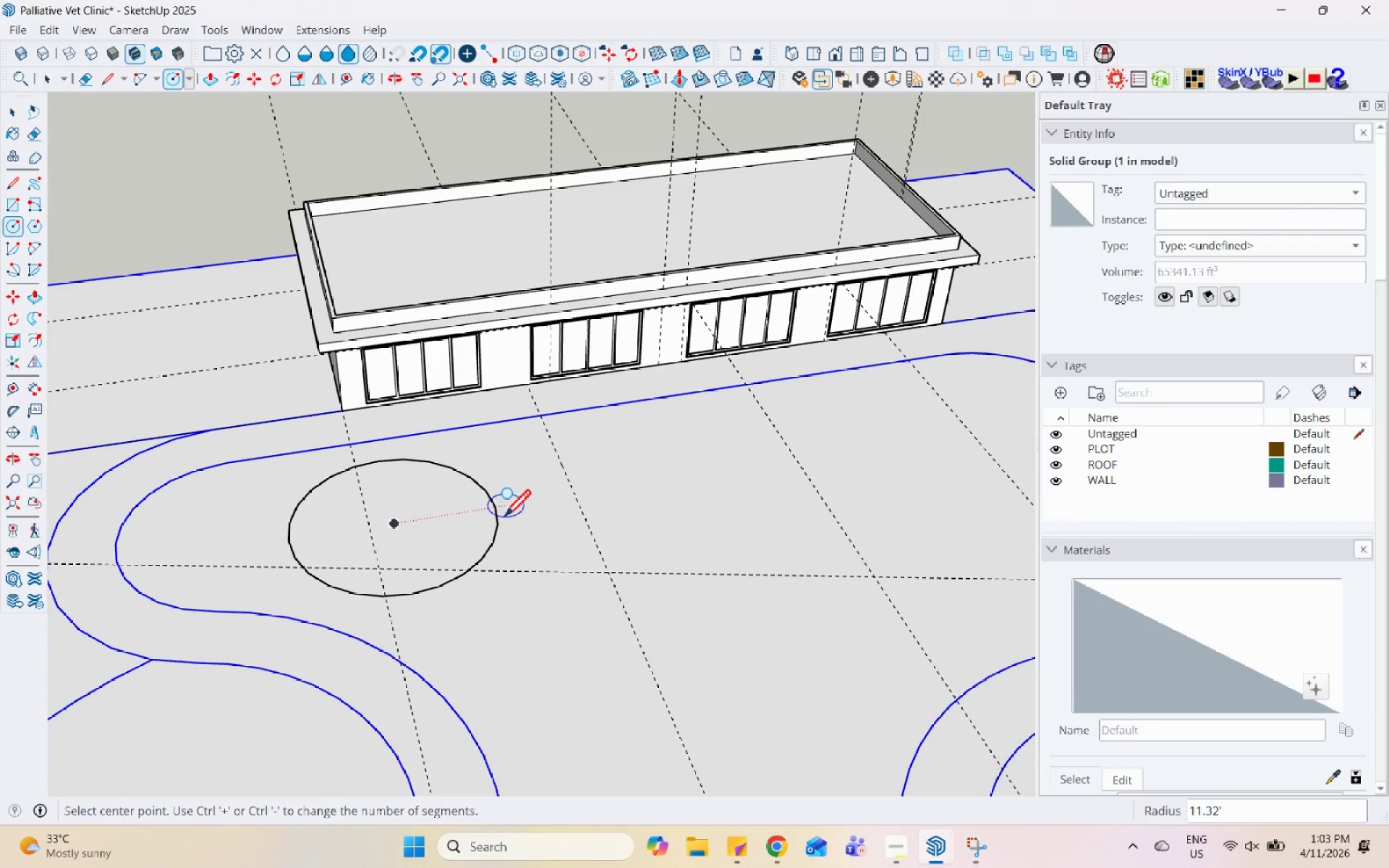 
key(Space)
 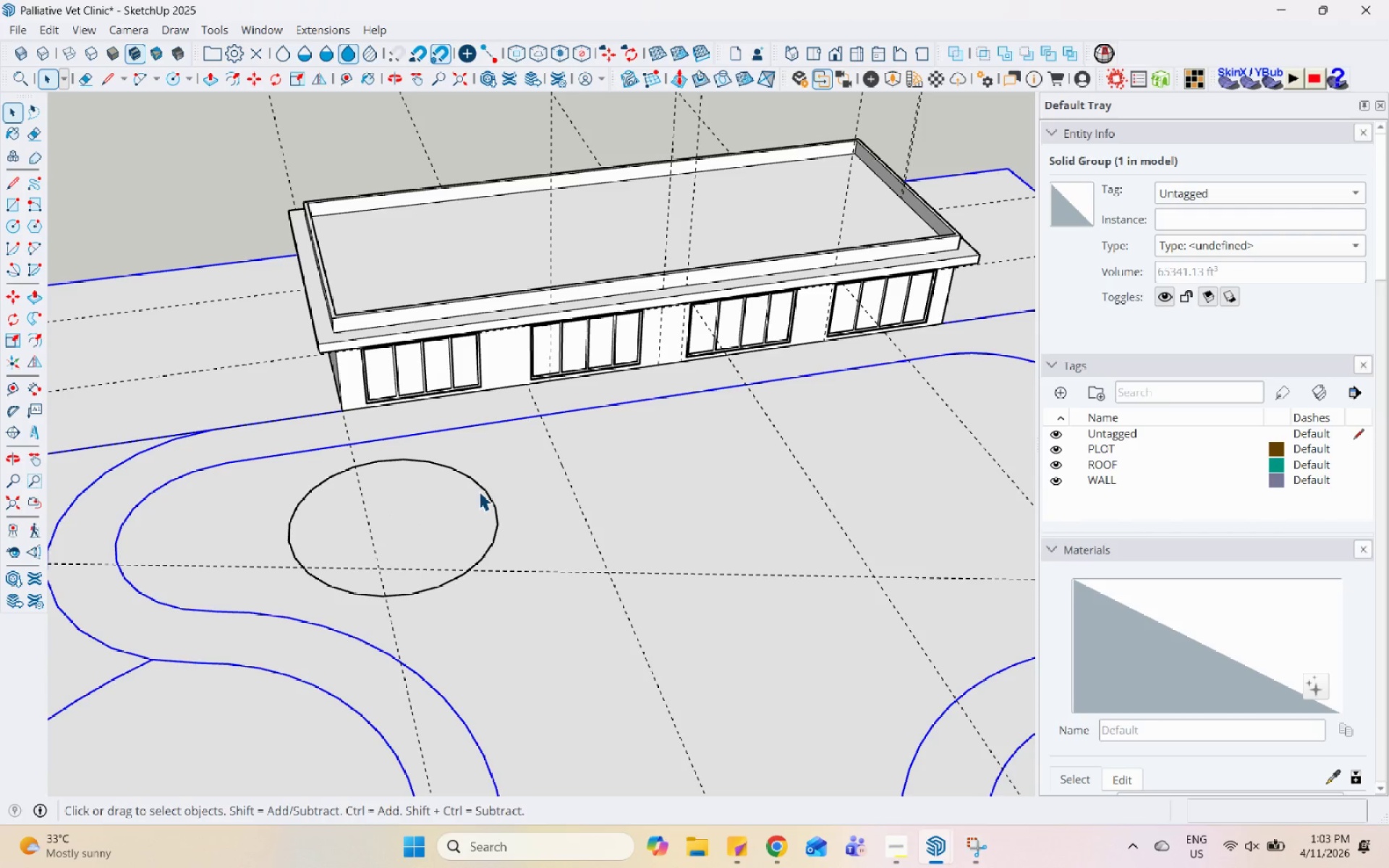 
left_click([481, 488])
 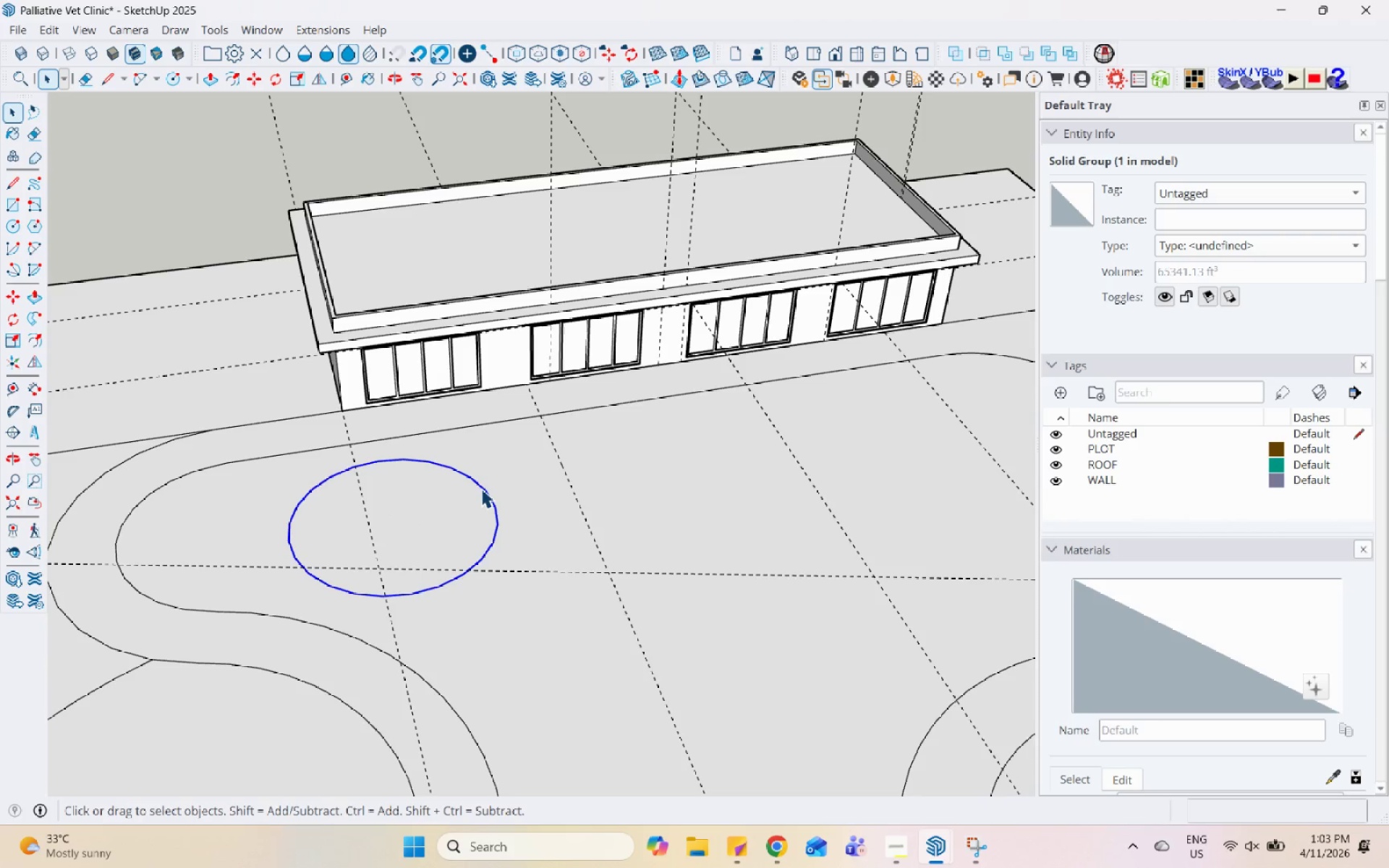 
key(Control+X)
 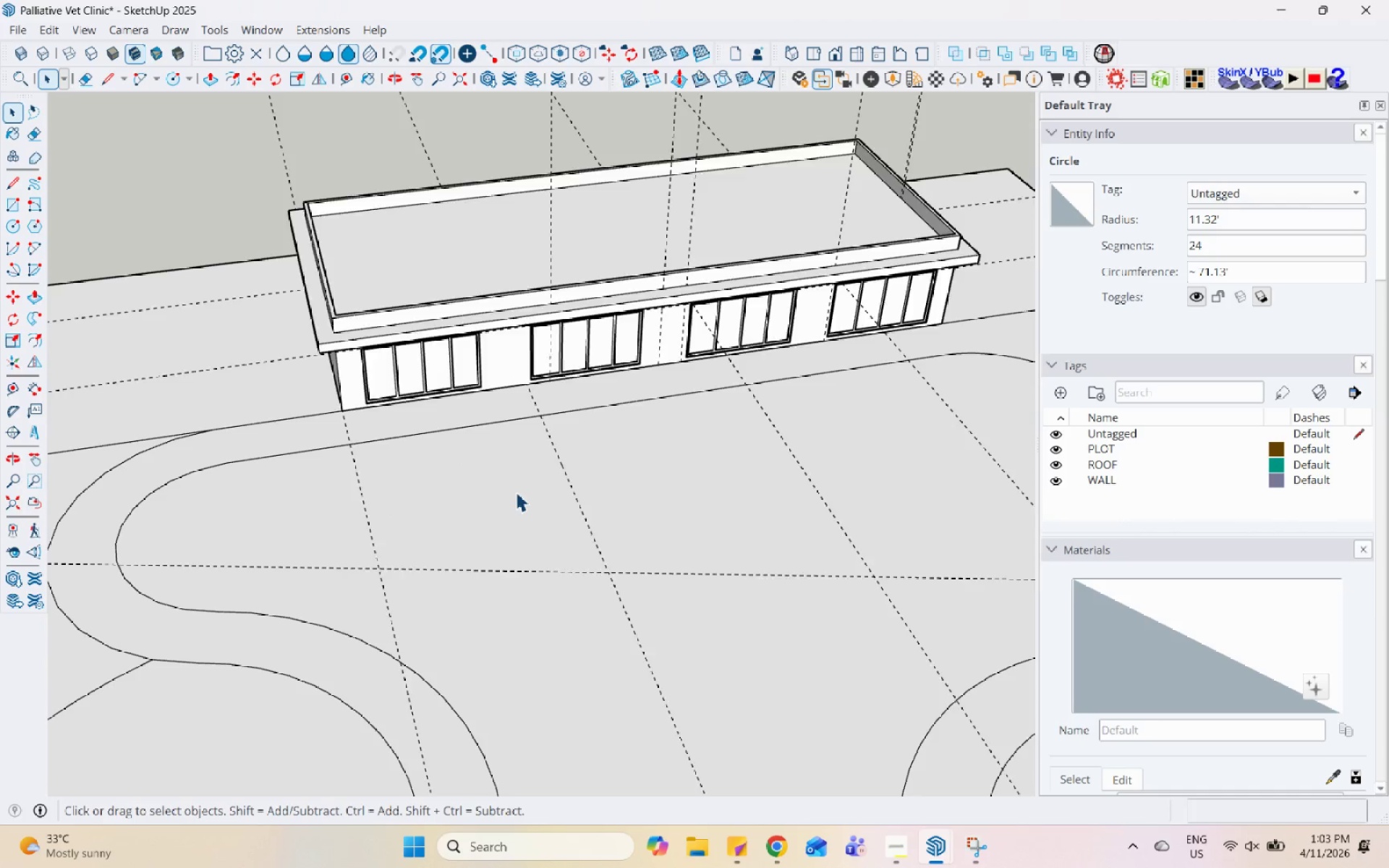 
double_click([516, 492])
 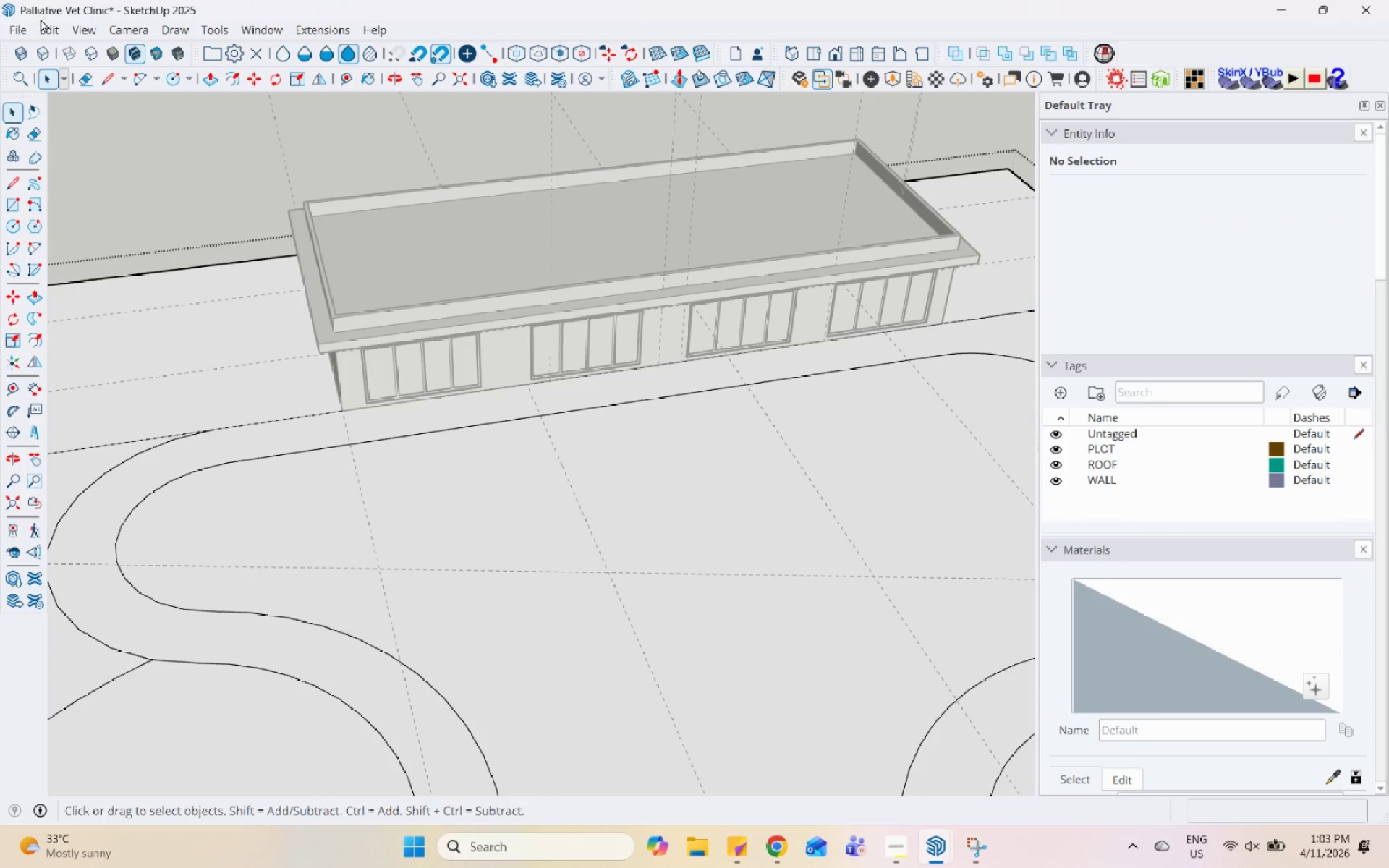 
left_click([40, 23])
 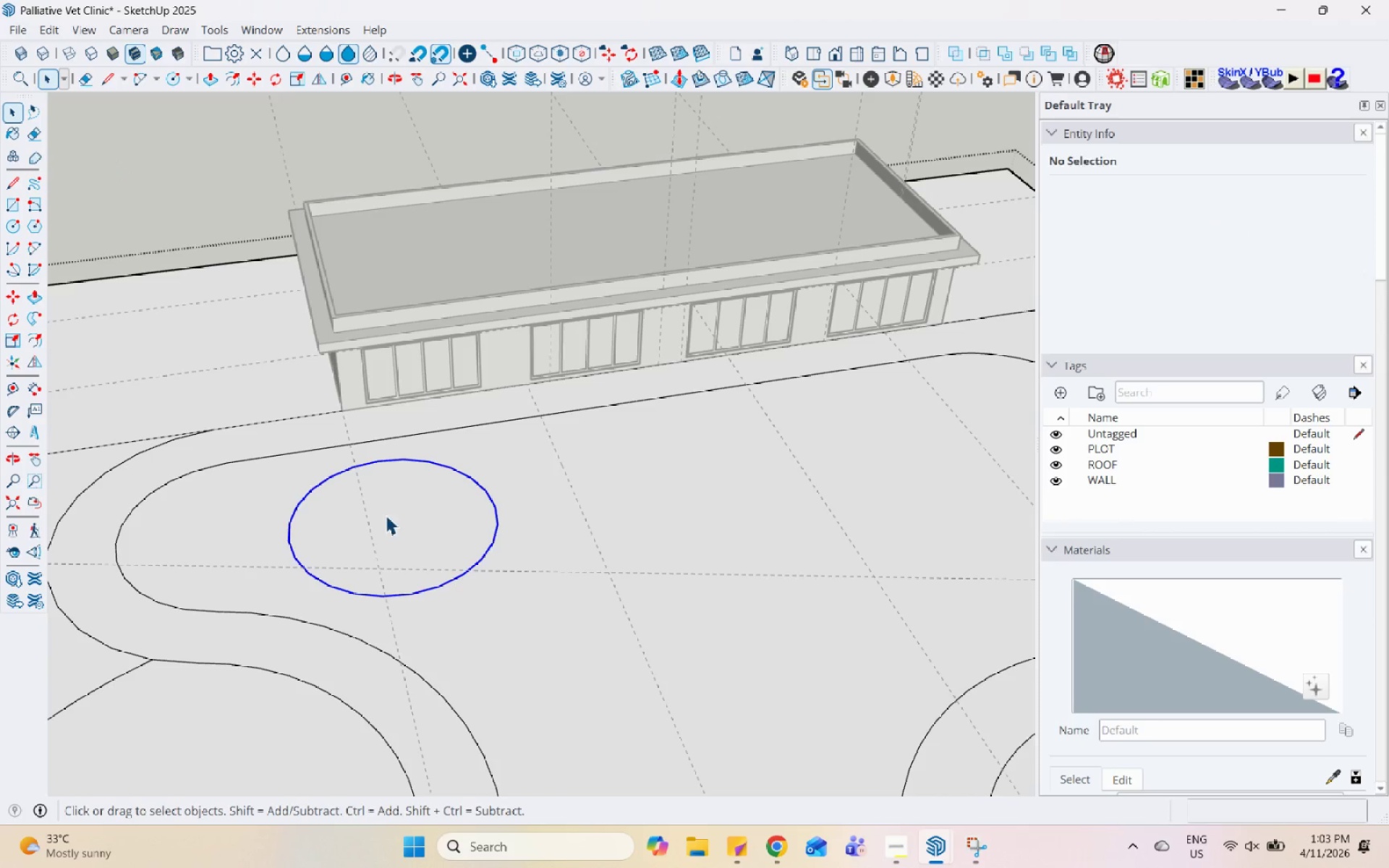 
left_click_drag(start_coordinate=[171, 408], to_coordinate=[784, 786])
 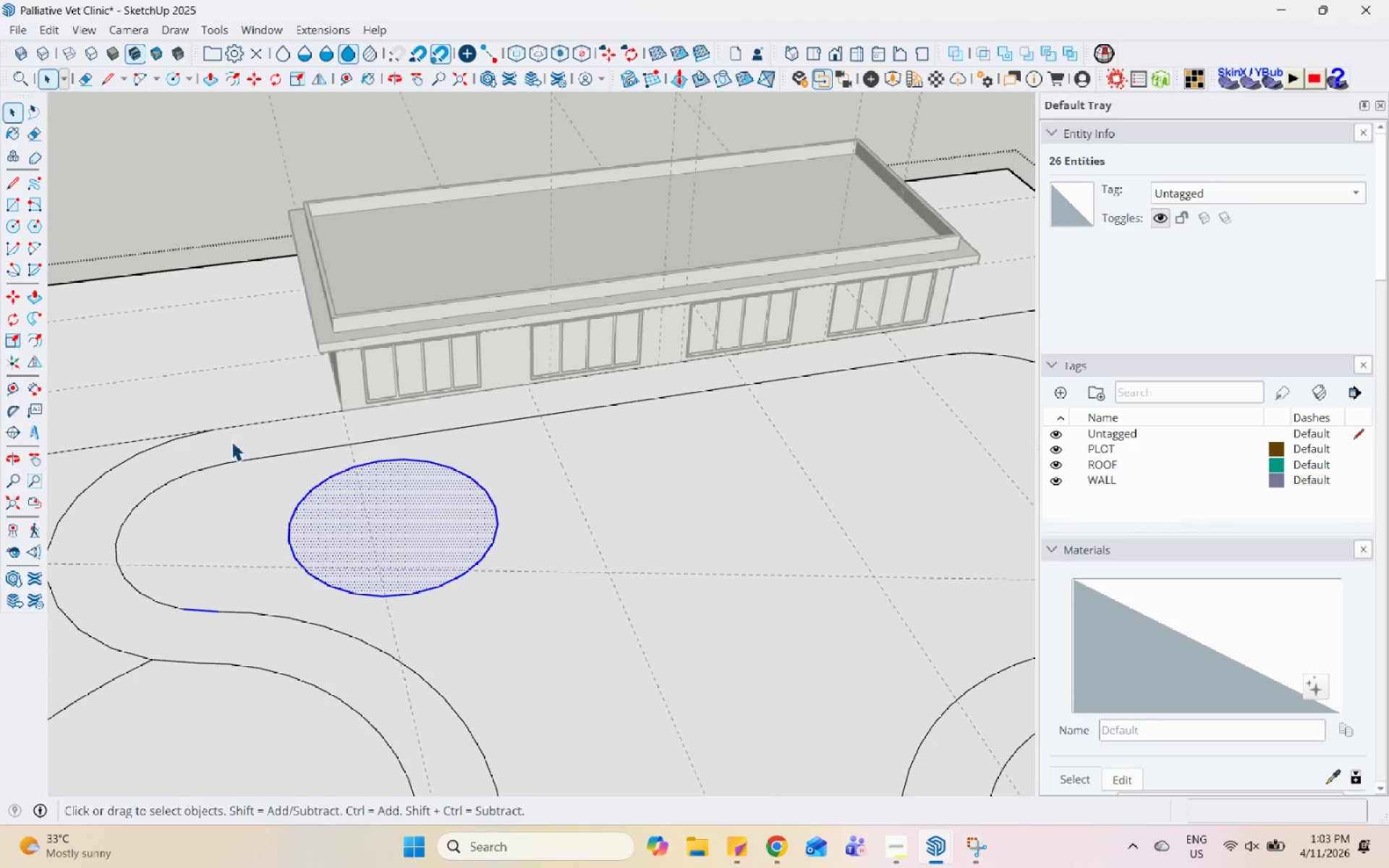 
left_click_drag(start_coordinate=[220, 413], to_coordinate=[645, 662])
 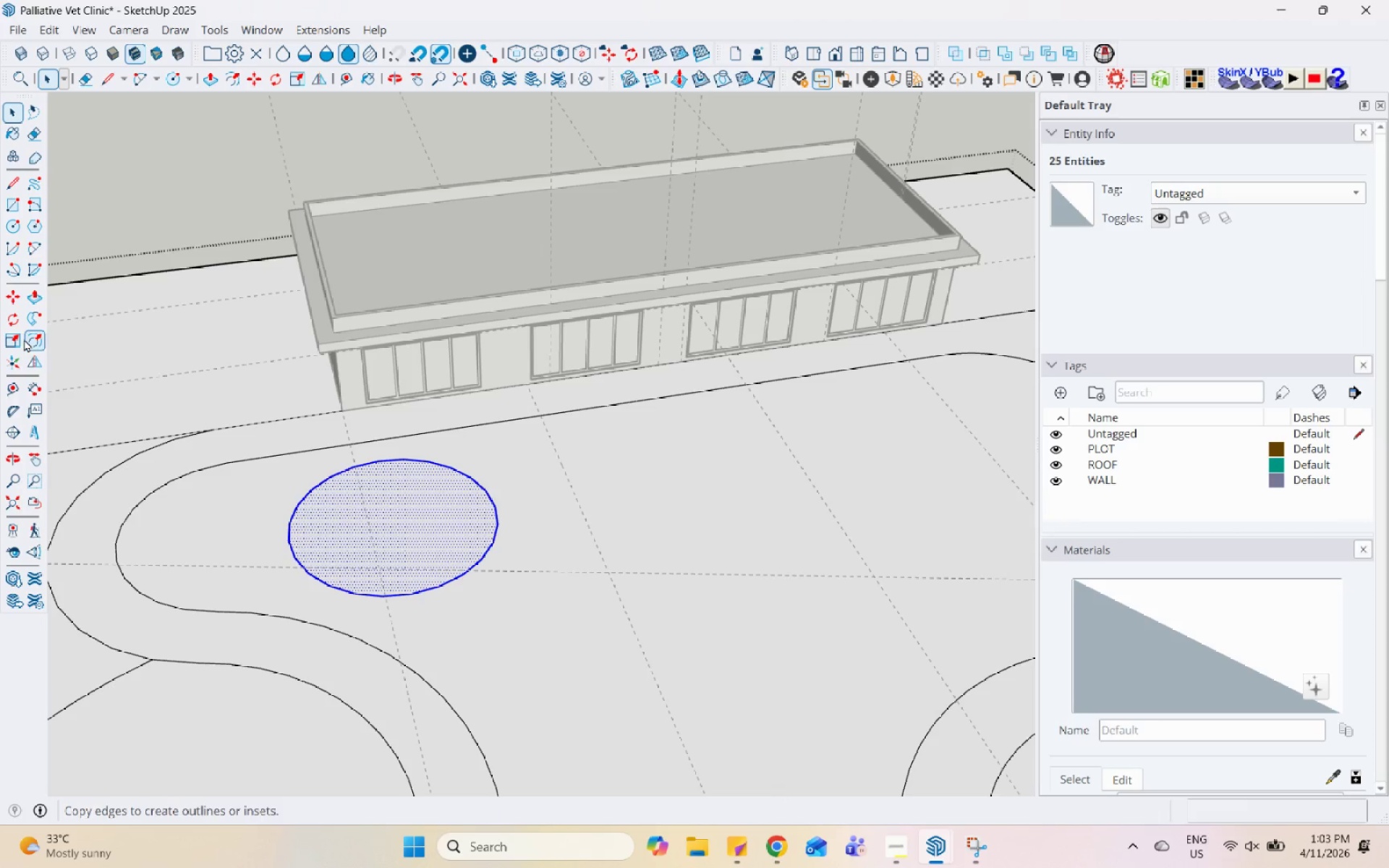 
key(S)
 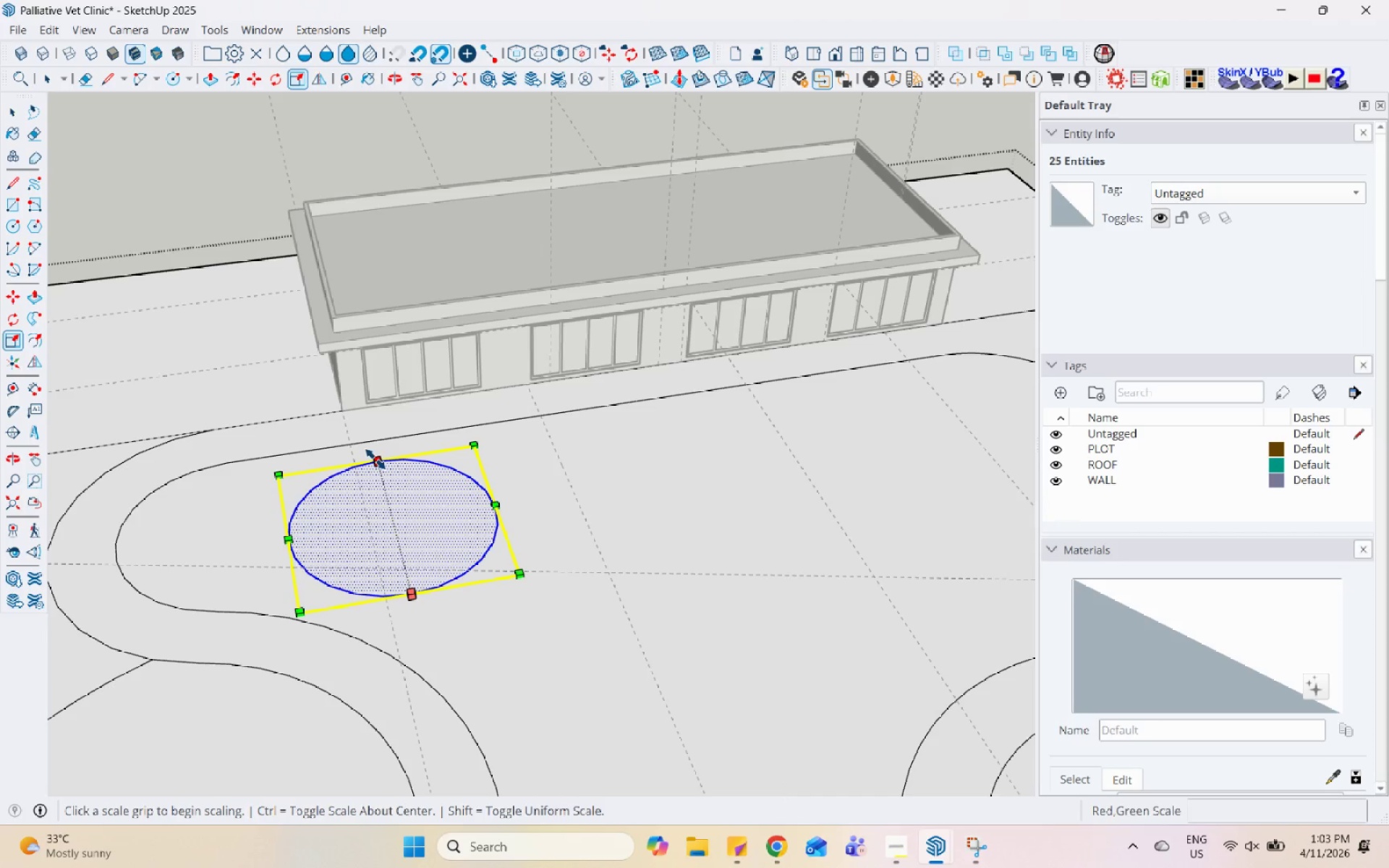 
left_click([377, 459])
 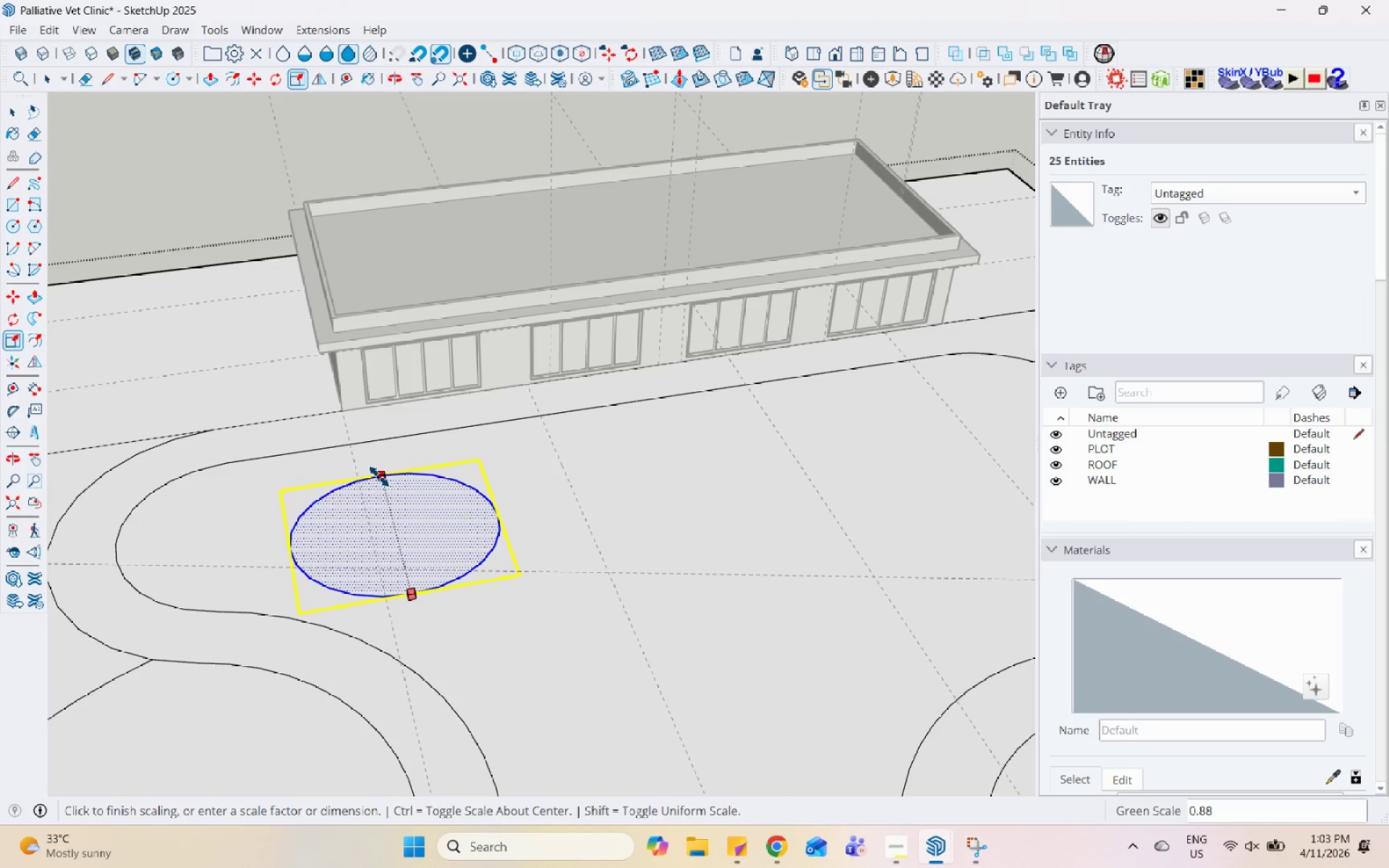 
hold_key(key=ControlLeft, duration=1.34)
left_click([376, 477])
 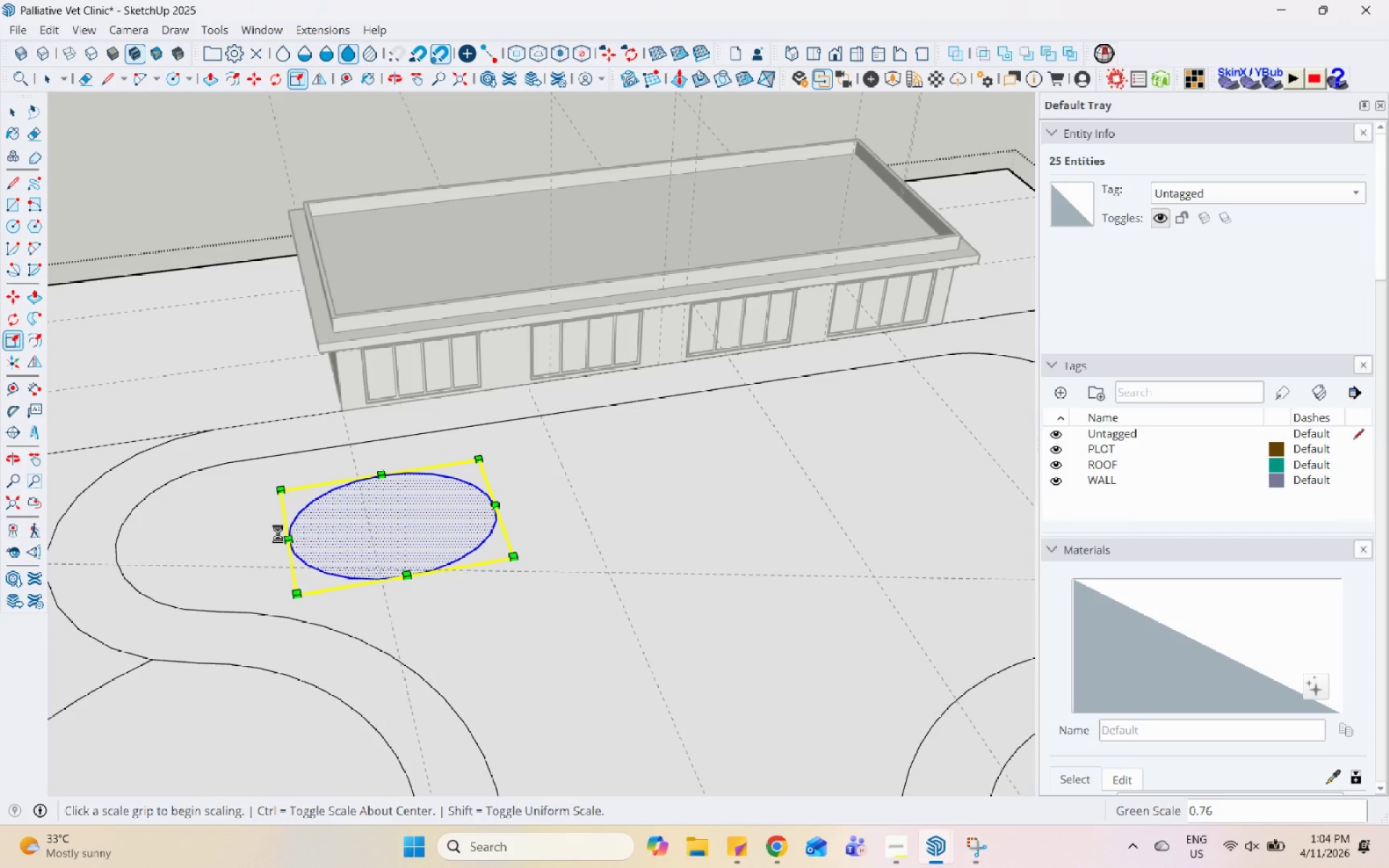 
hold_key(key=ControlLeft, duration=1.17)
left_click([287, 537])
 